 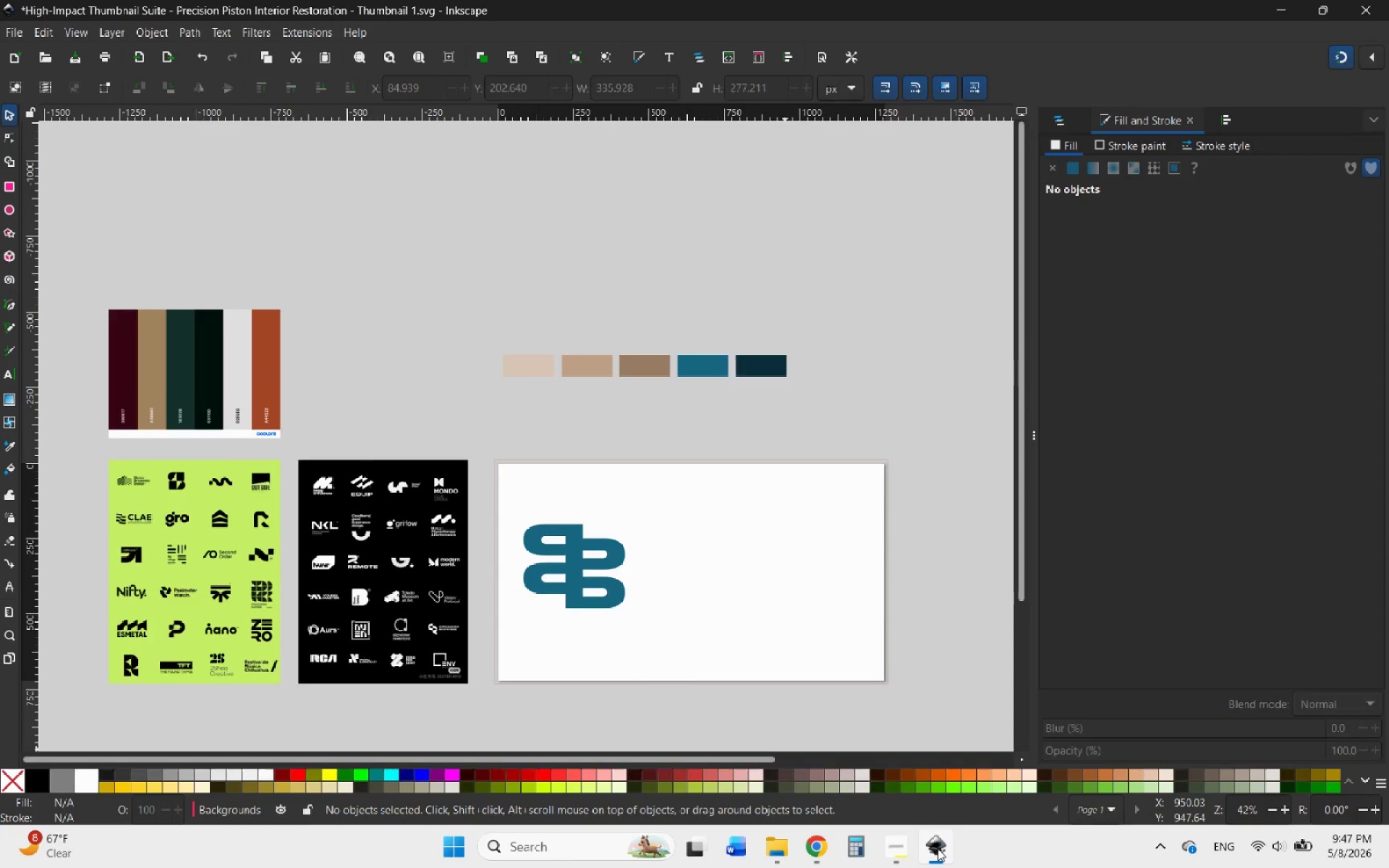 
hold_key(key=AltLeft, duration=0.75)
scroll: coordinate [671, 646], scroll_direction: up, amount: 3.0
 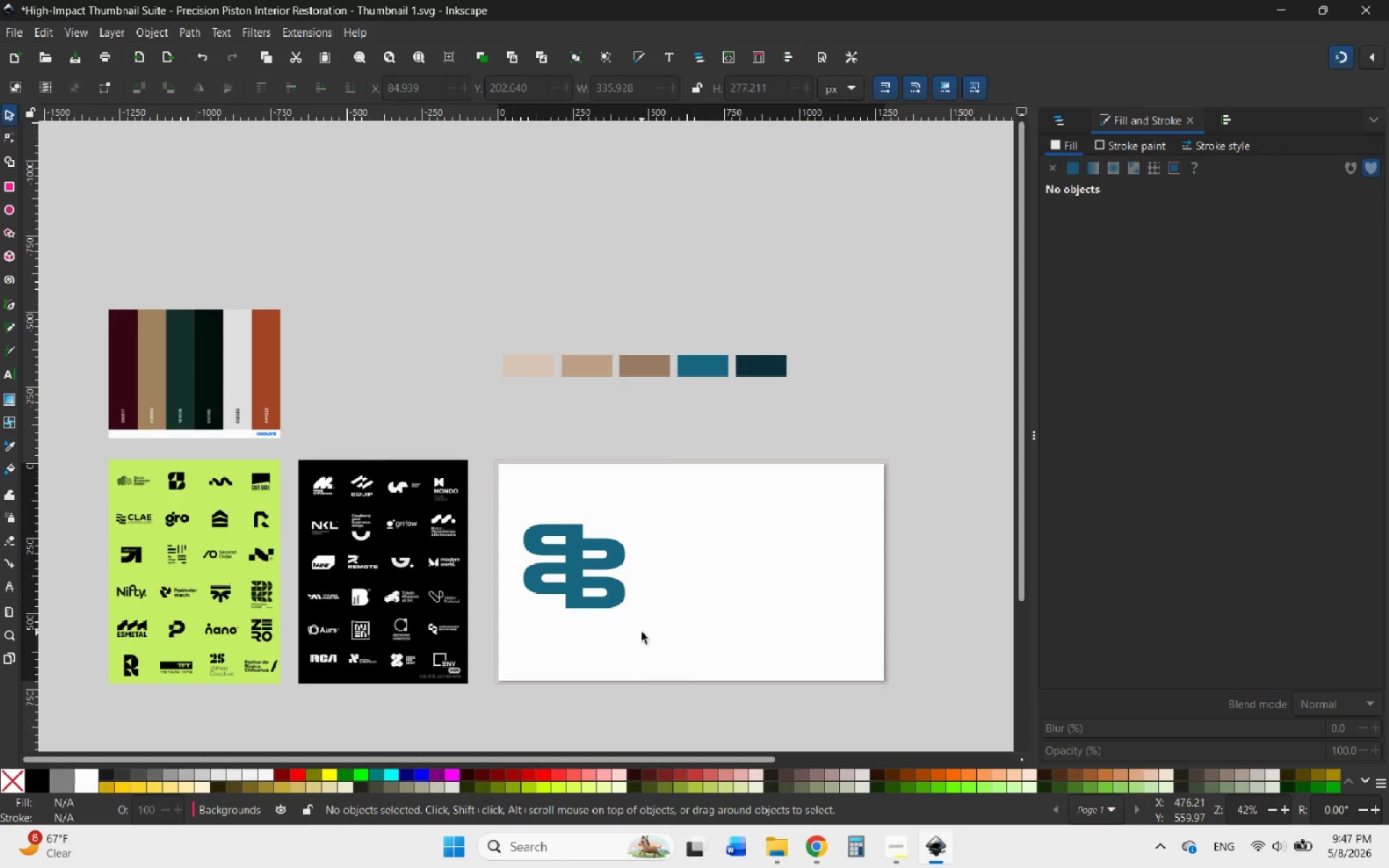 
hold_key(key=ControlLeft, duration=1.31)
scroll: coordinate [638, 601], scroll_direction: up, amount: 3.0
 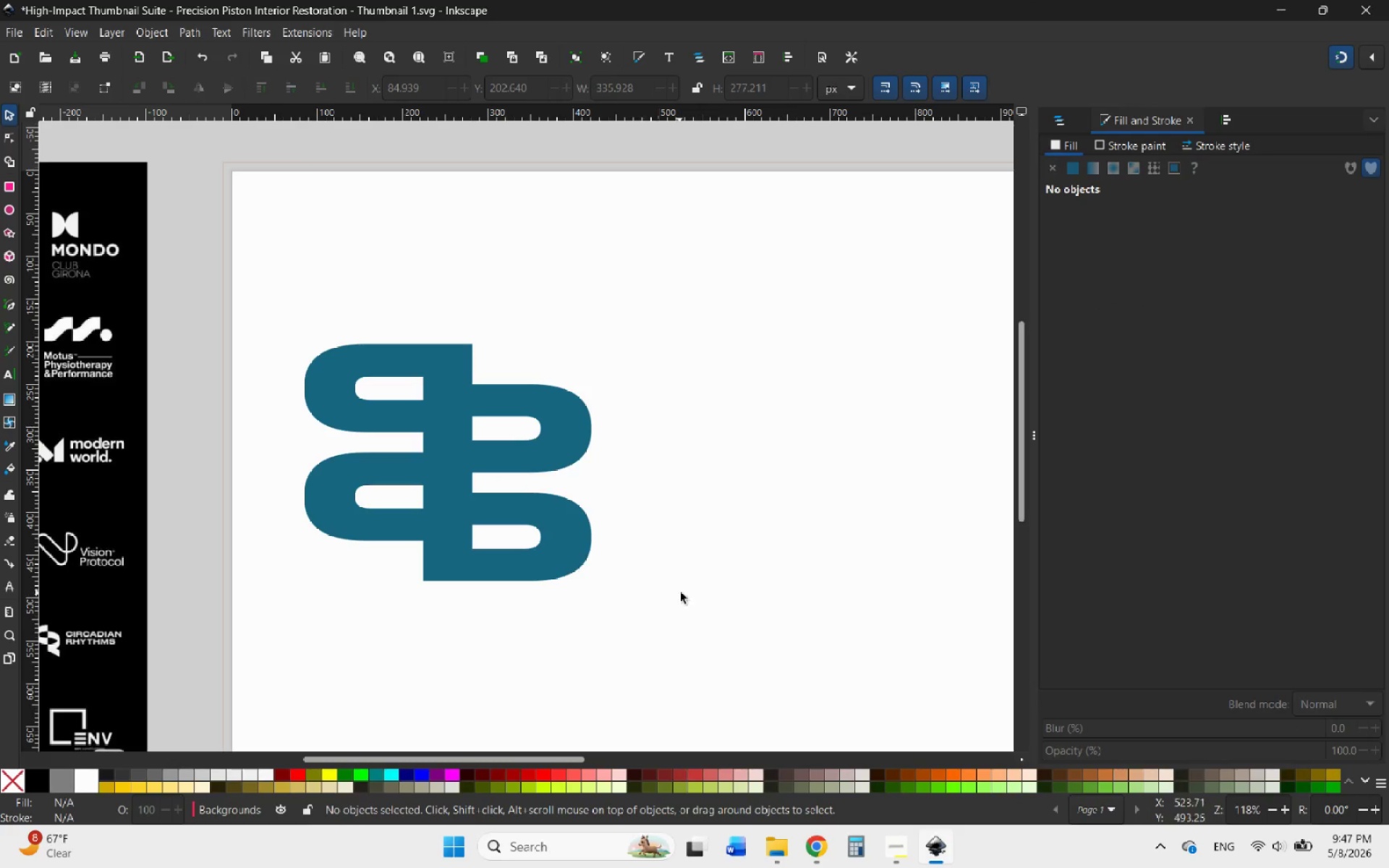 
left_click([681, 592])
 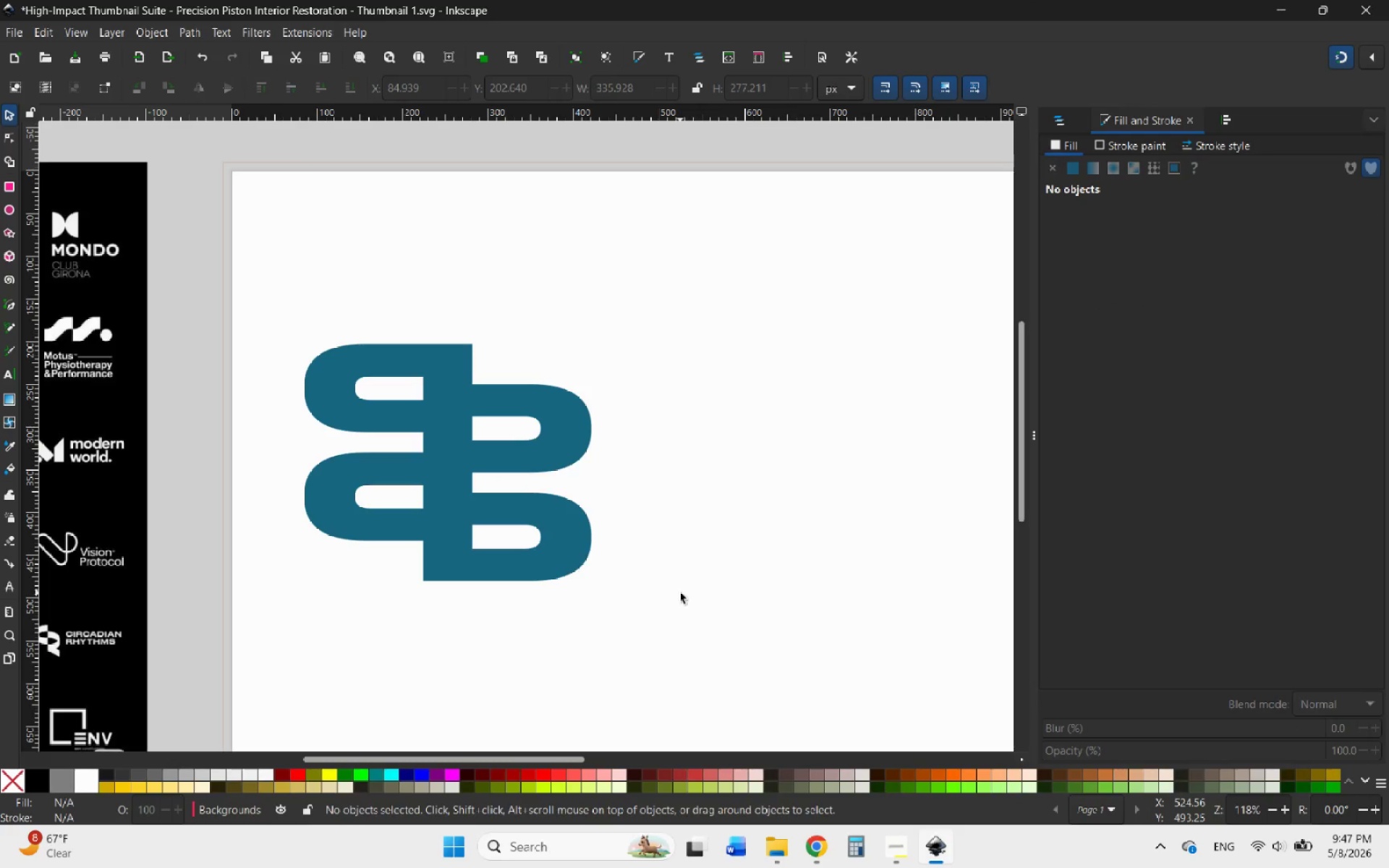 
key(Control+V)
 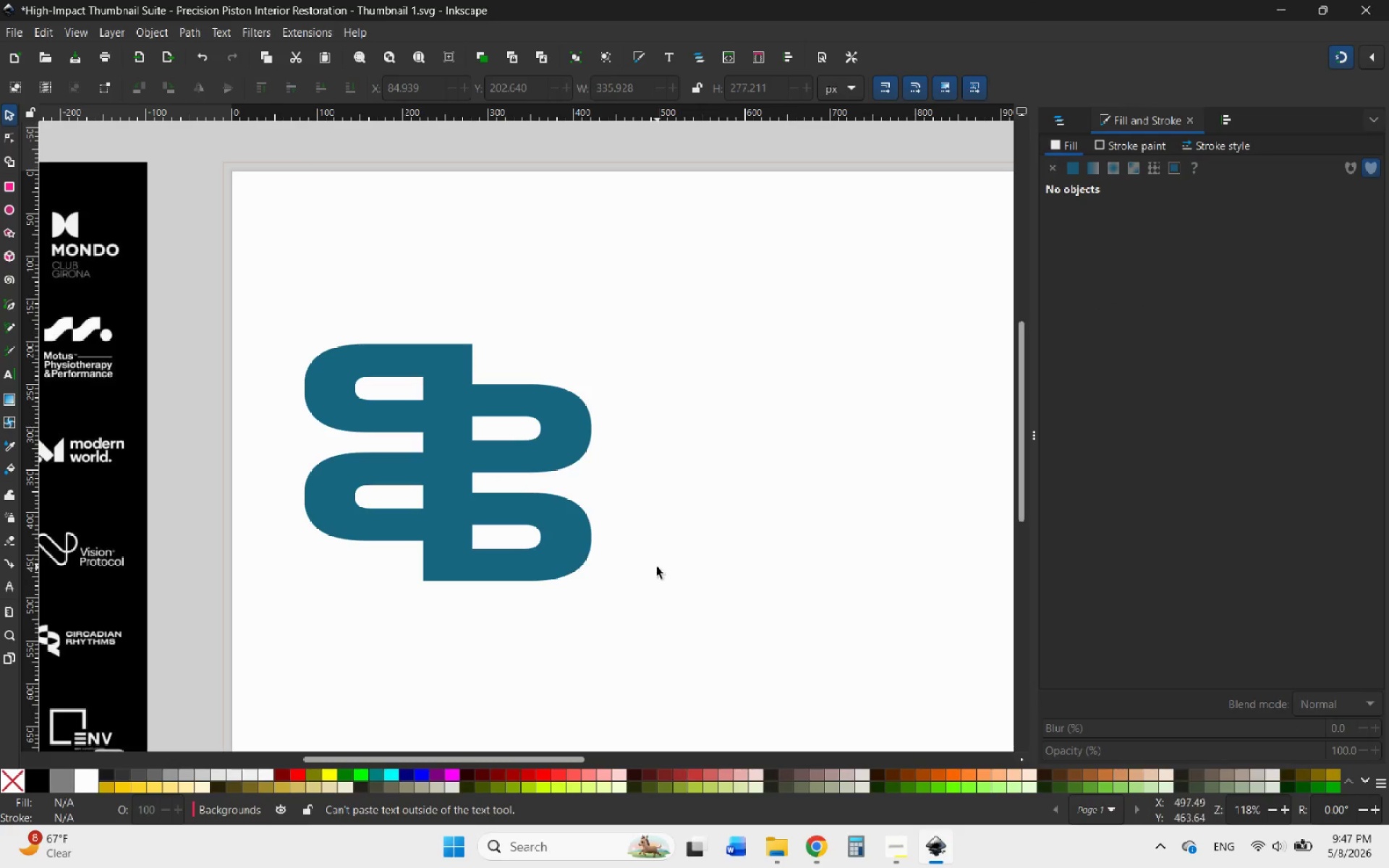 
hold_key(key=AltLeft, duration=0.69)
scroll: coordinate [617, 587], scroll_direction: down, amount: 8.0
 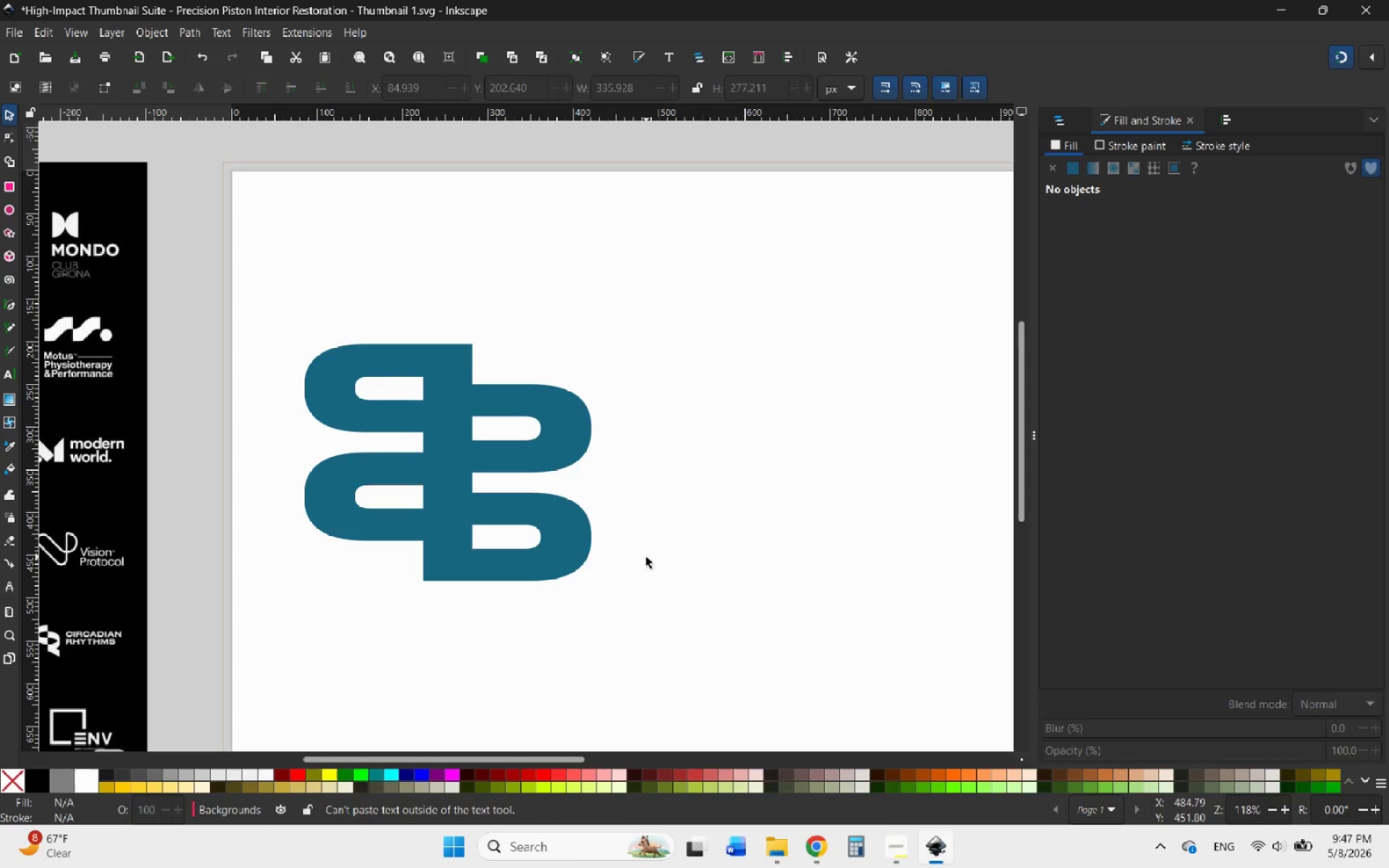 
key(Alt+AltLeft)
 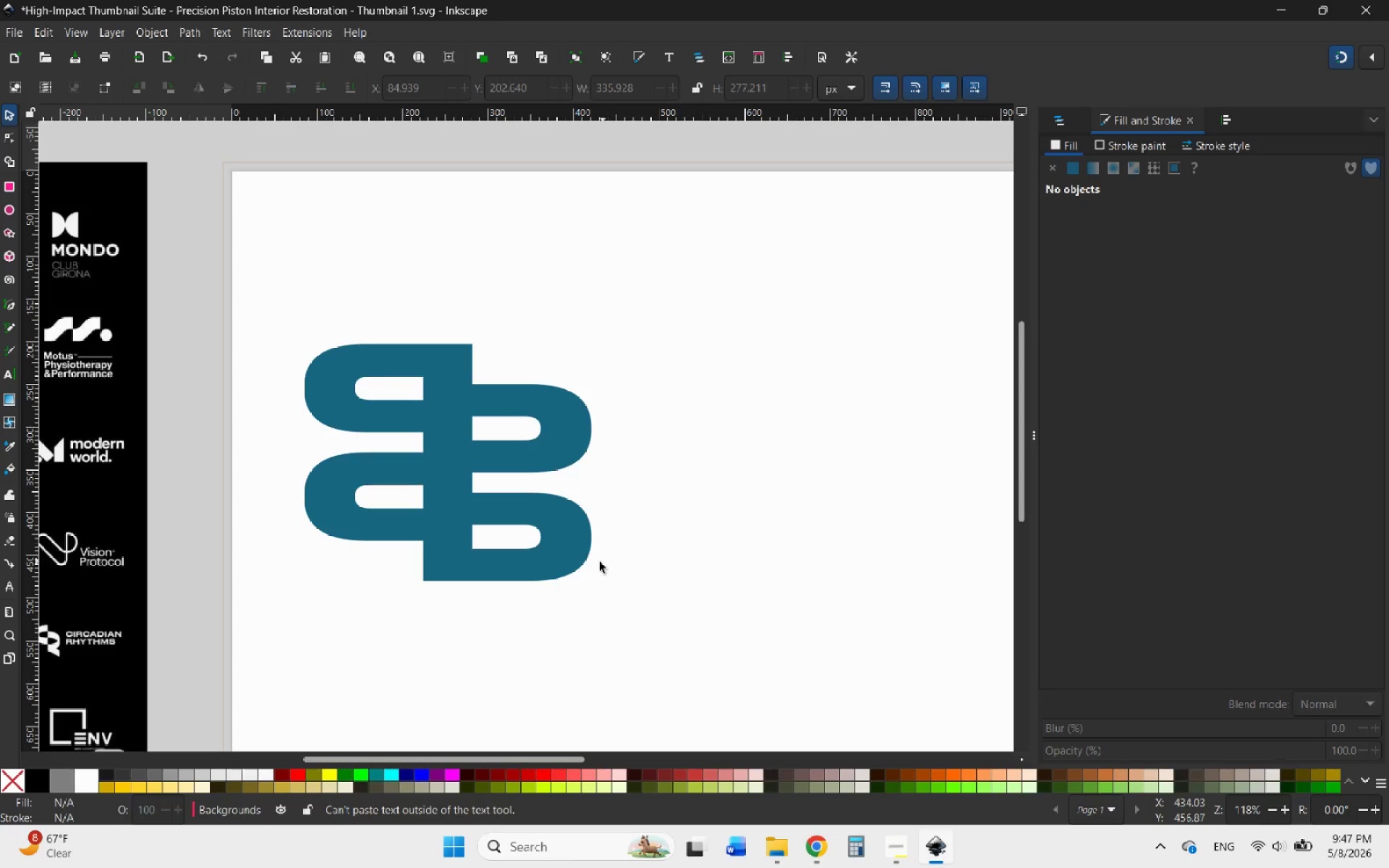 
hold_key(key=ControlLeft, duration=0.73)
scroll: coordinate [588, 564], scroll_direction: down, amount: 4.0
 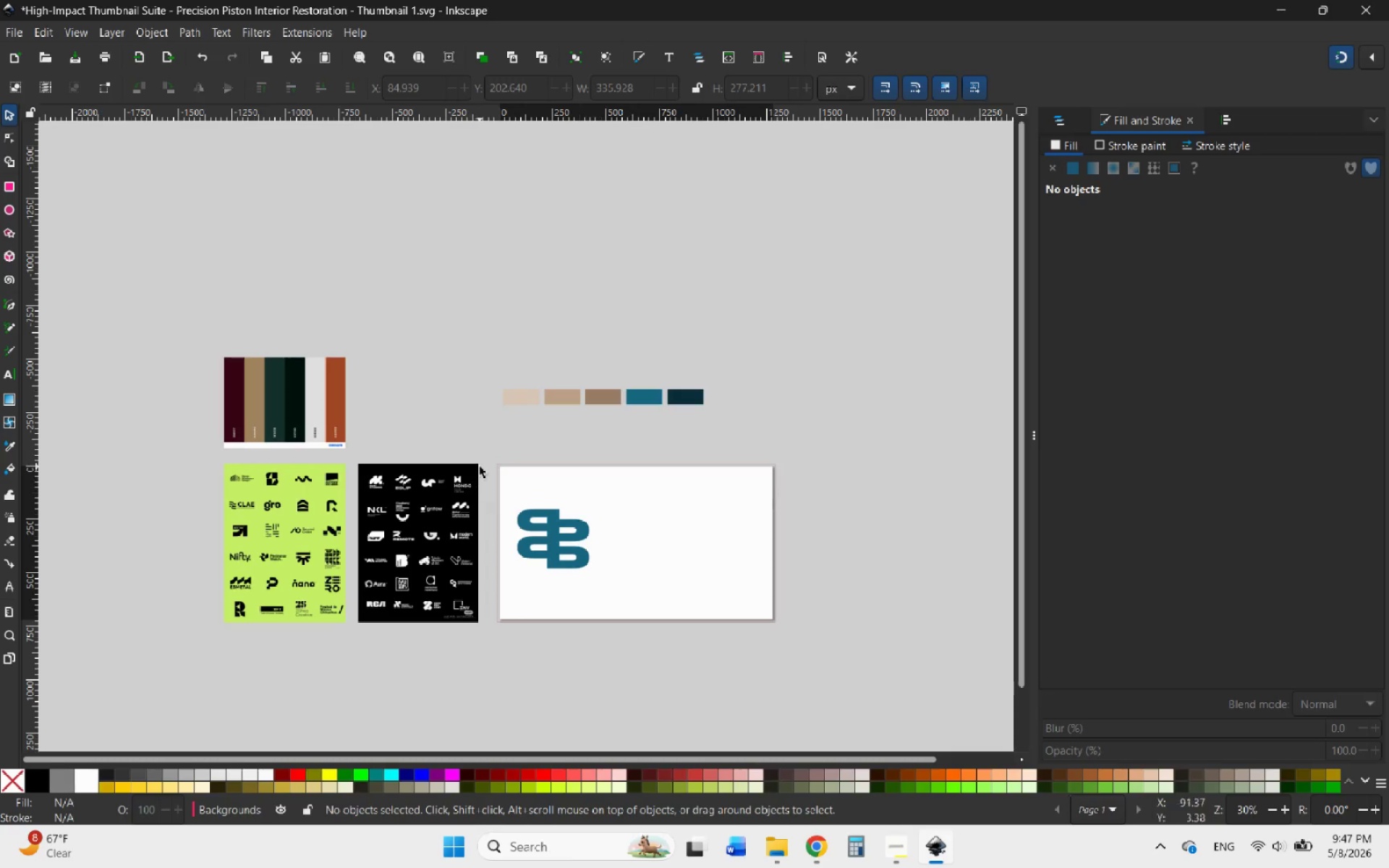 
left_click([566, 454])
 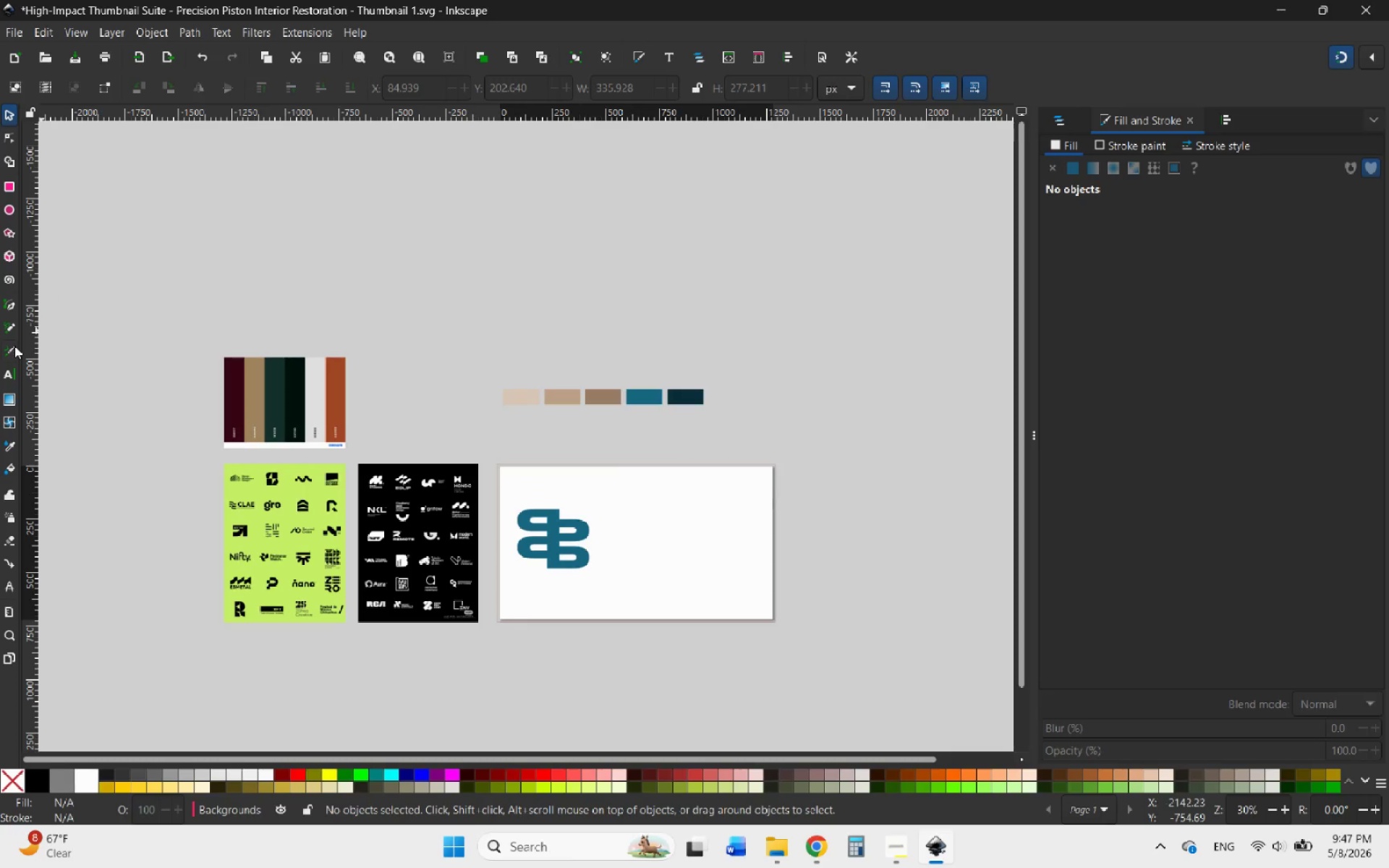 
left_click([7, 370])
 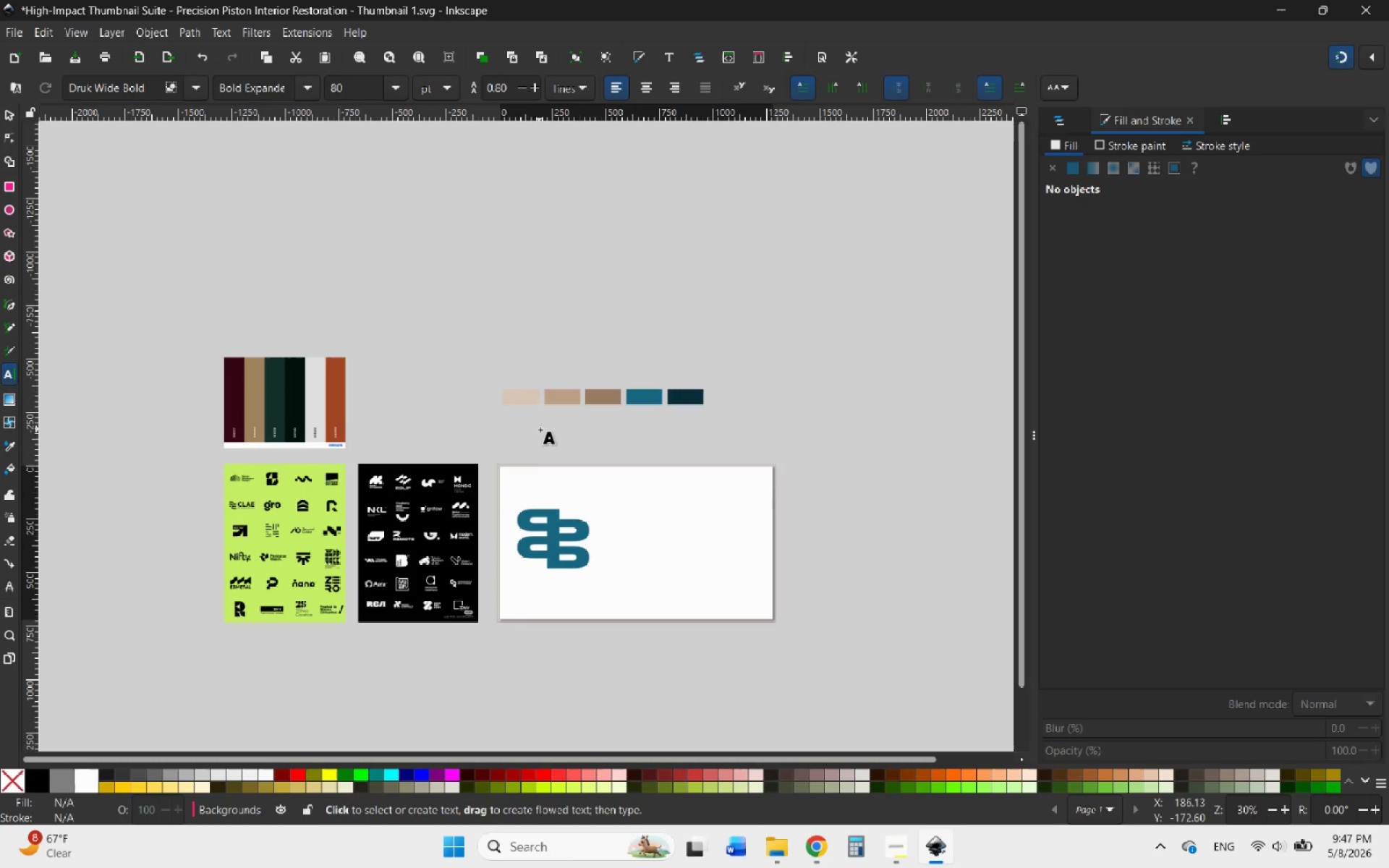 
left_click([551, 444])
 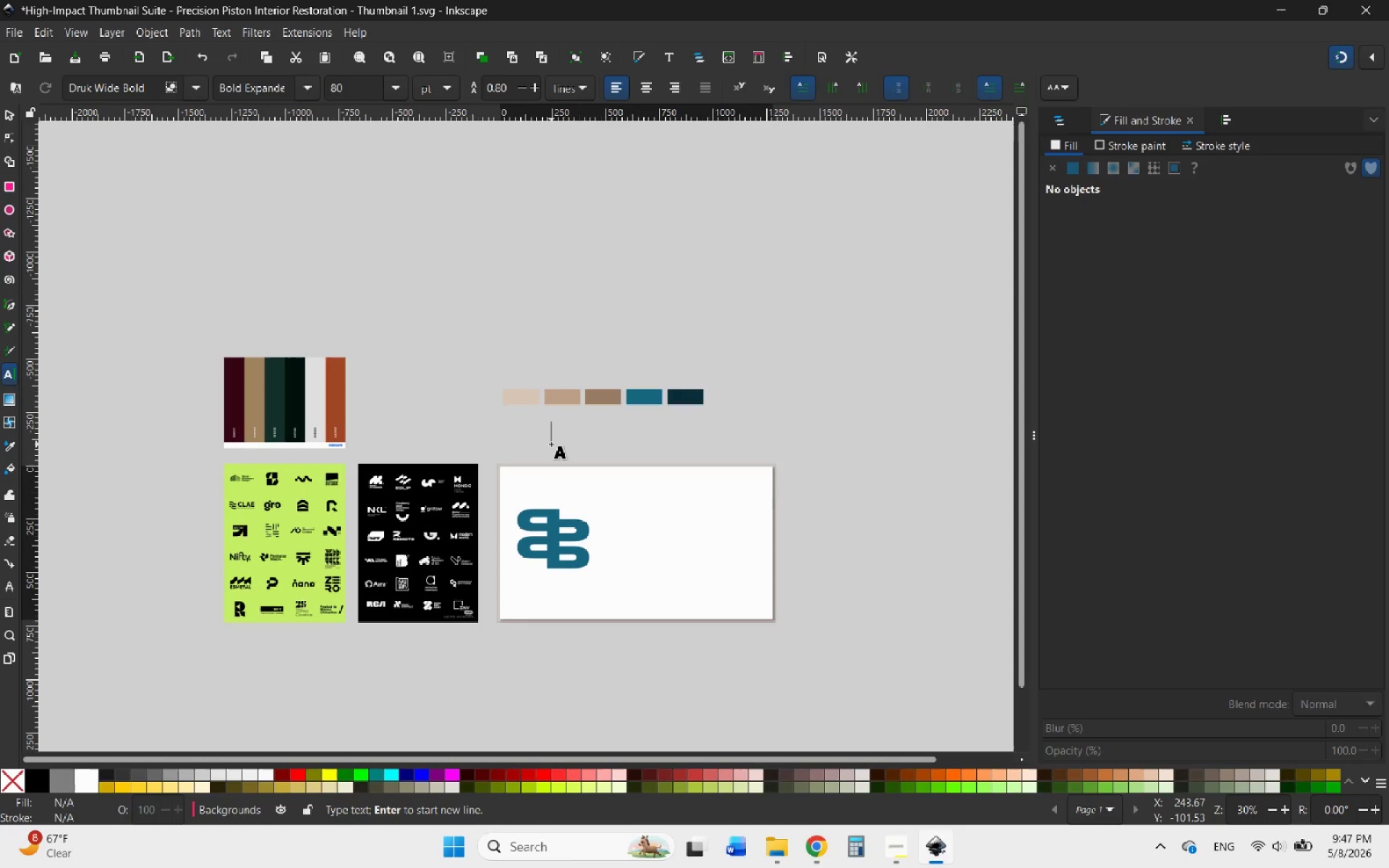 
key(Control+V)
 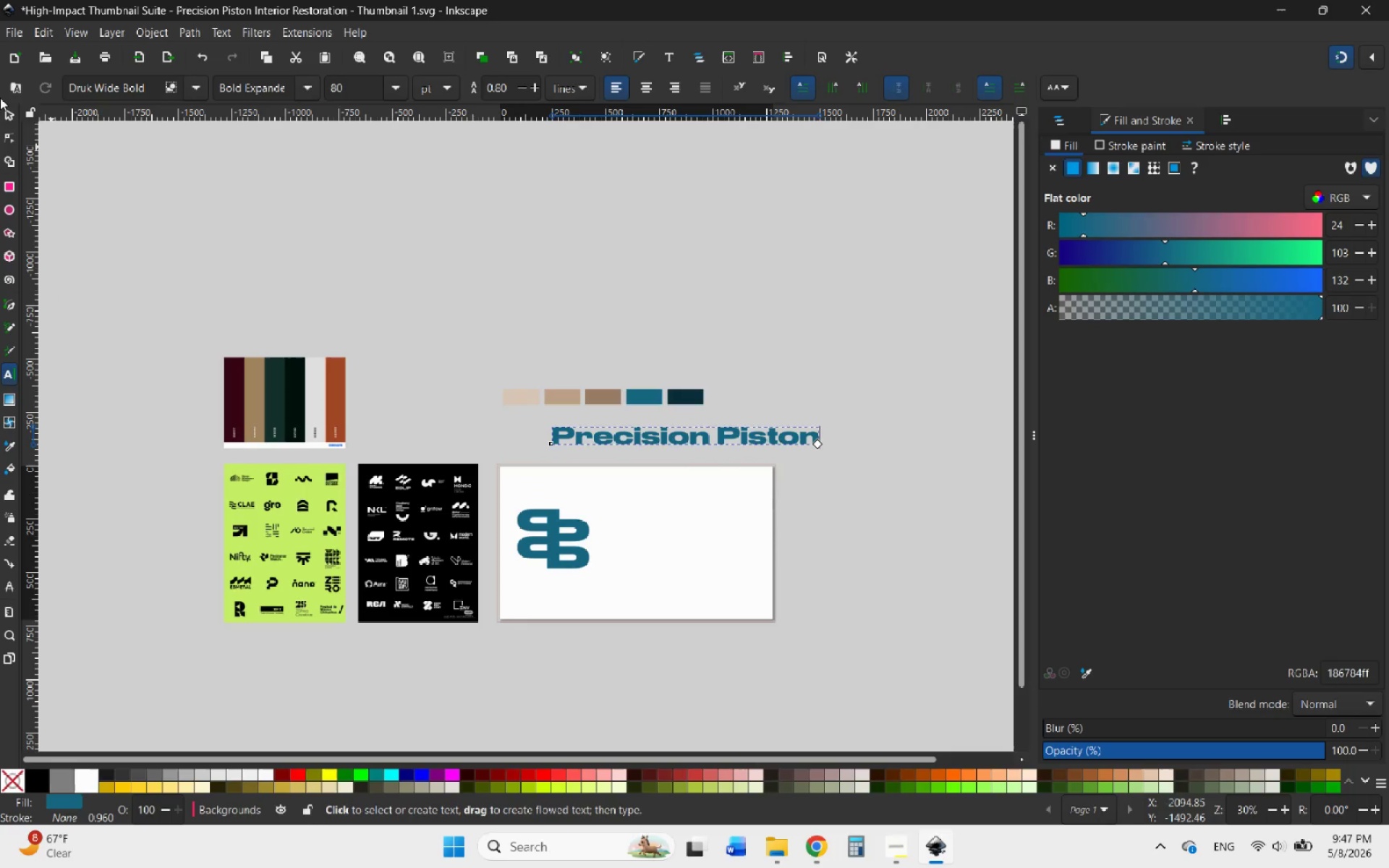 
left_click([9, 109])
 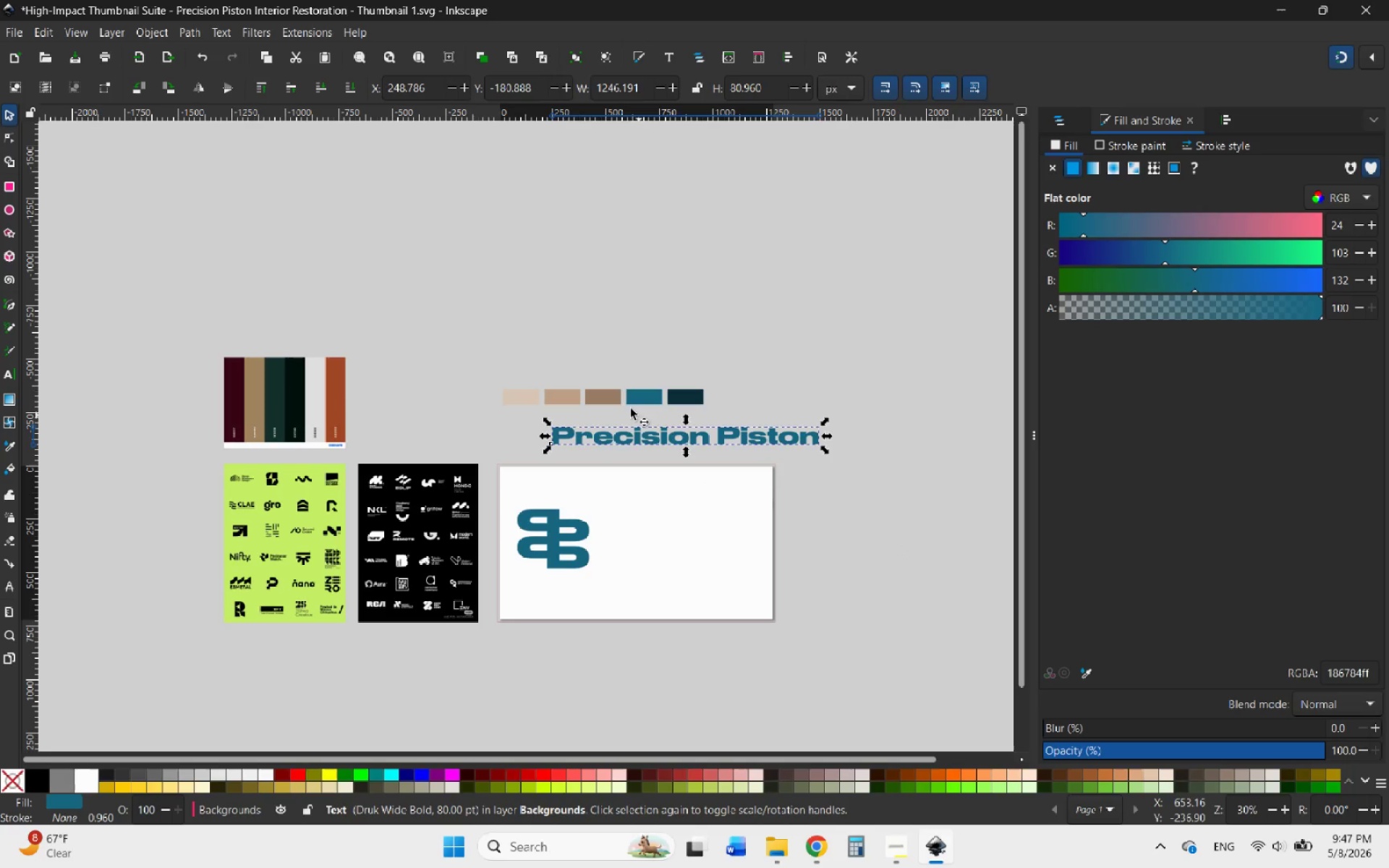 
double_click([598, 436])
 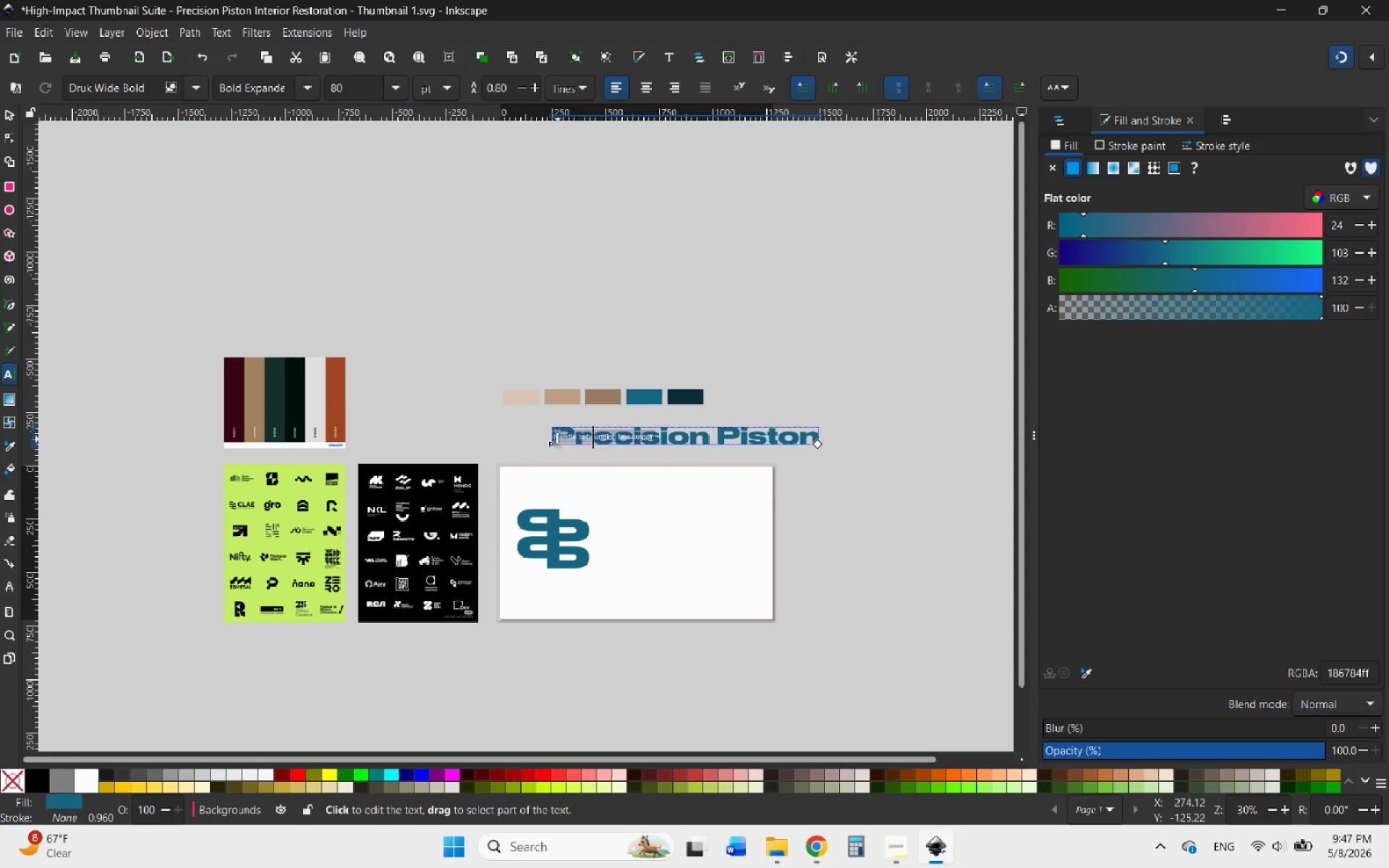 
left_click_drag(start_coordinate=[557, 438], to_coordinate=[842, 442])
 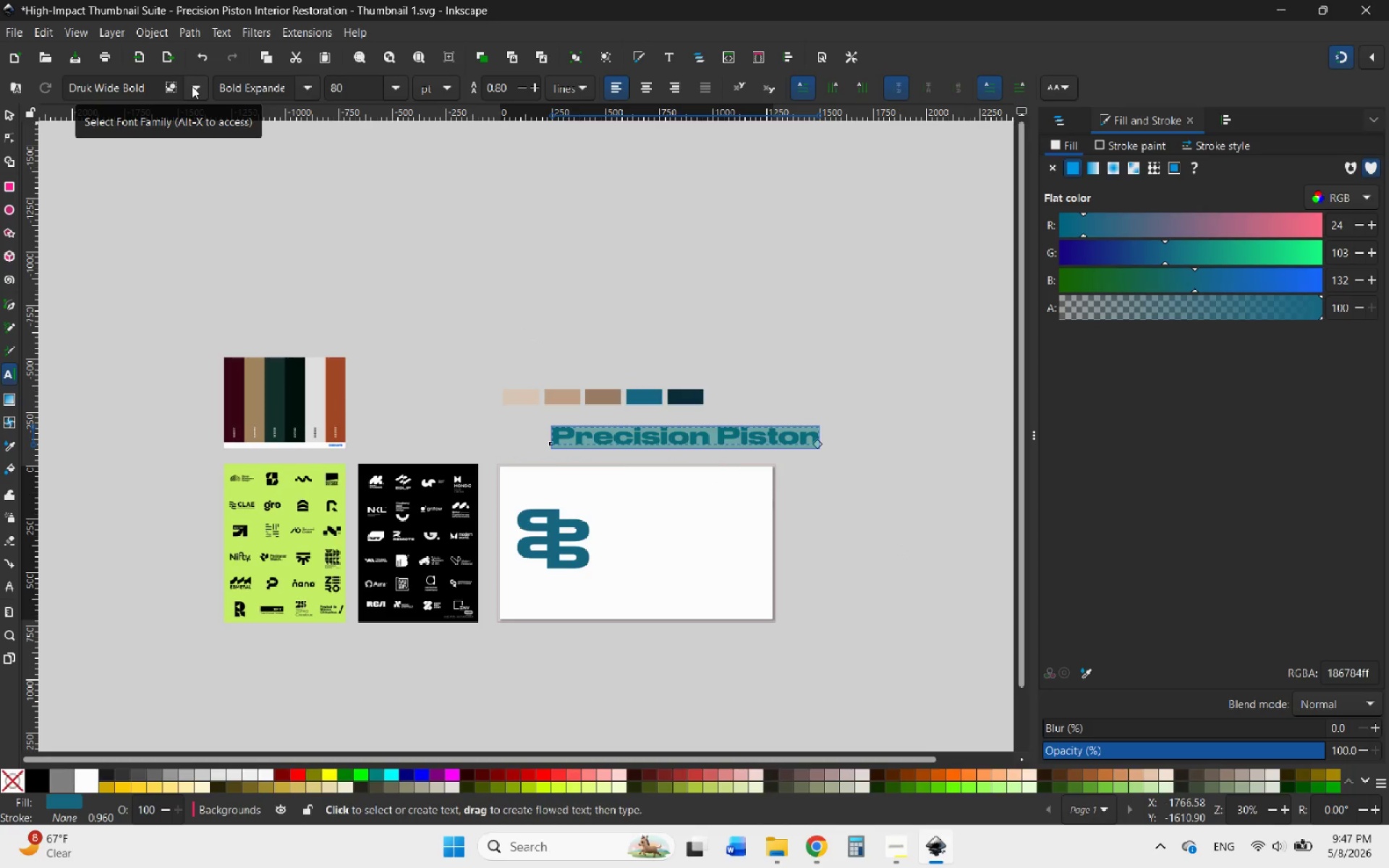 
left_click([192, 86])
 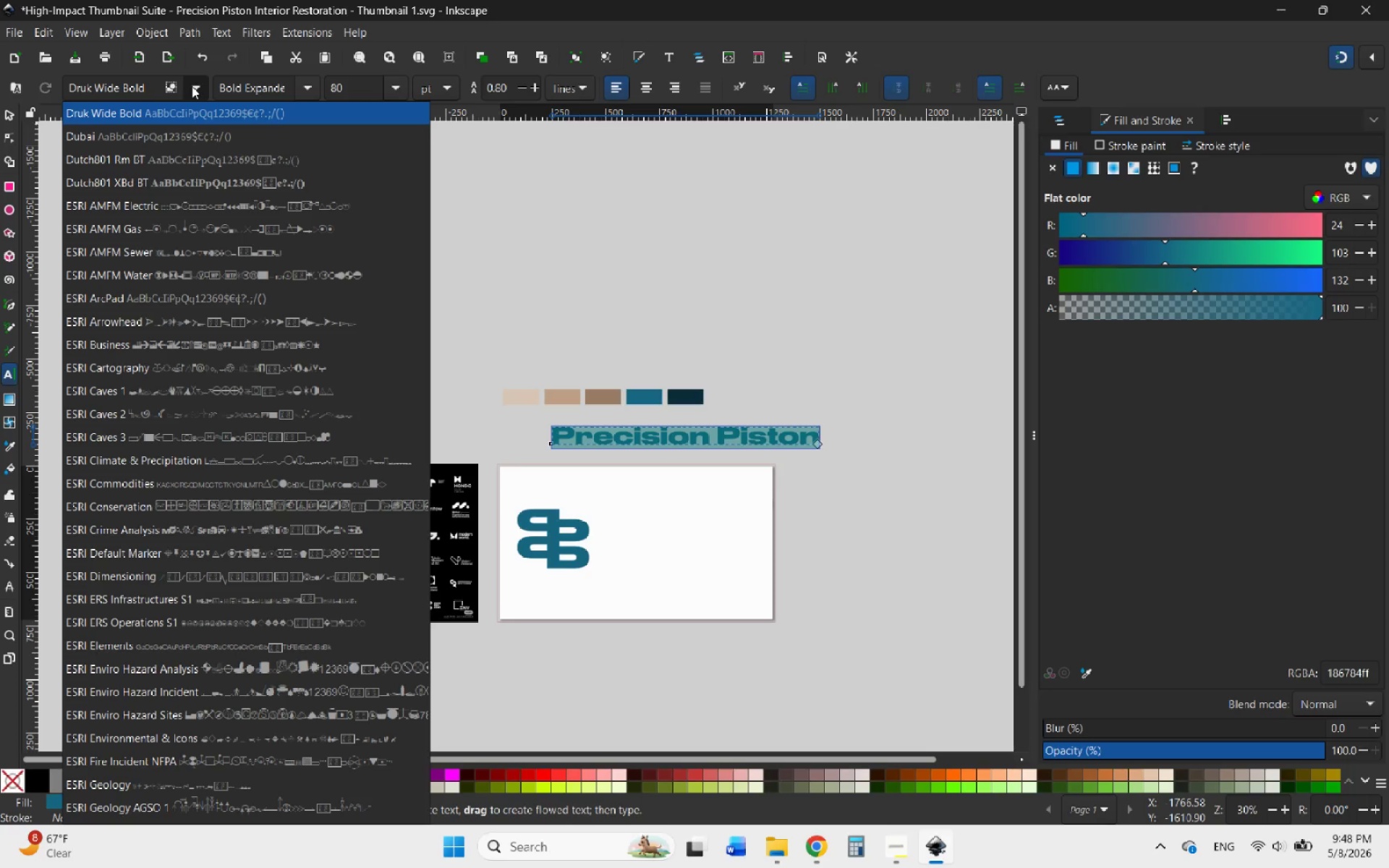 
left_click([151, 83])
 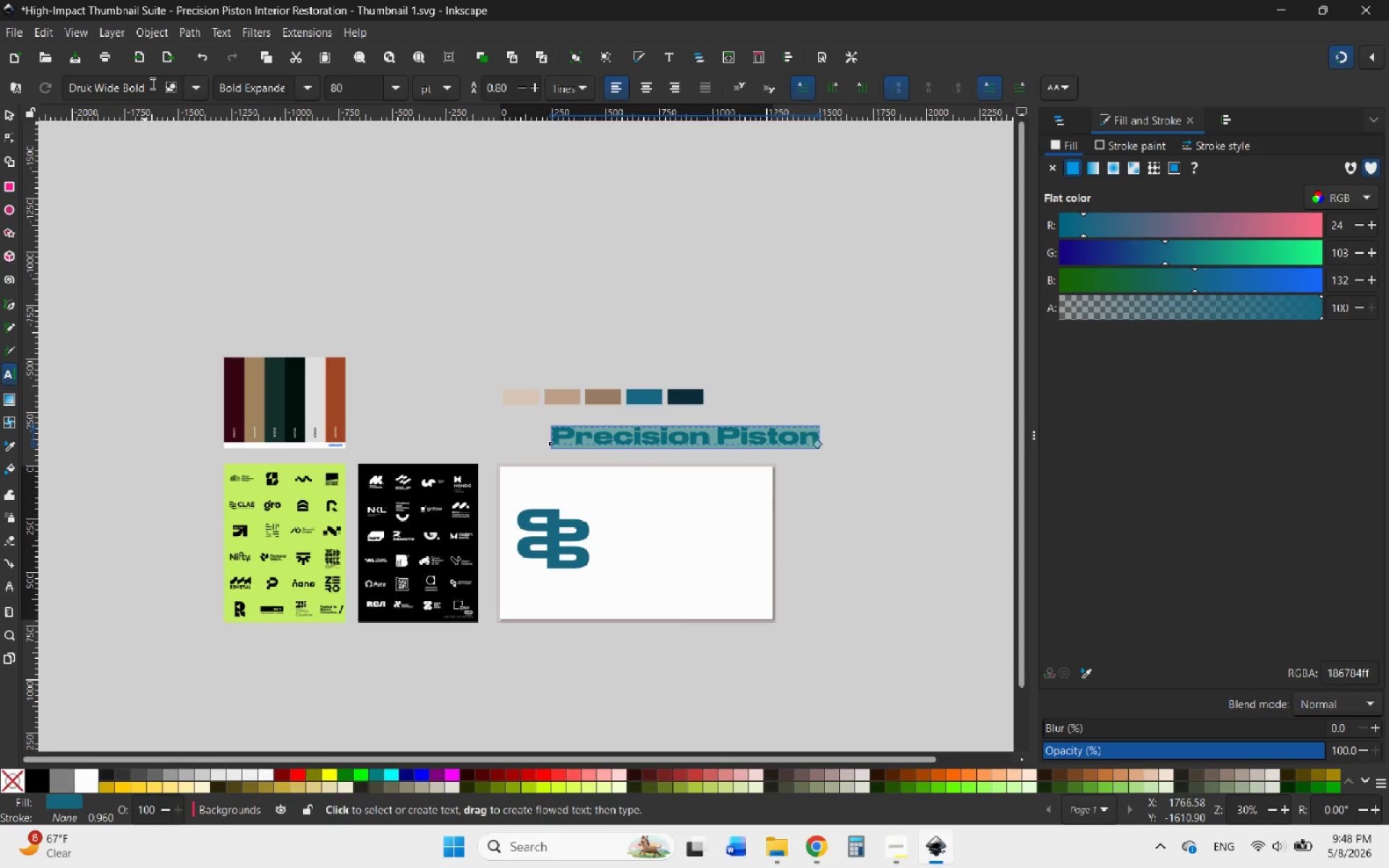 
left_click_drag(start_coordinate=[151, 83], to_coordinate=[87, 85])
 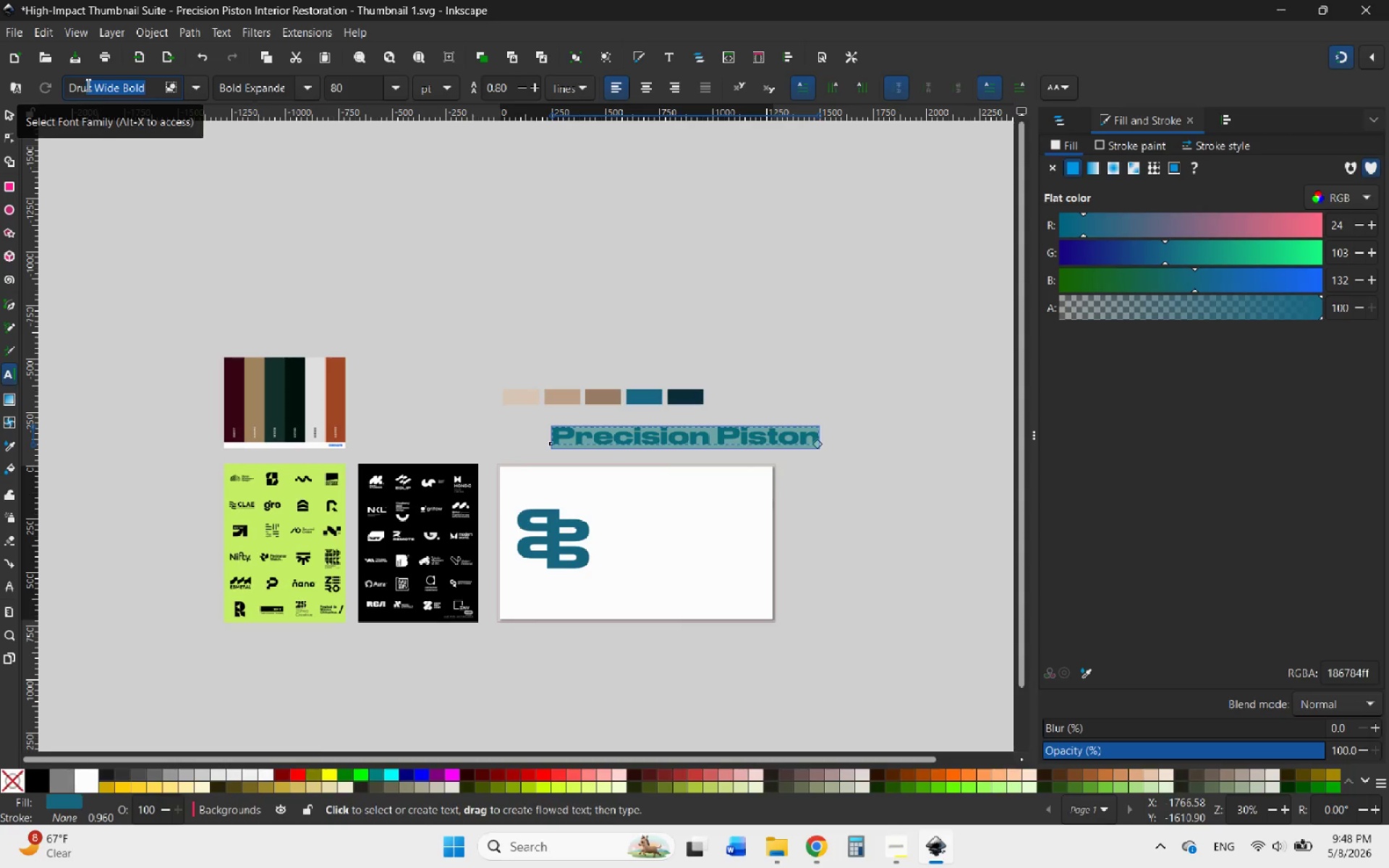 
key(Backspace)
key(Backspace)
key(Backspace)
key(Backspace)
type(popp)
 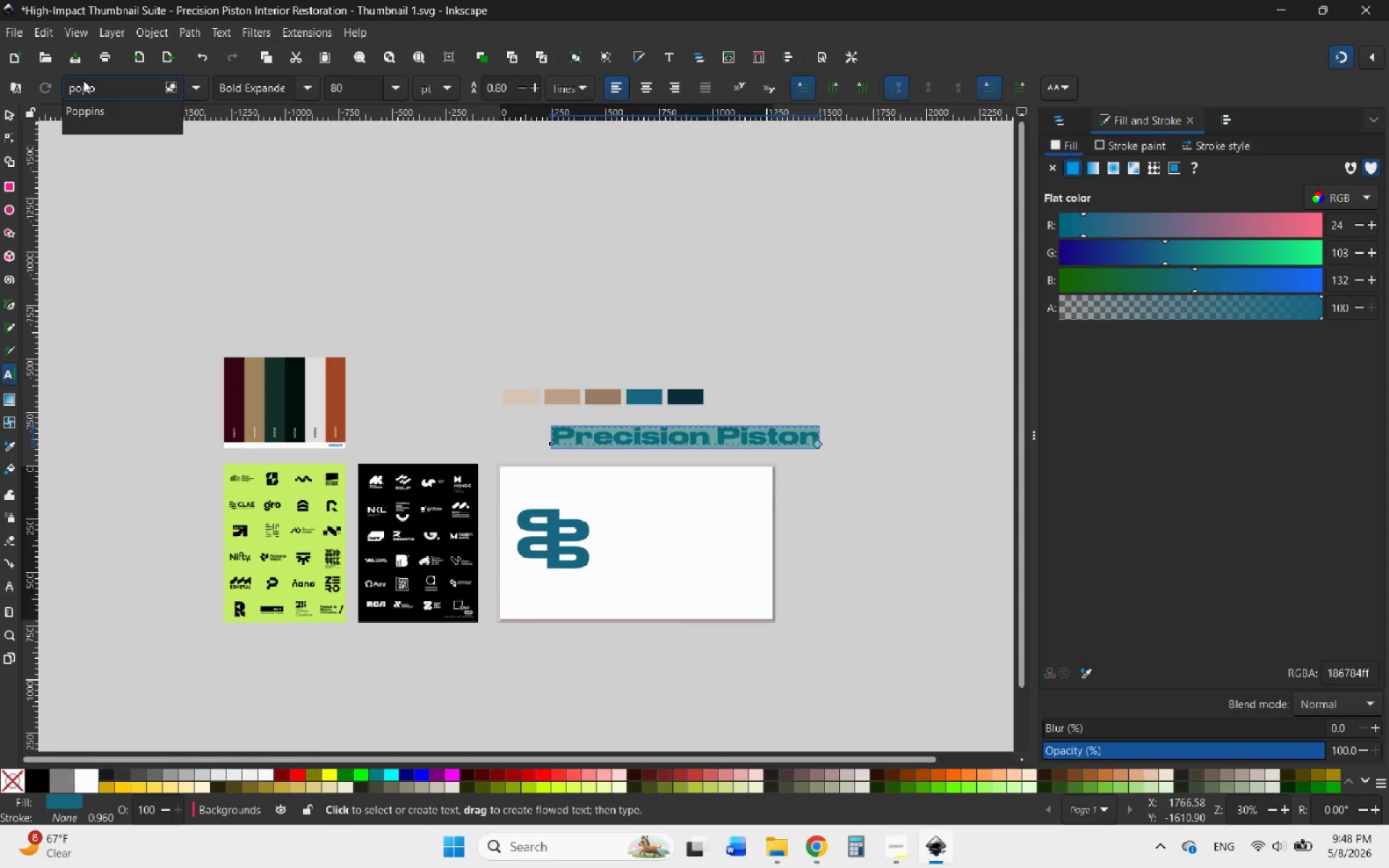 
left_click([92, 103])
 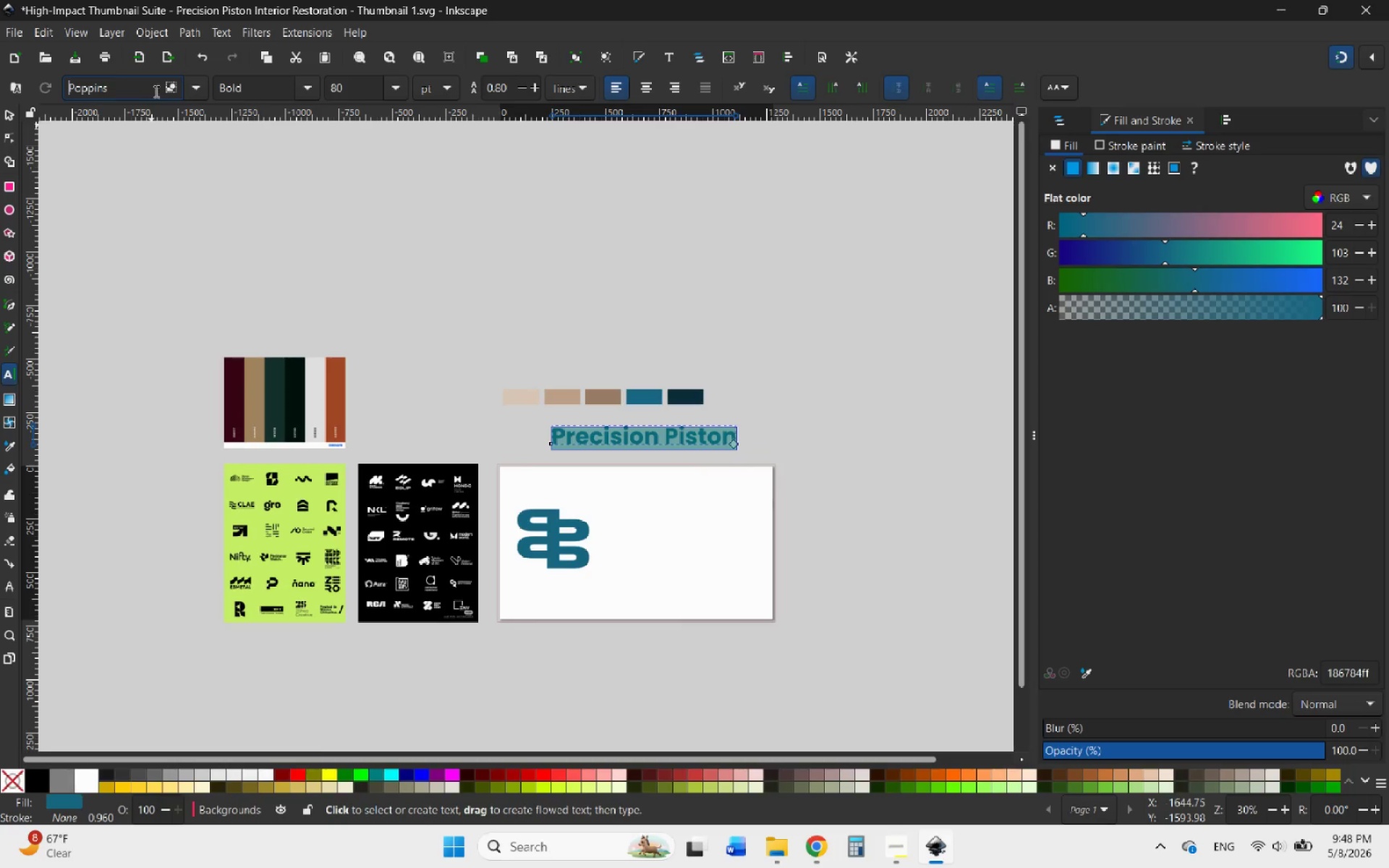 
left_click([192, 88])
 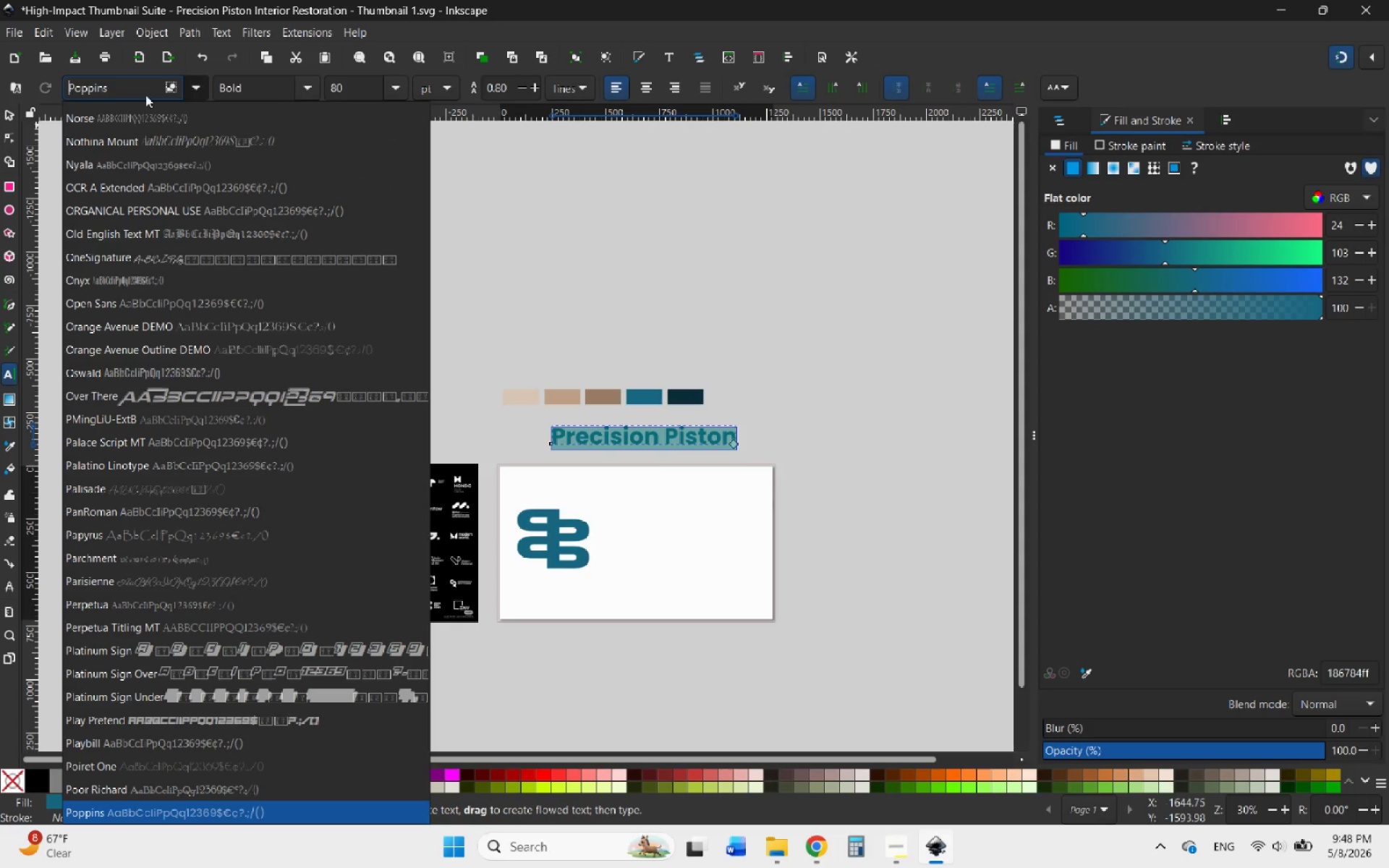 
left_click_drag(start_coordinate=[116, 83], to_coordinate=[106, 83])
 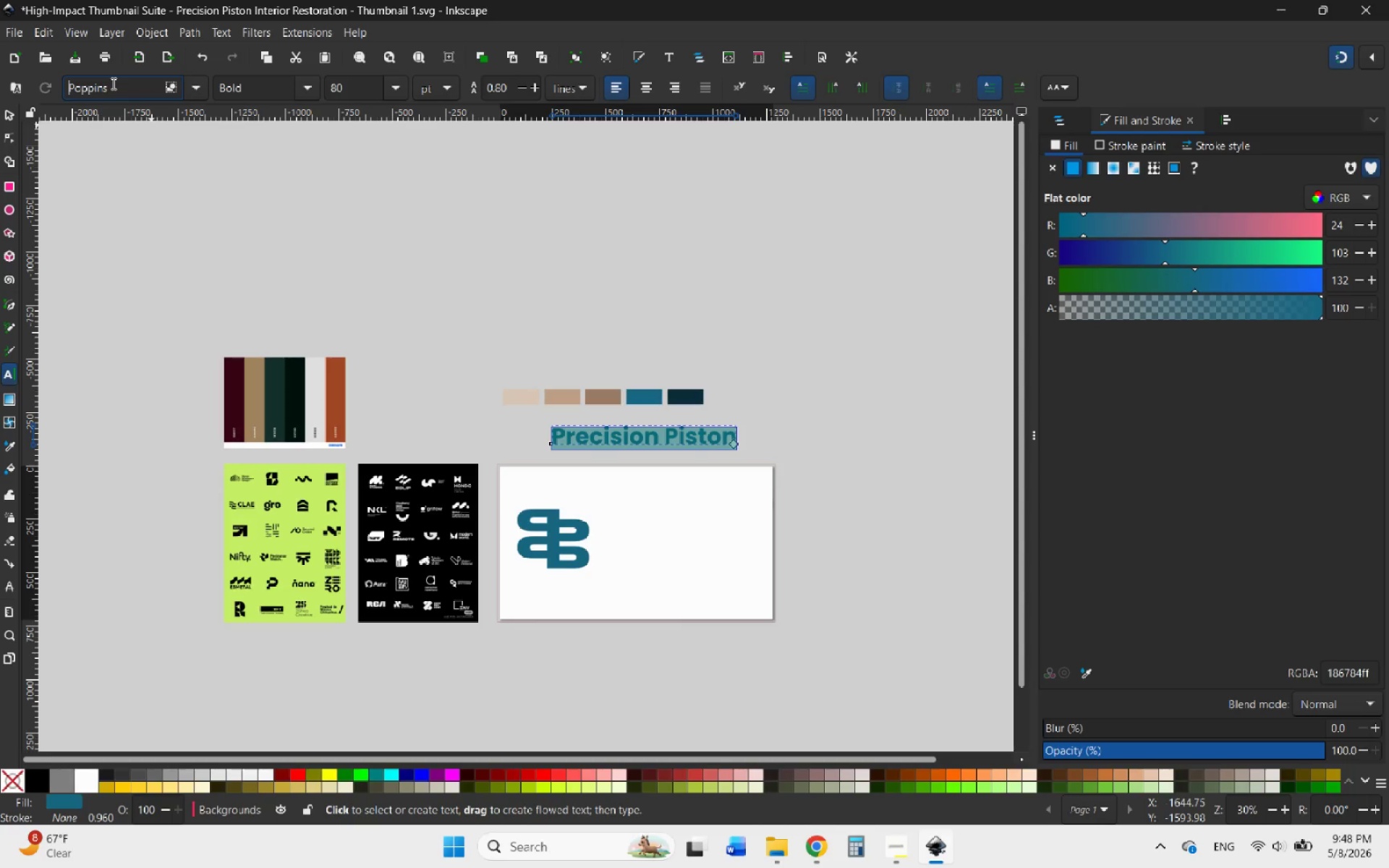 
left_click_drag(start_coordinate=[112, 83], to_coordinate=[22, 78])
 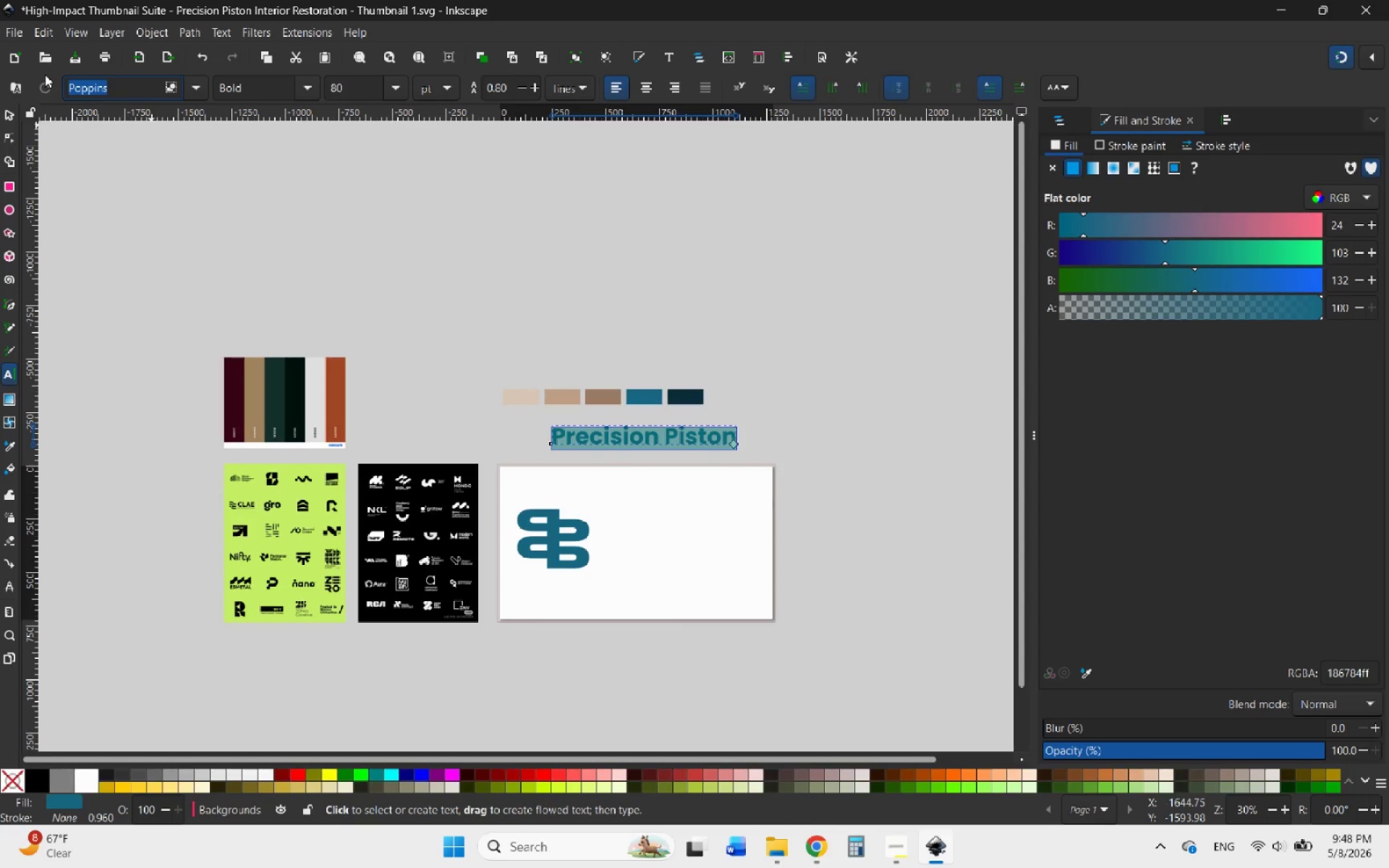 
type(Mont)
 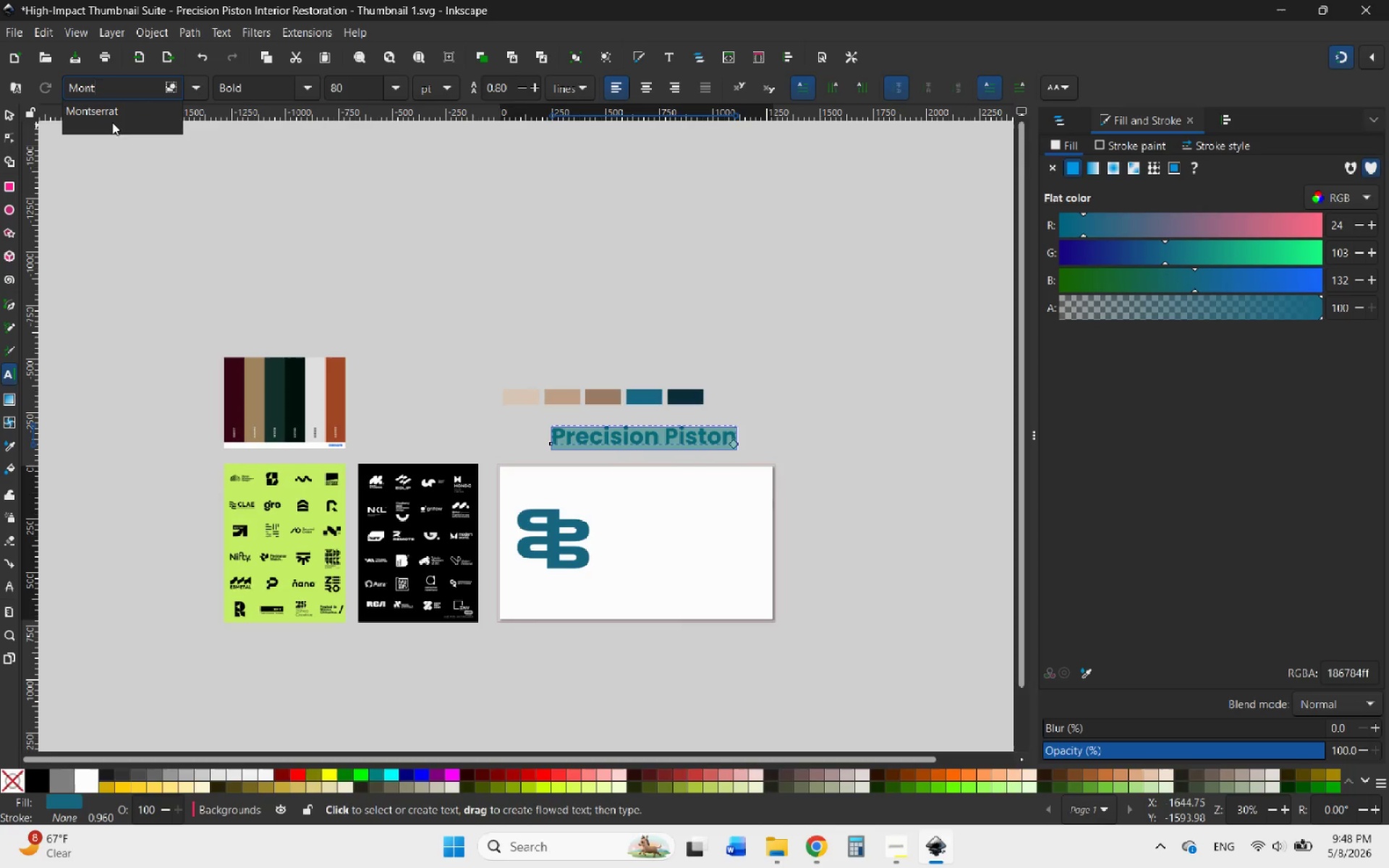 
left_click([119, 109])
 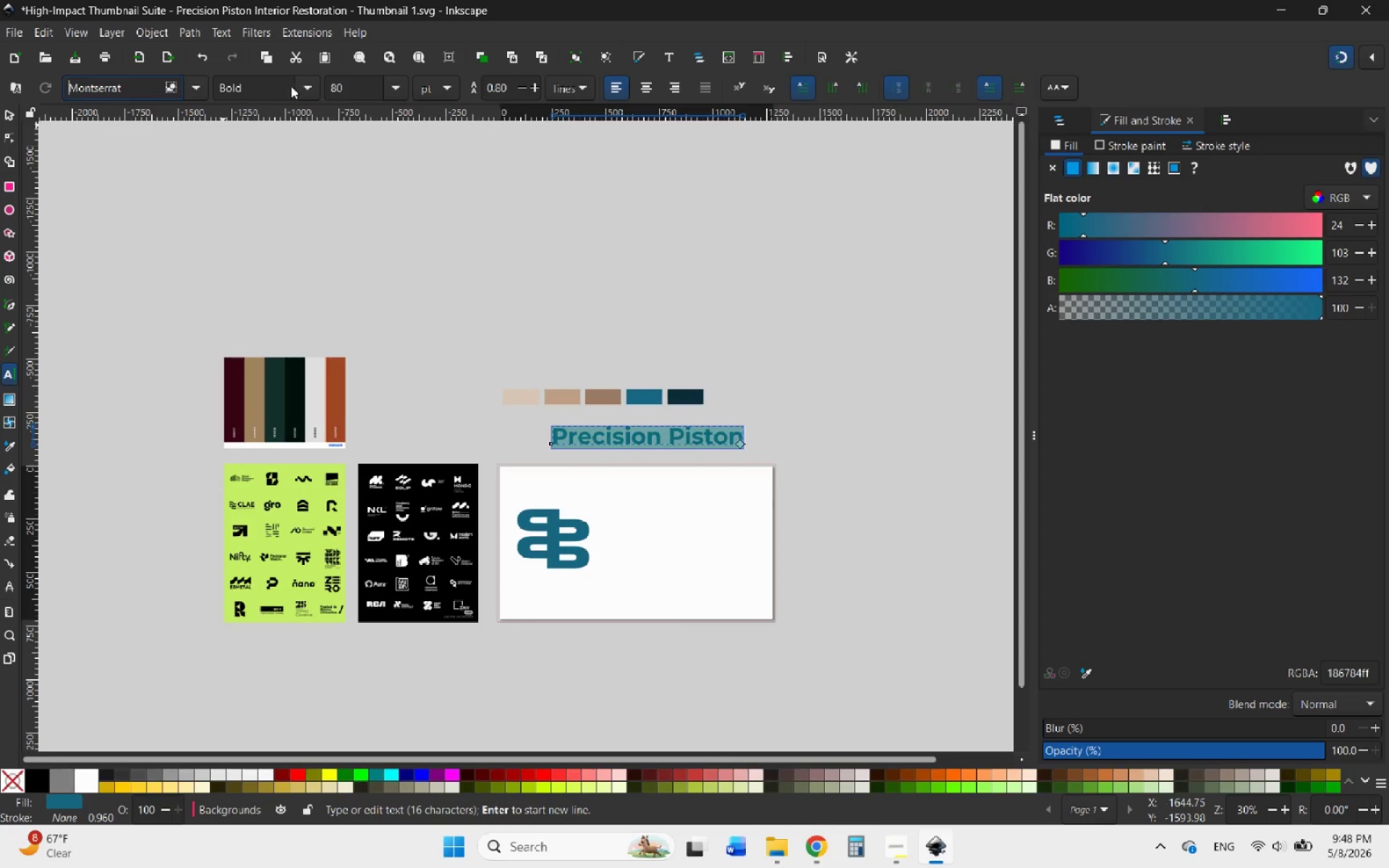 
left_click([307, 90])
 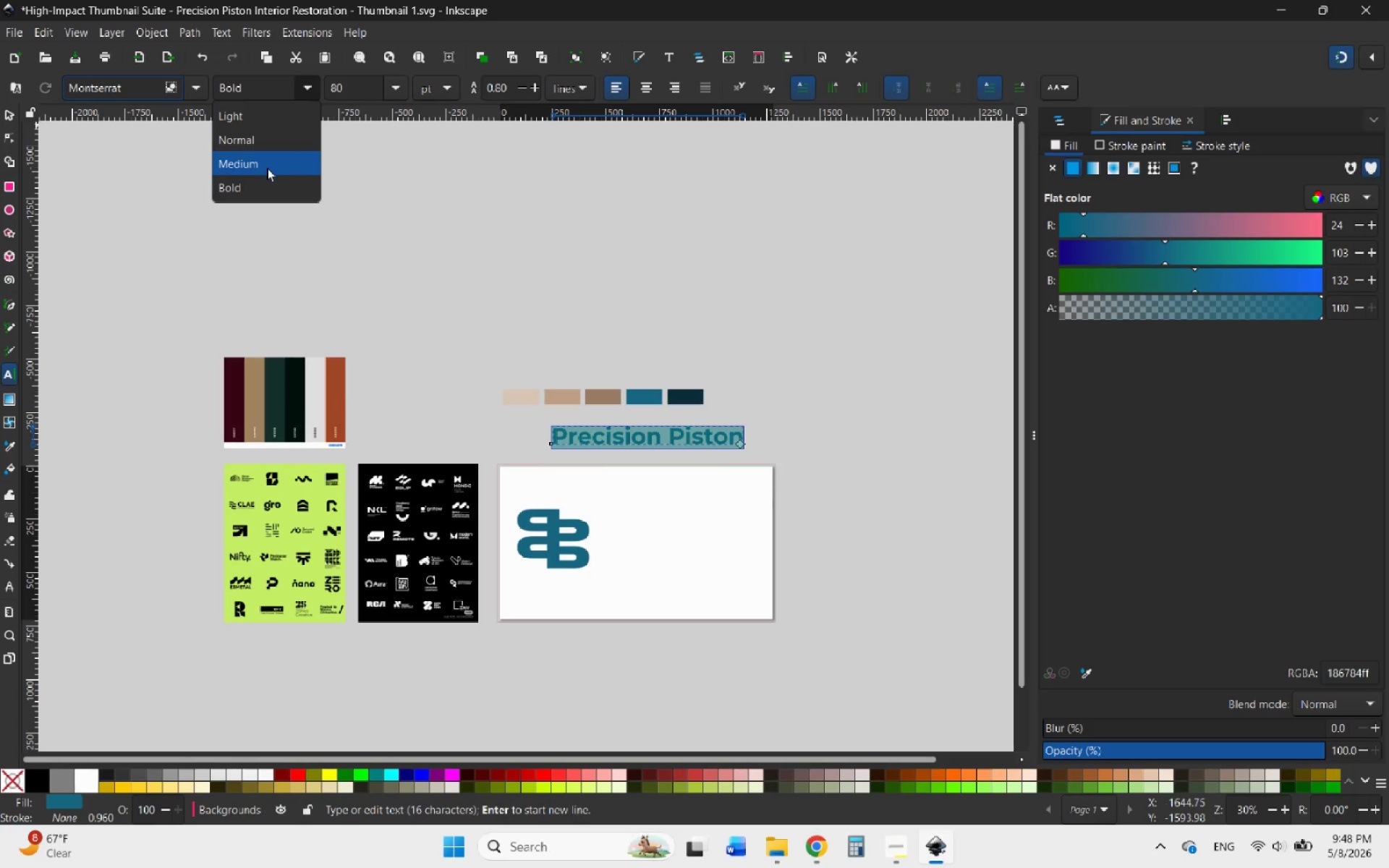 
left_click([266, 168])
 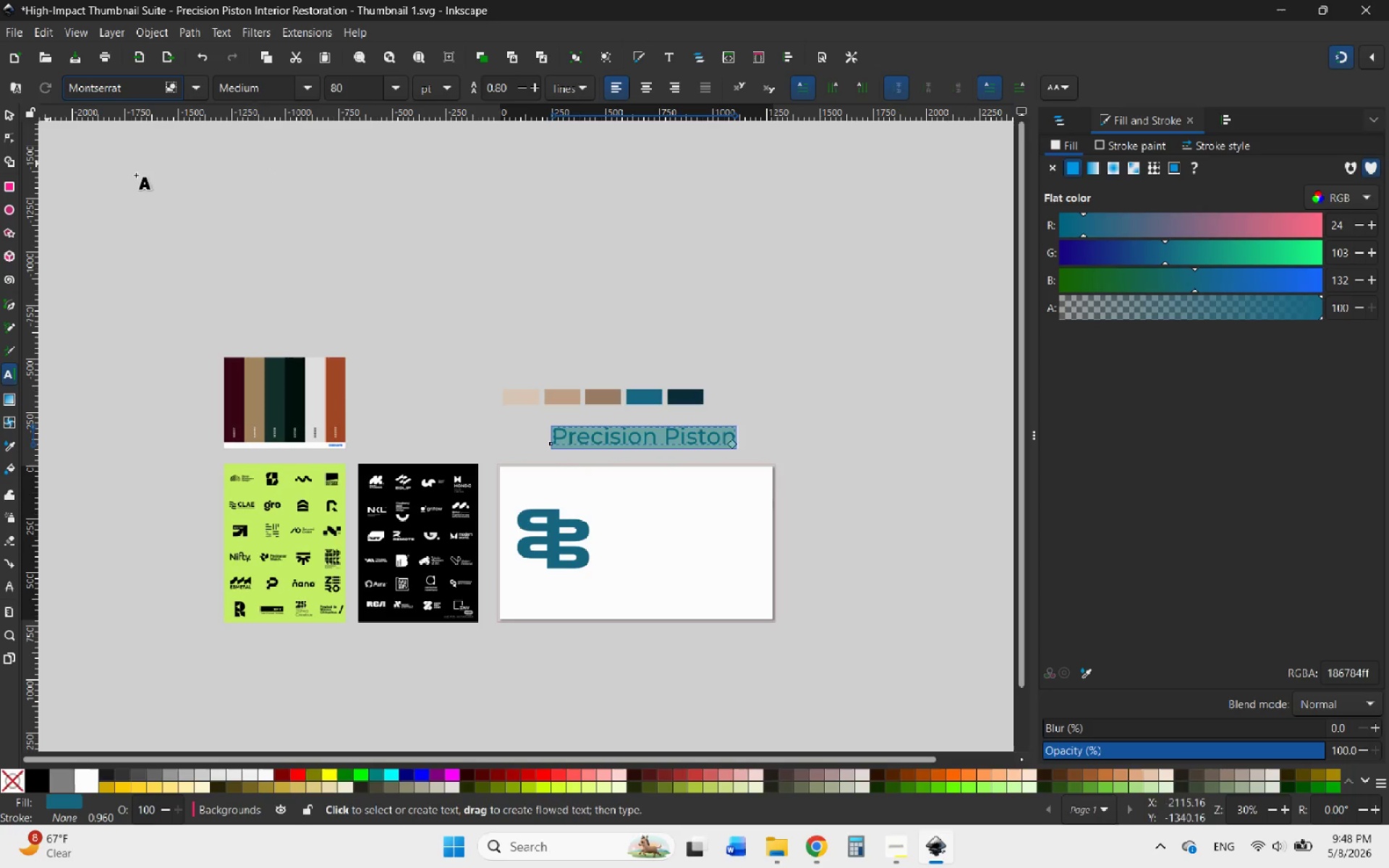 
left_click([673, 438])
 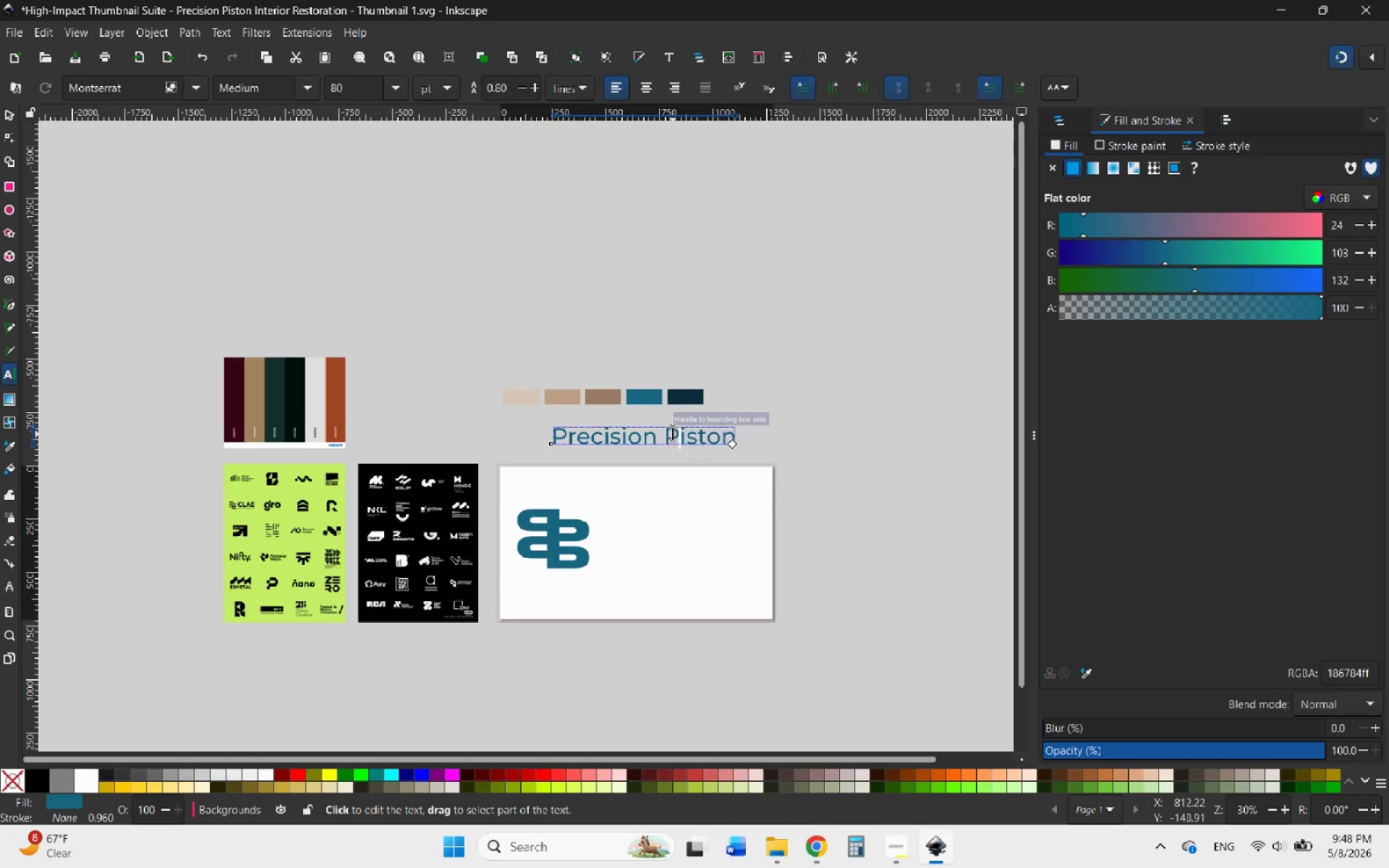 
left_click([669, 434])
 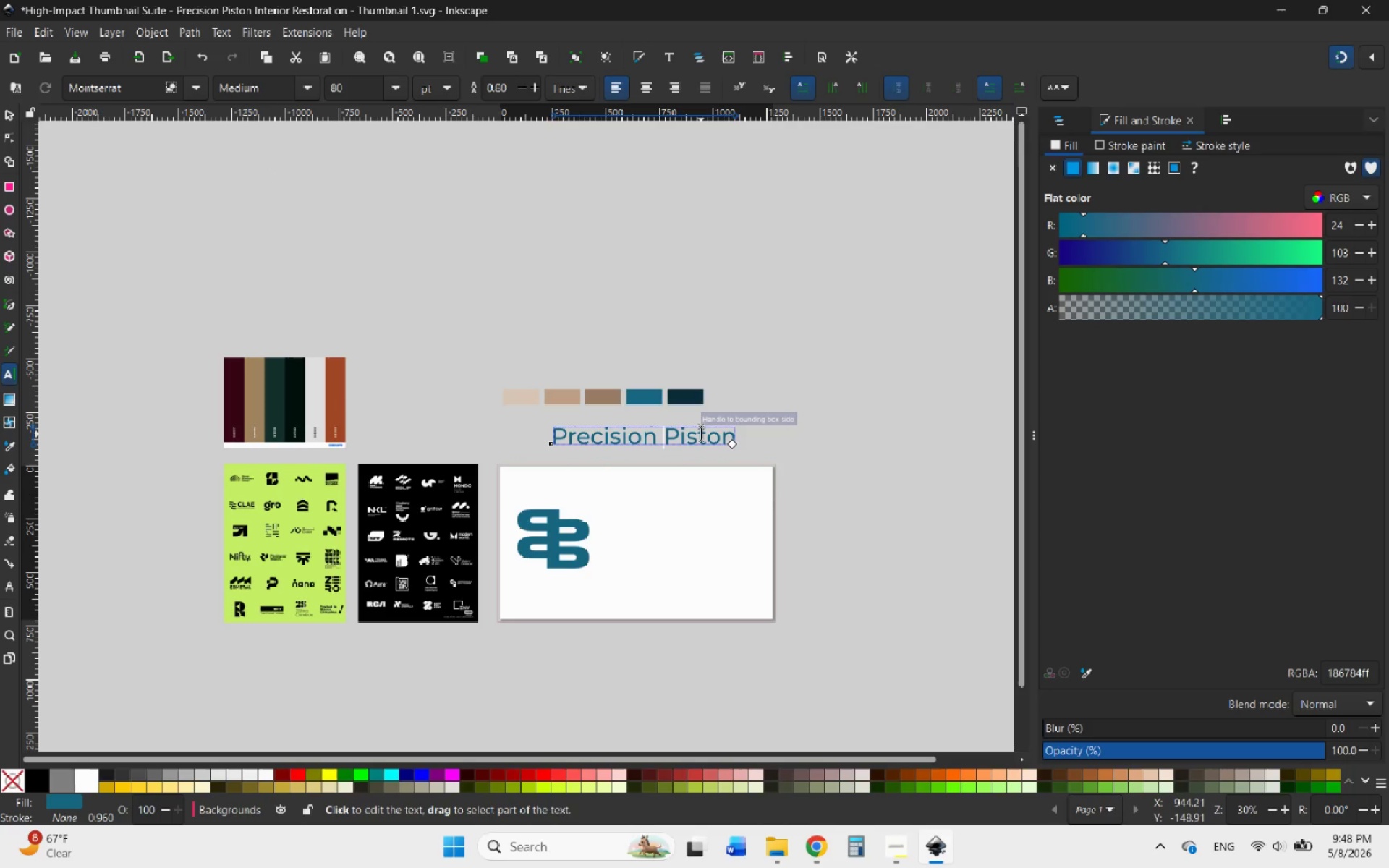 
key(Backspace)
 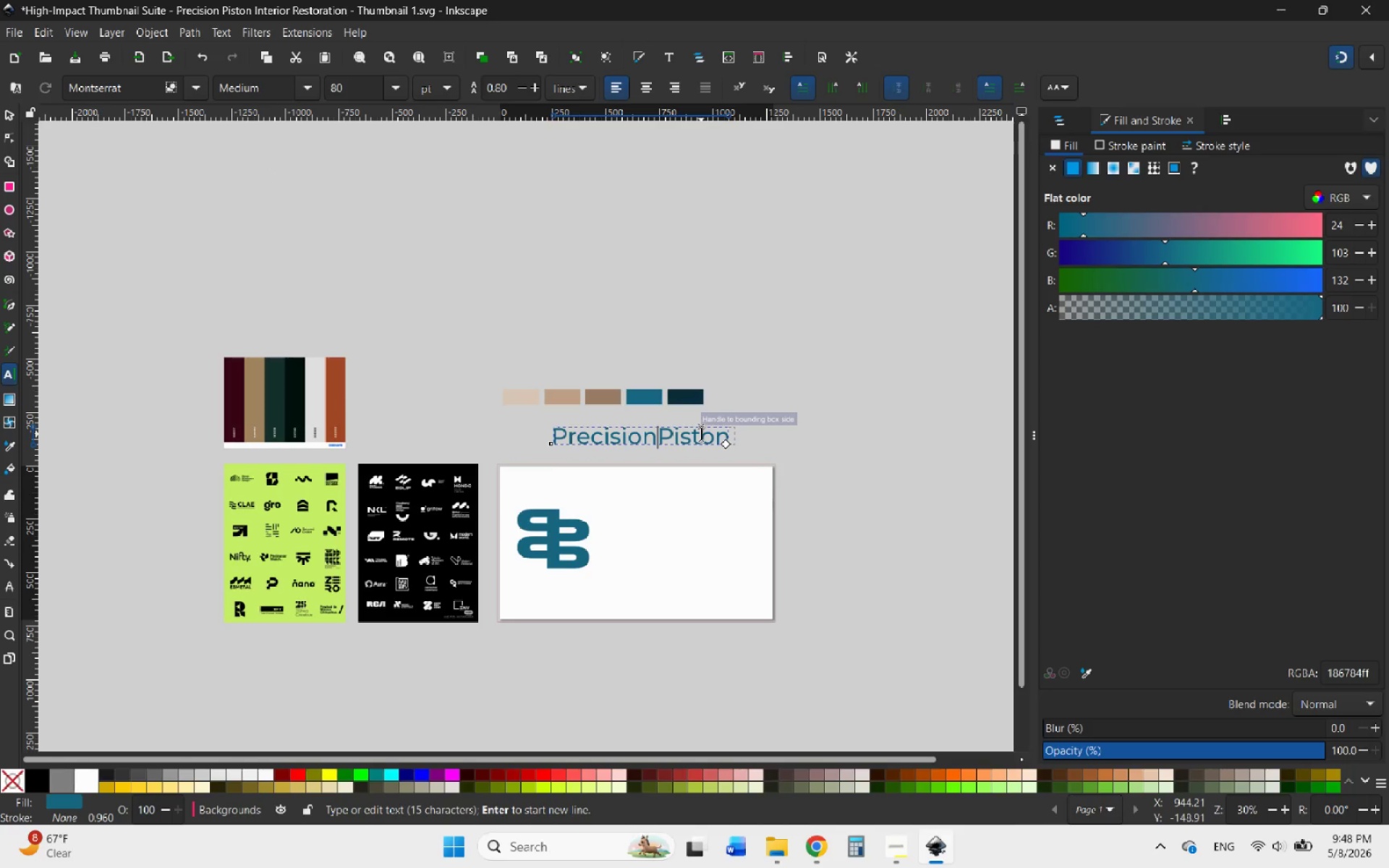 
key(Enter)
 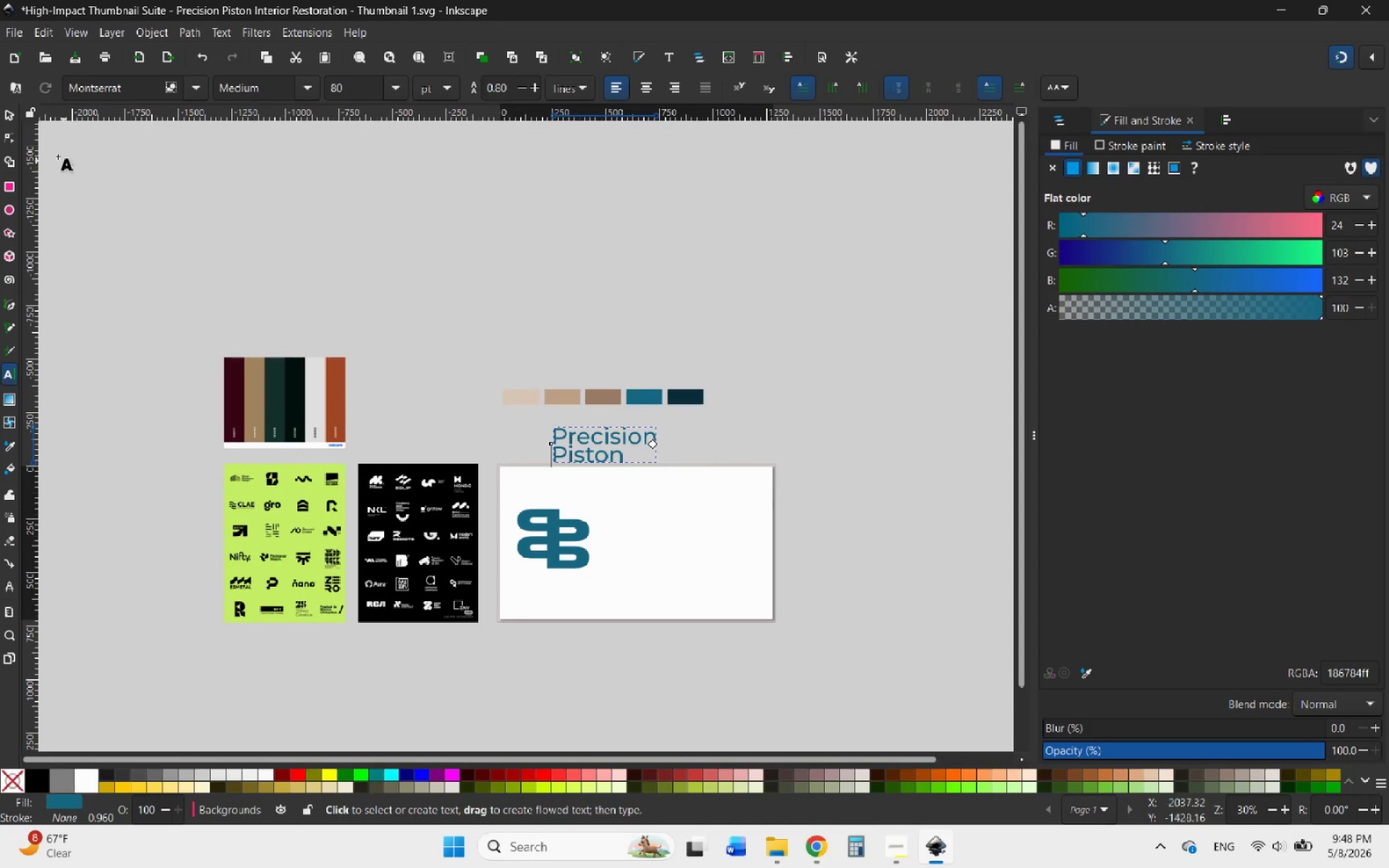 
left_click([7, 119])
 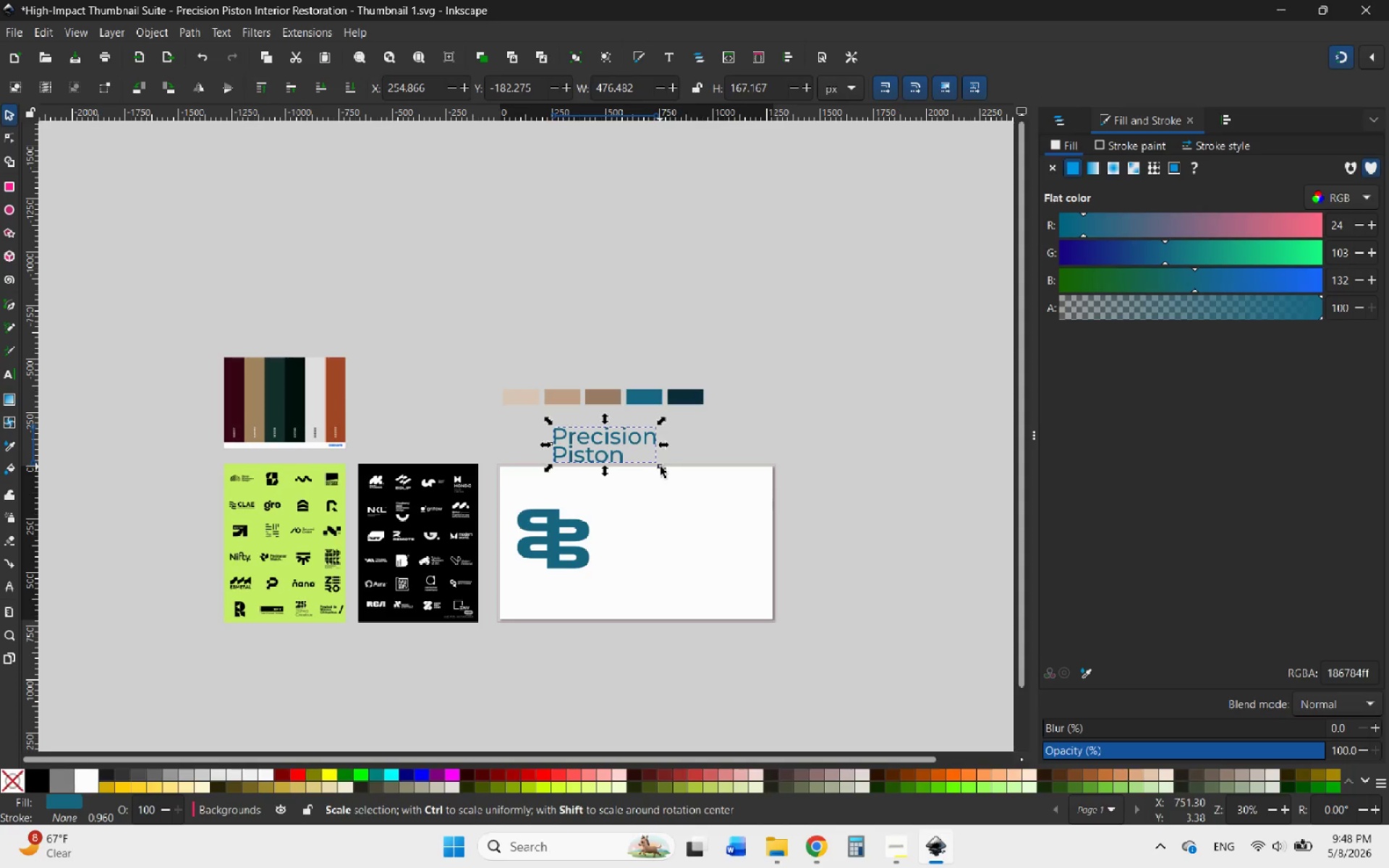 
left_click_drag(start_coordinate=[660, 467], to_coordinate=[608, 446])
 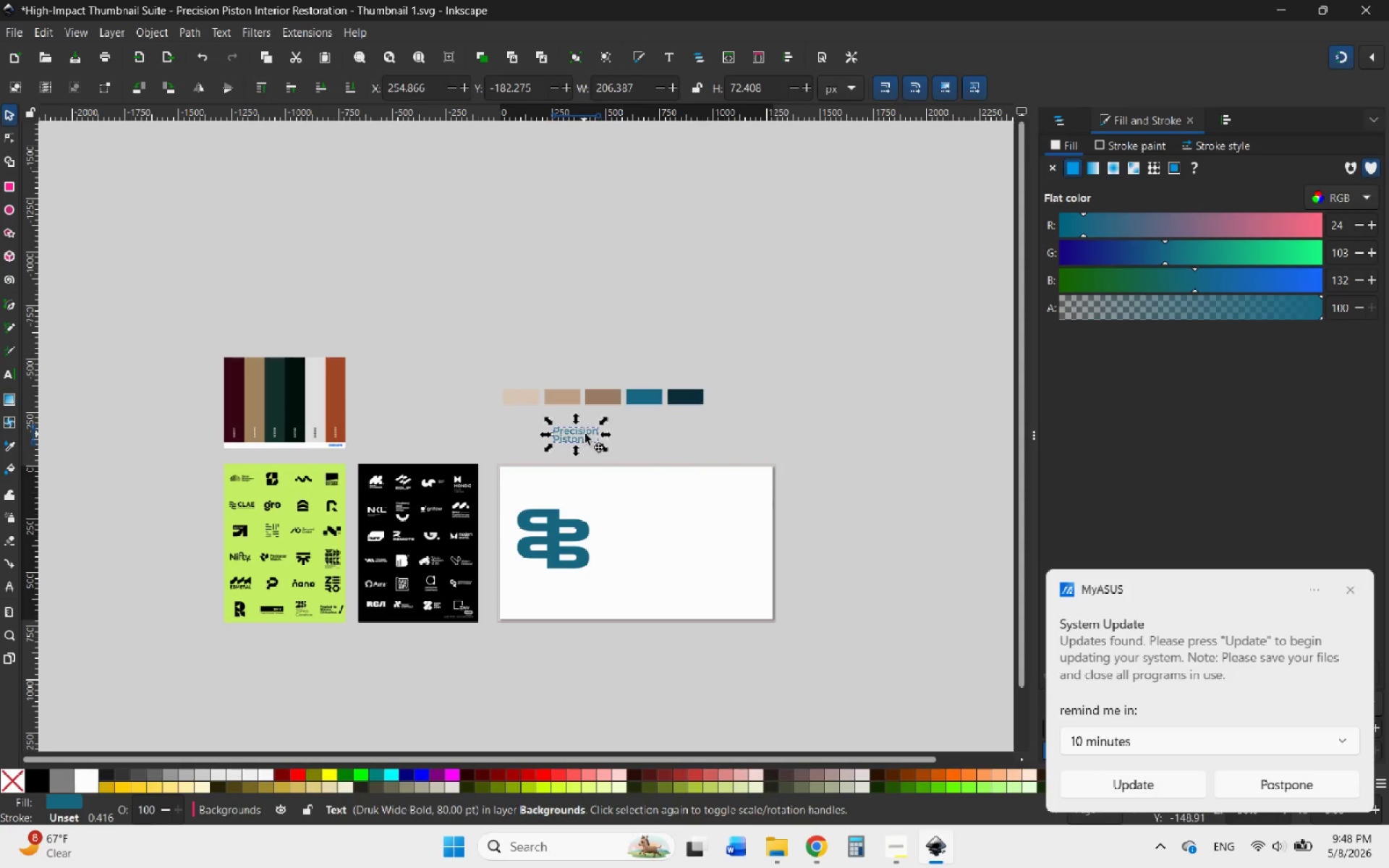 
hold_key(key=ControlLeft, duration=3.44)
 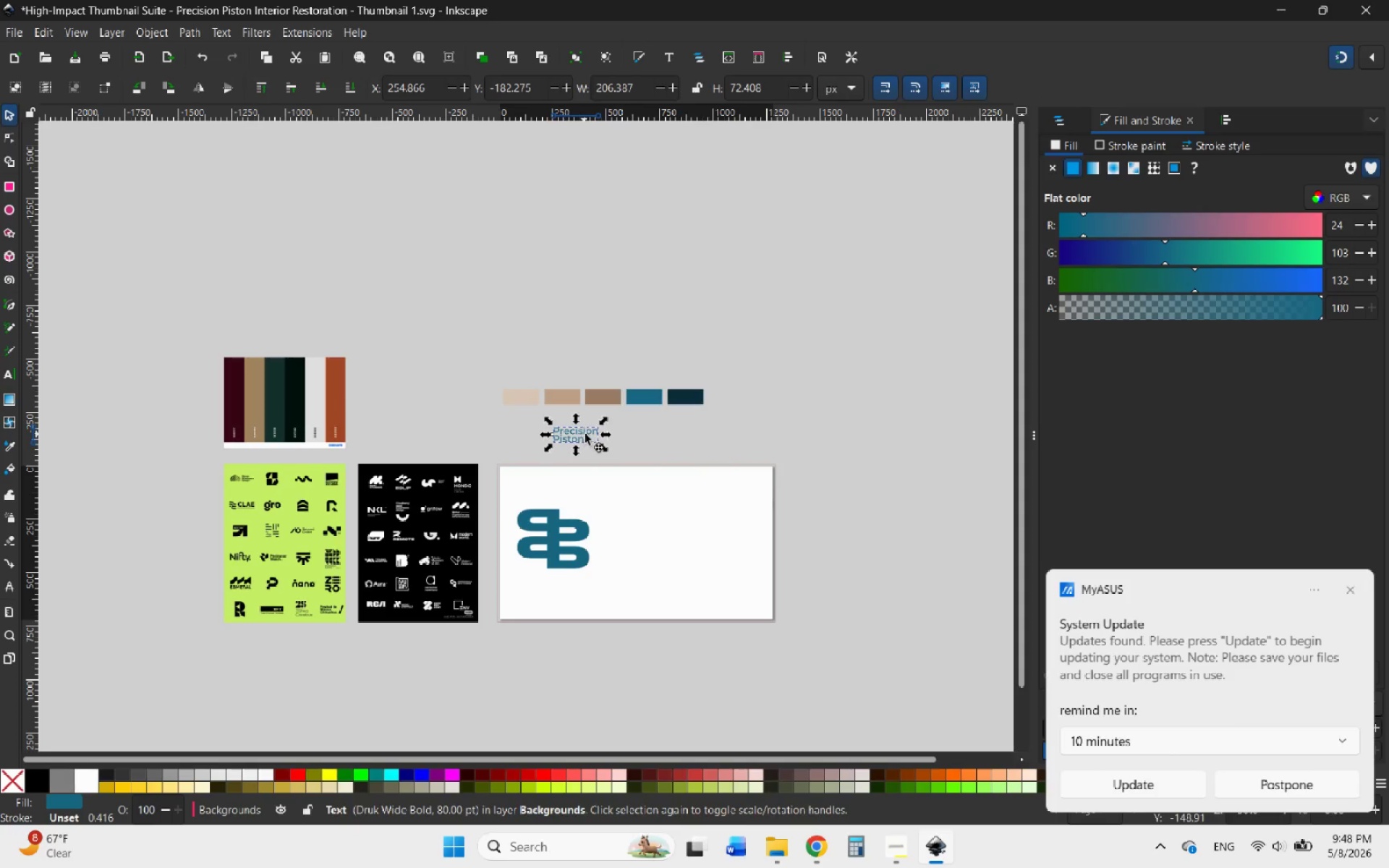 
left_click_drag(start_coordinate=[584, 434], to_coordinate=[613, 558])
 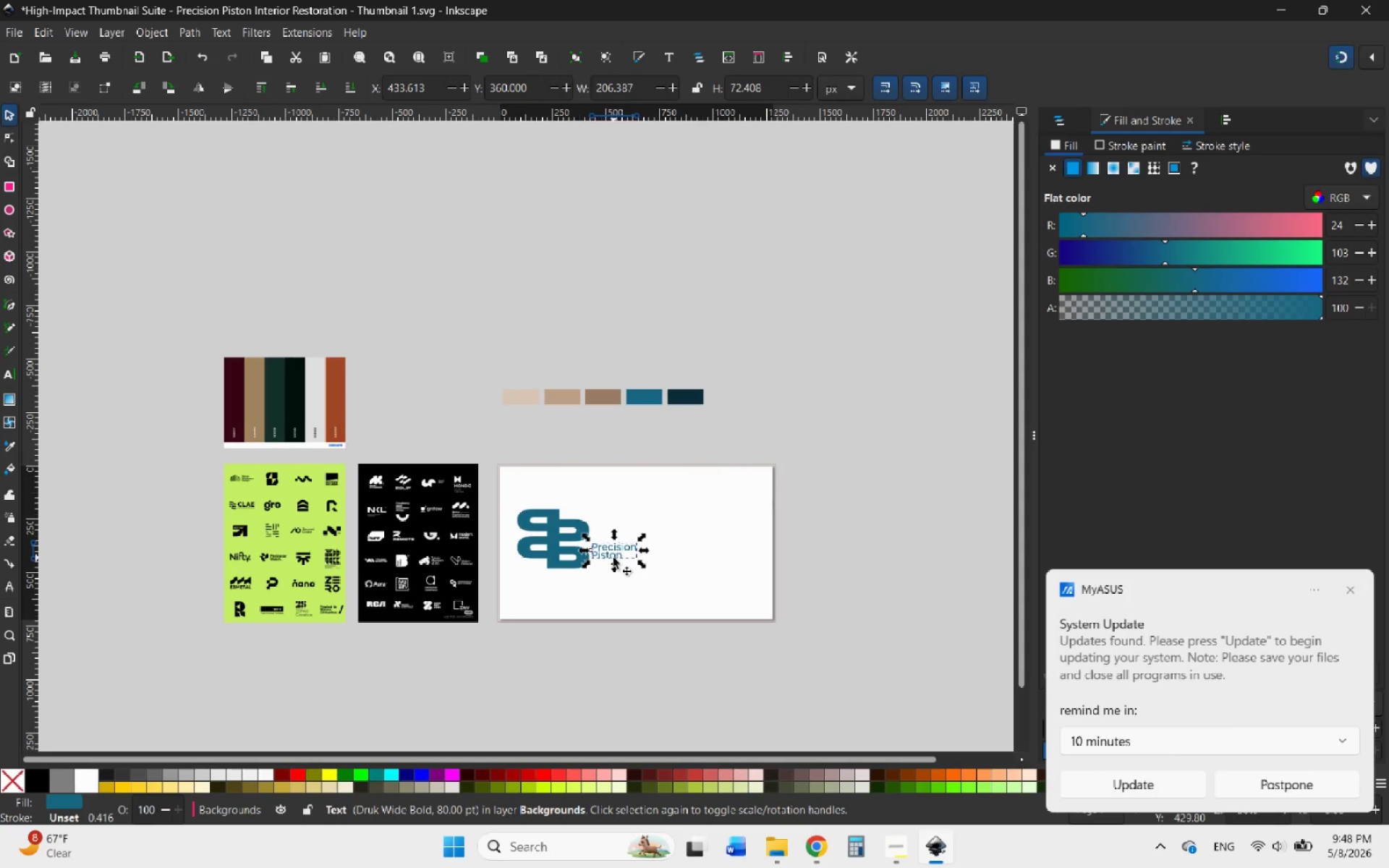 
hold_key(key=ControlLeft, duration=1.24)
scroll: coordinate [686, 488], scroll_direction: up, amount: 6.0
 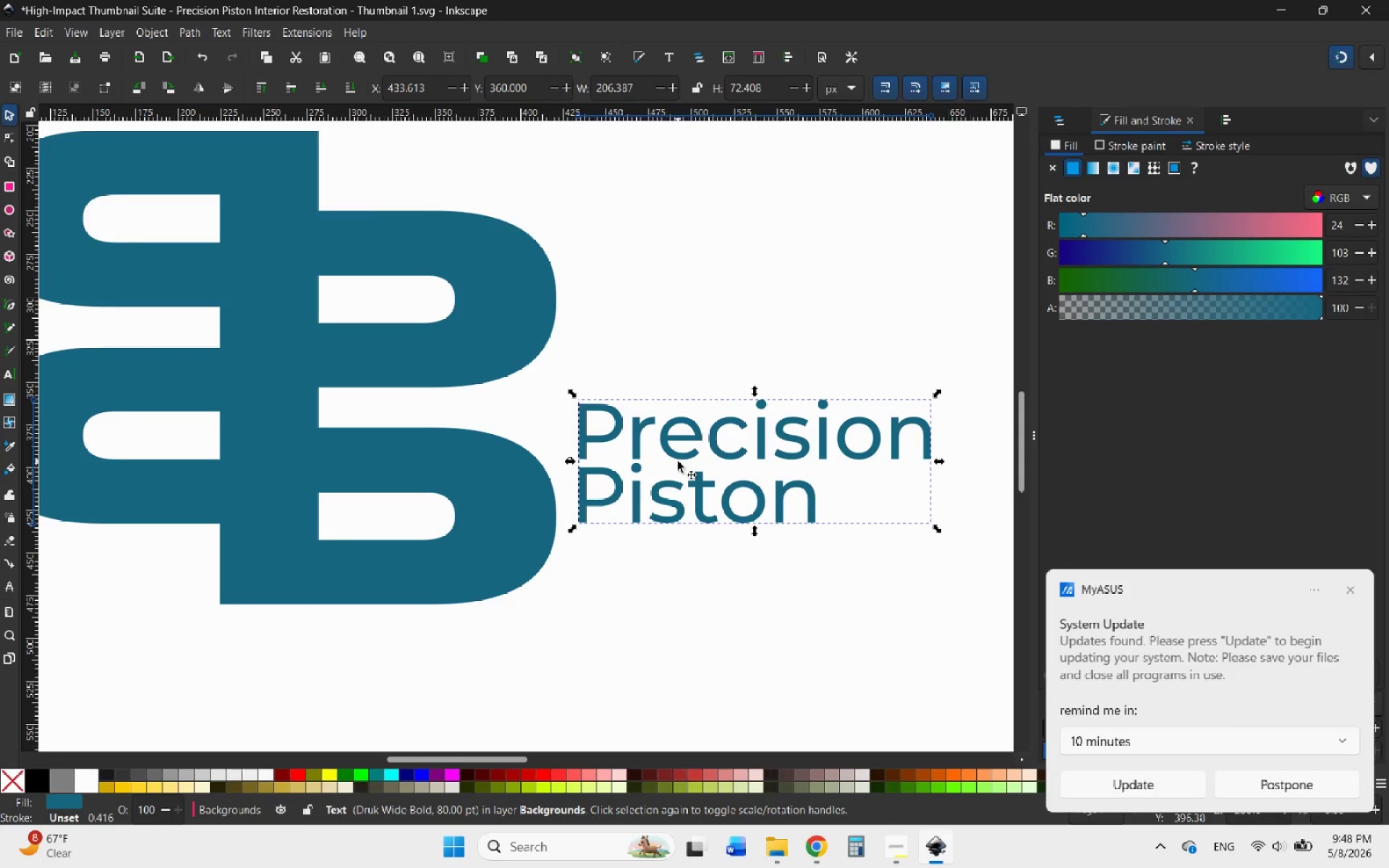 
left_click_drag(start_coordinate=[677, 461], to_coordinate=[299, 694])
 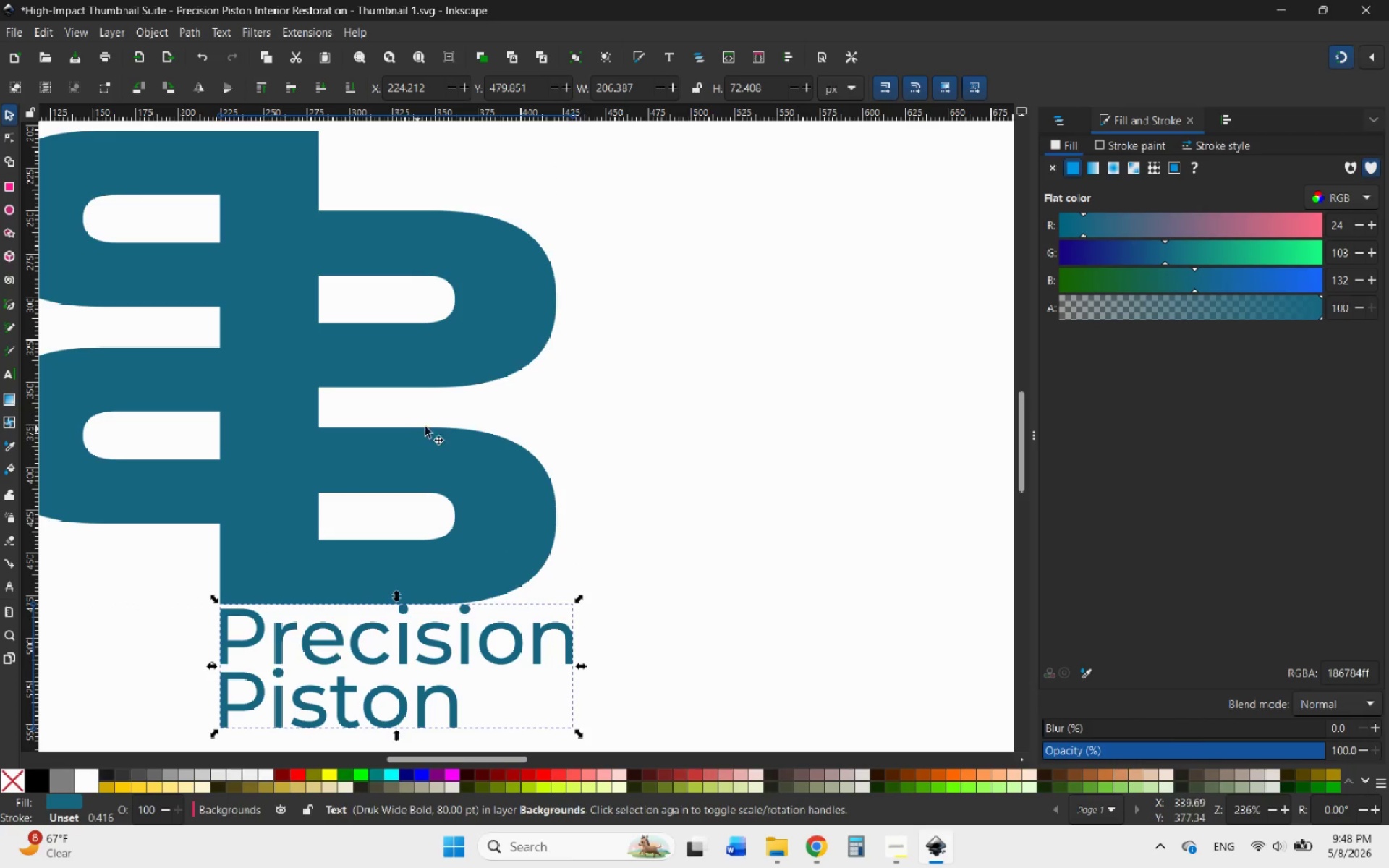 
hold_key(key=ControlLeft, duration=1.34)
scroll: coordinate [499, 416], scroll_direction: down, amount: 4.0
 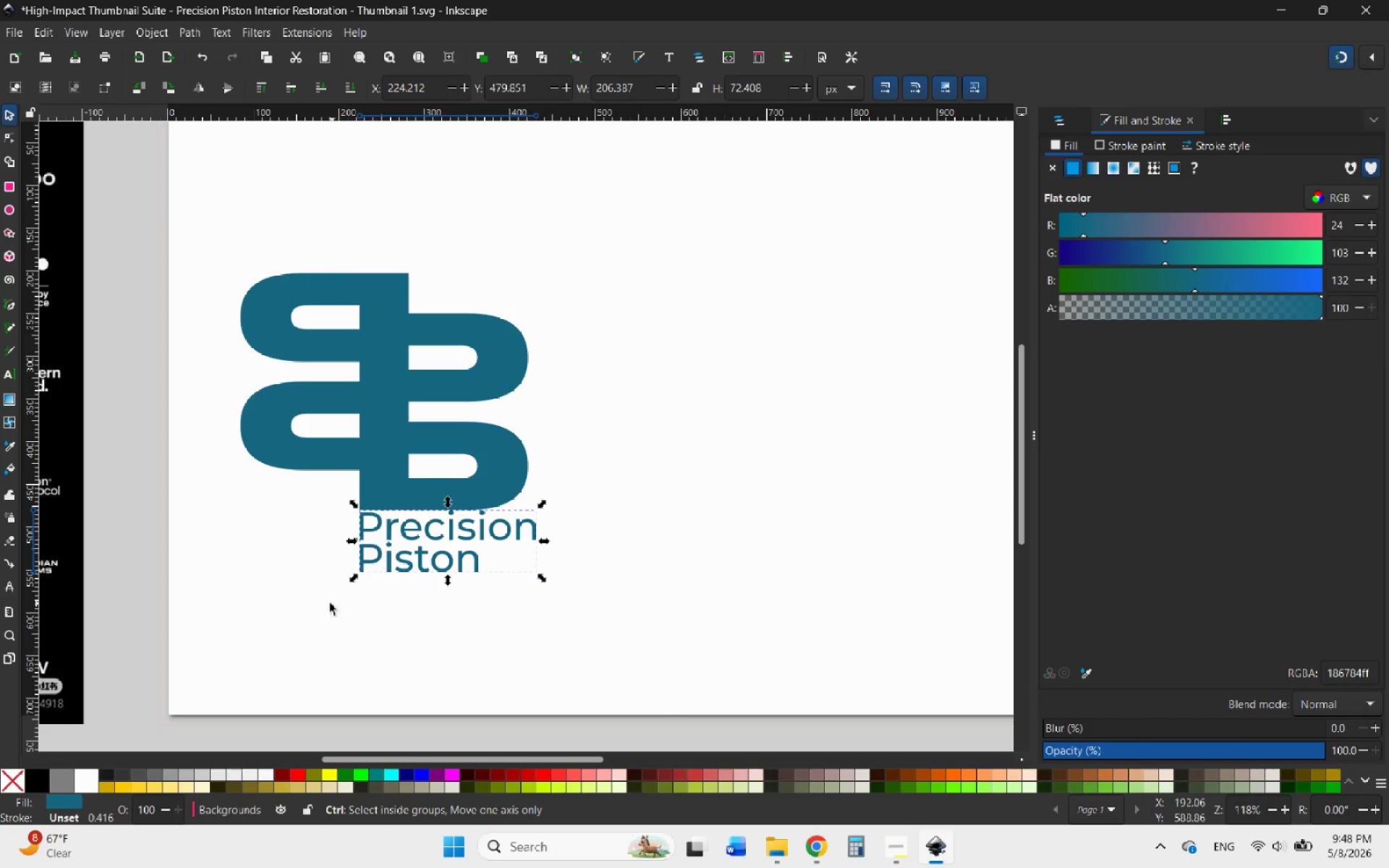 
scroll: coordinate [321, 603], scroll_direction: up, amount: 2.0
 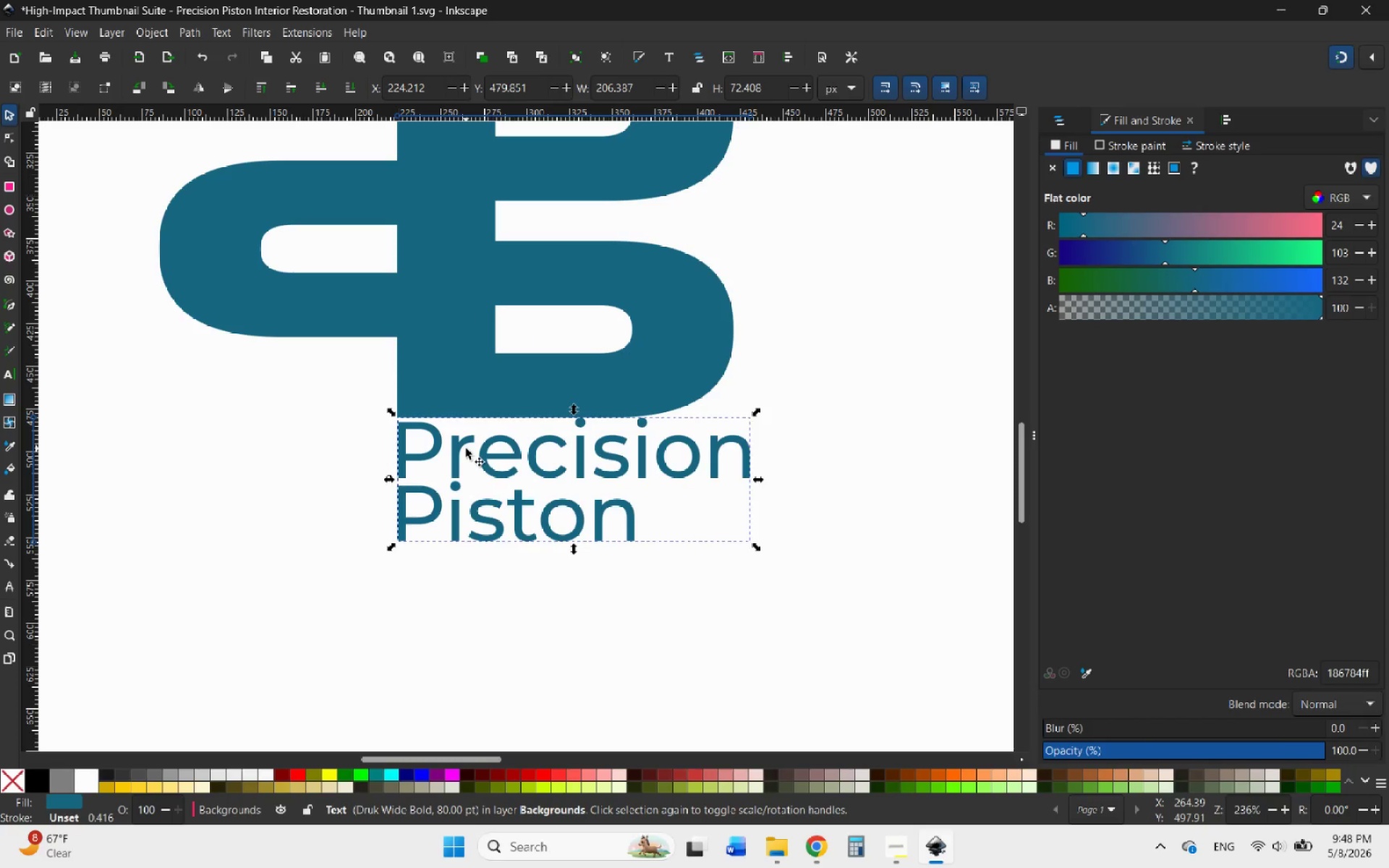 
left_click_drag(start_coordinate=[464, 448], to_coordinate=[464, 469])
 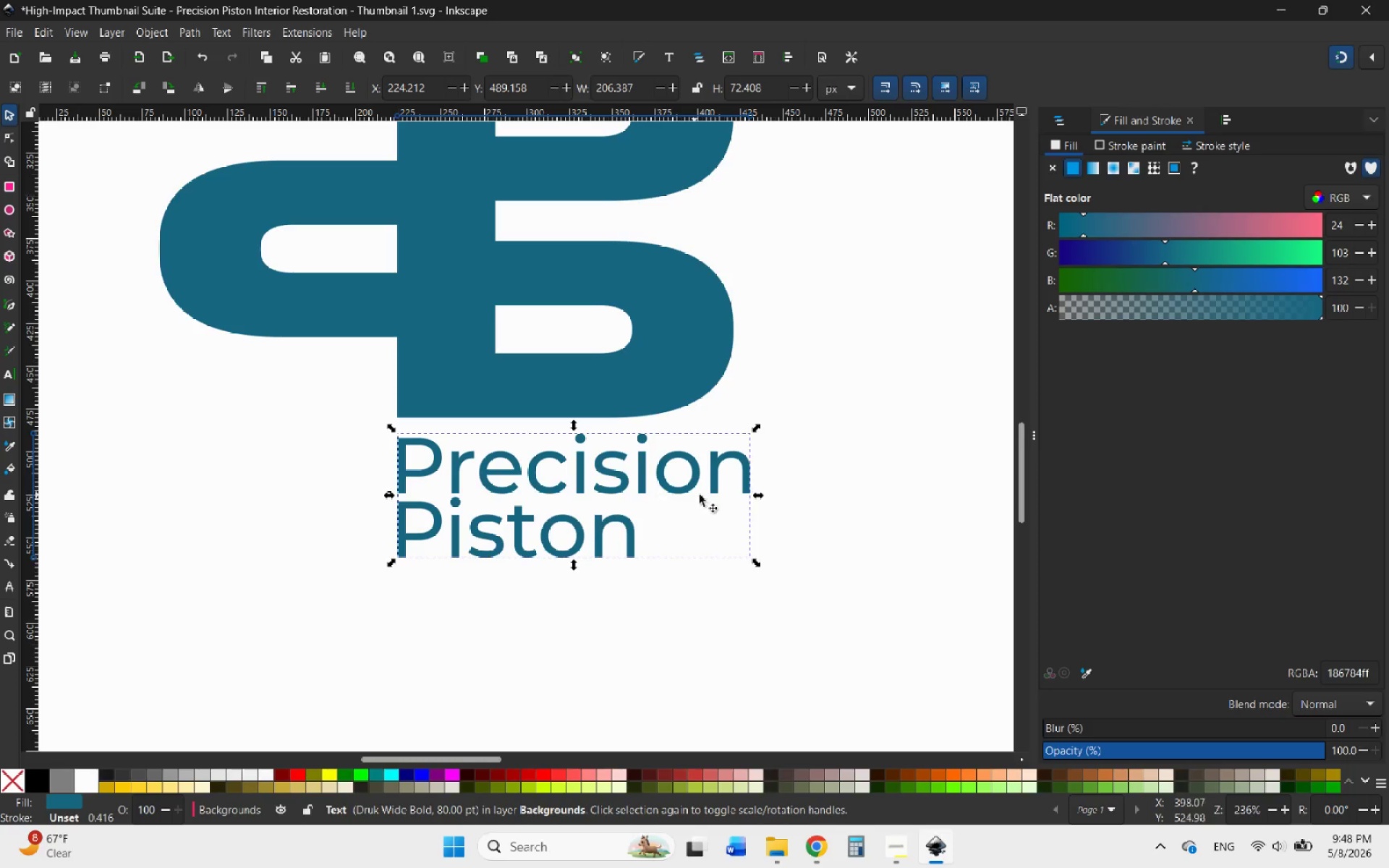 
hold_key(key=ControlLeft, duration=2.67)
 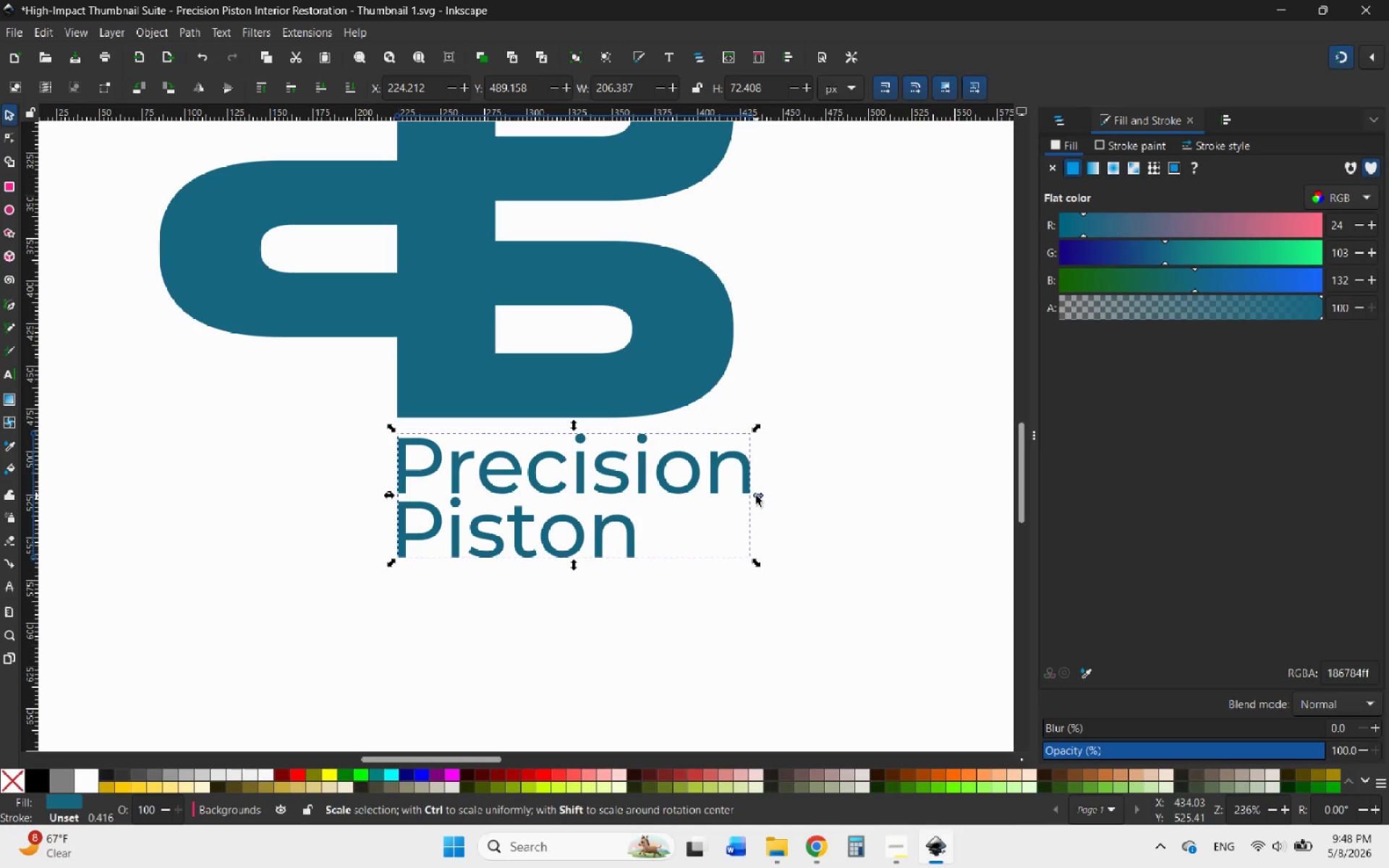 
hold_key(key=ControlLeft, duration=2.2)
left_click_drag(start_coordinate=[756, 495], to_coordinate=[745, 495])
 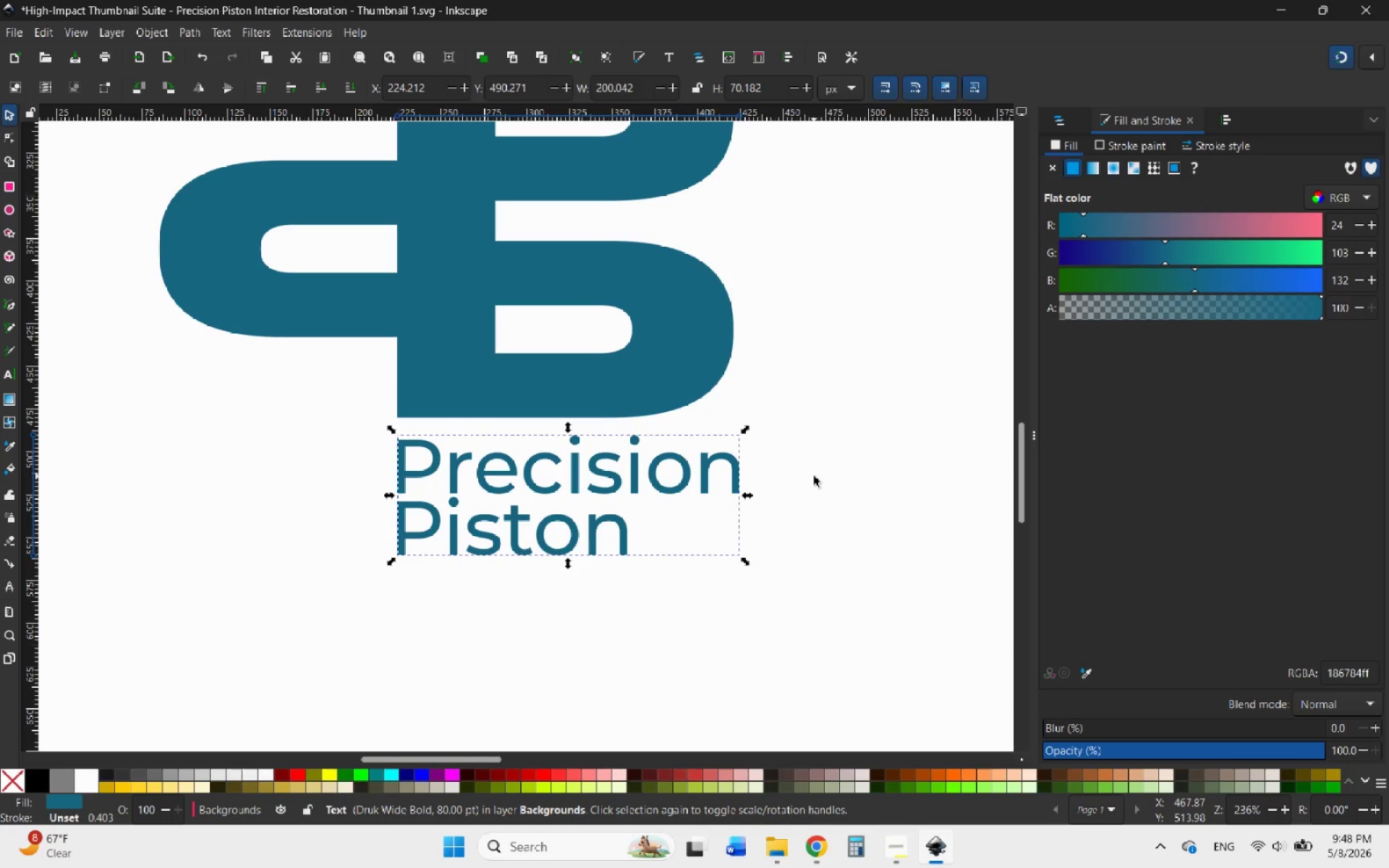 
left_click([815, 475])
 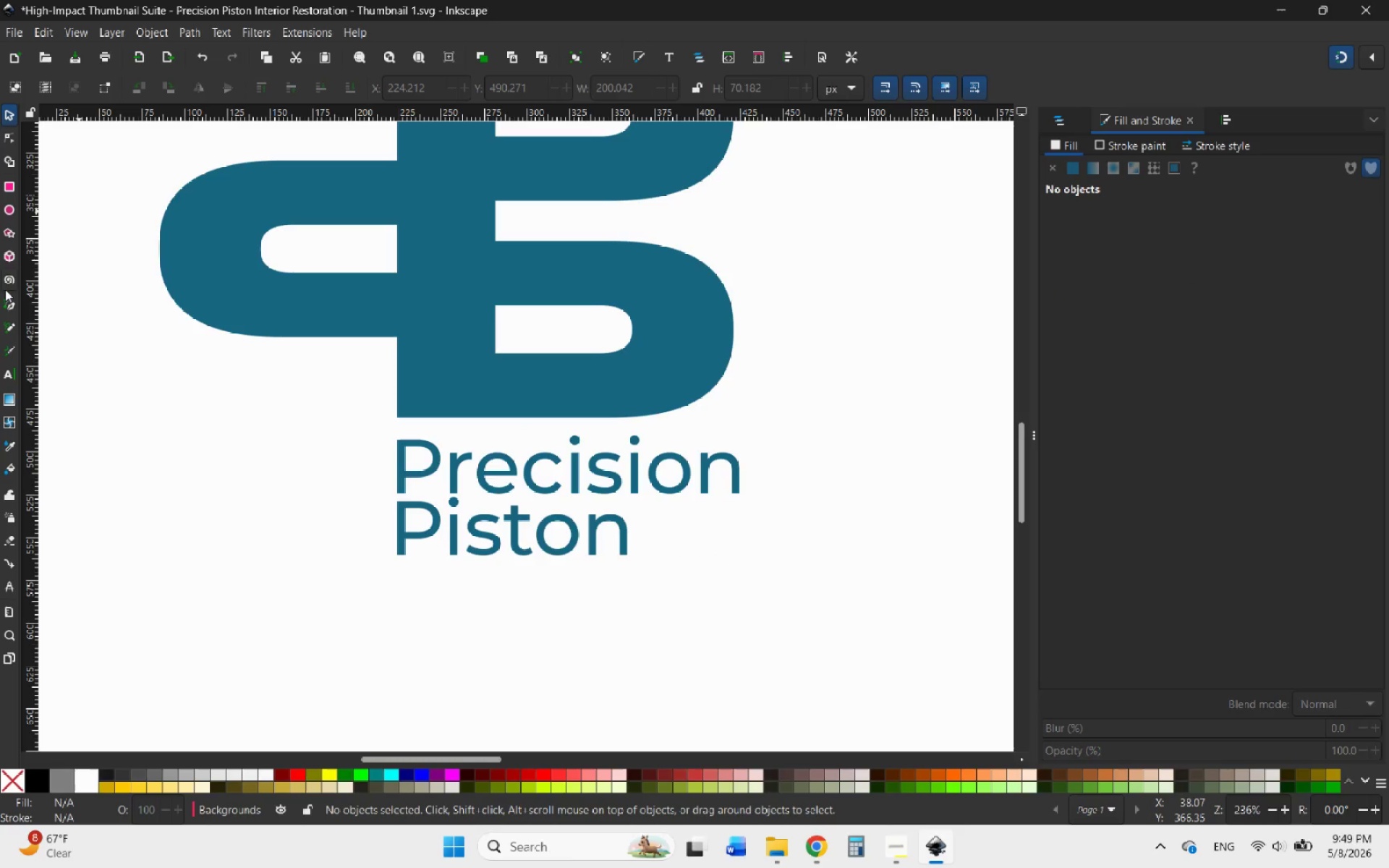 
left_click([5, 306])
 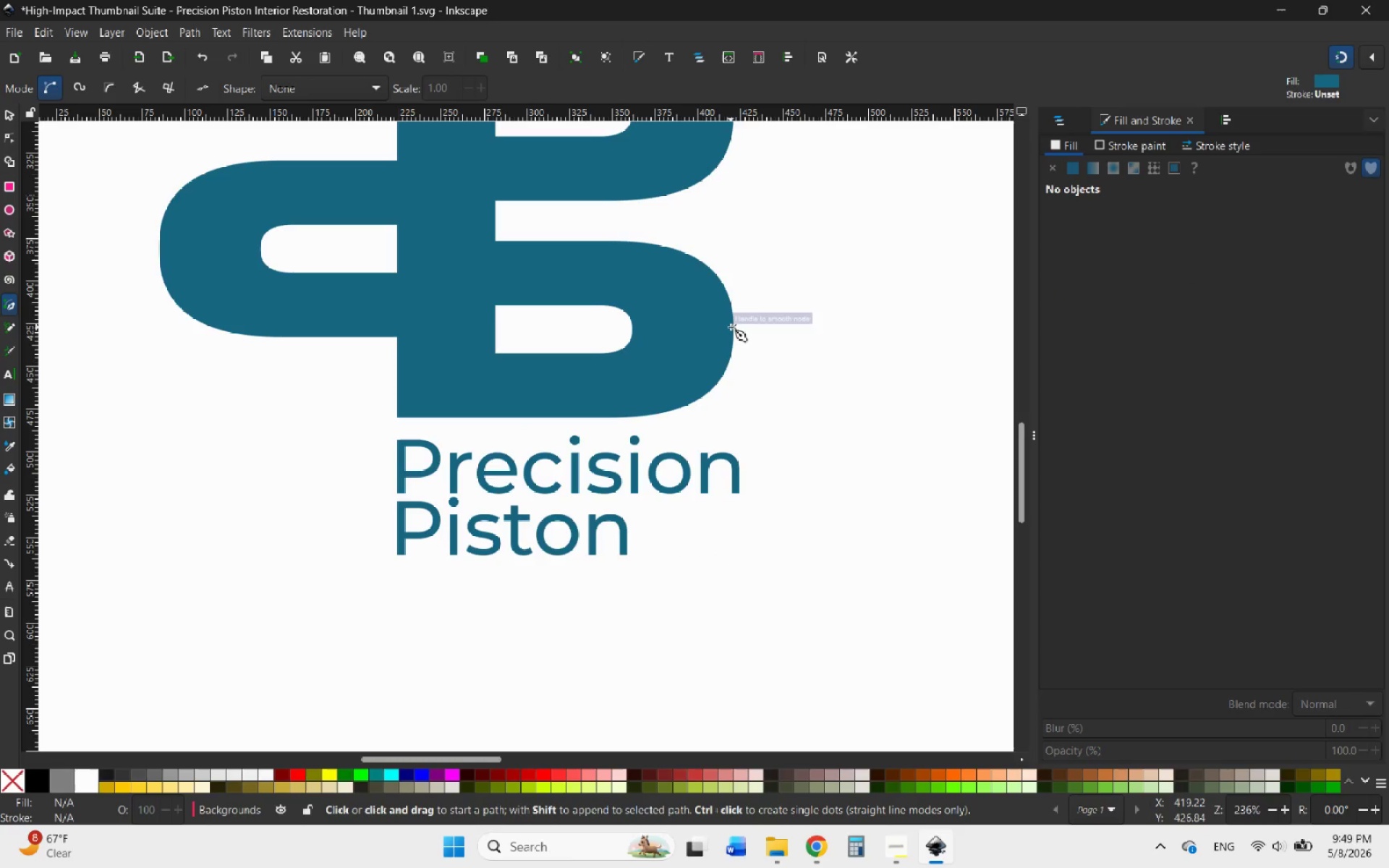 
left_click([731, 329])
 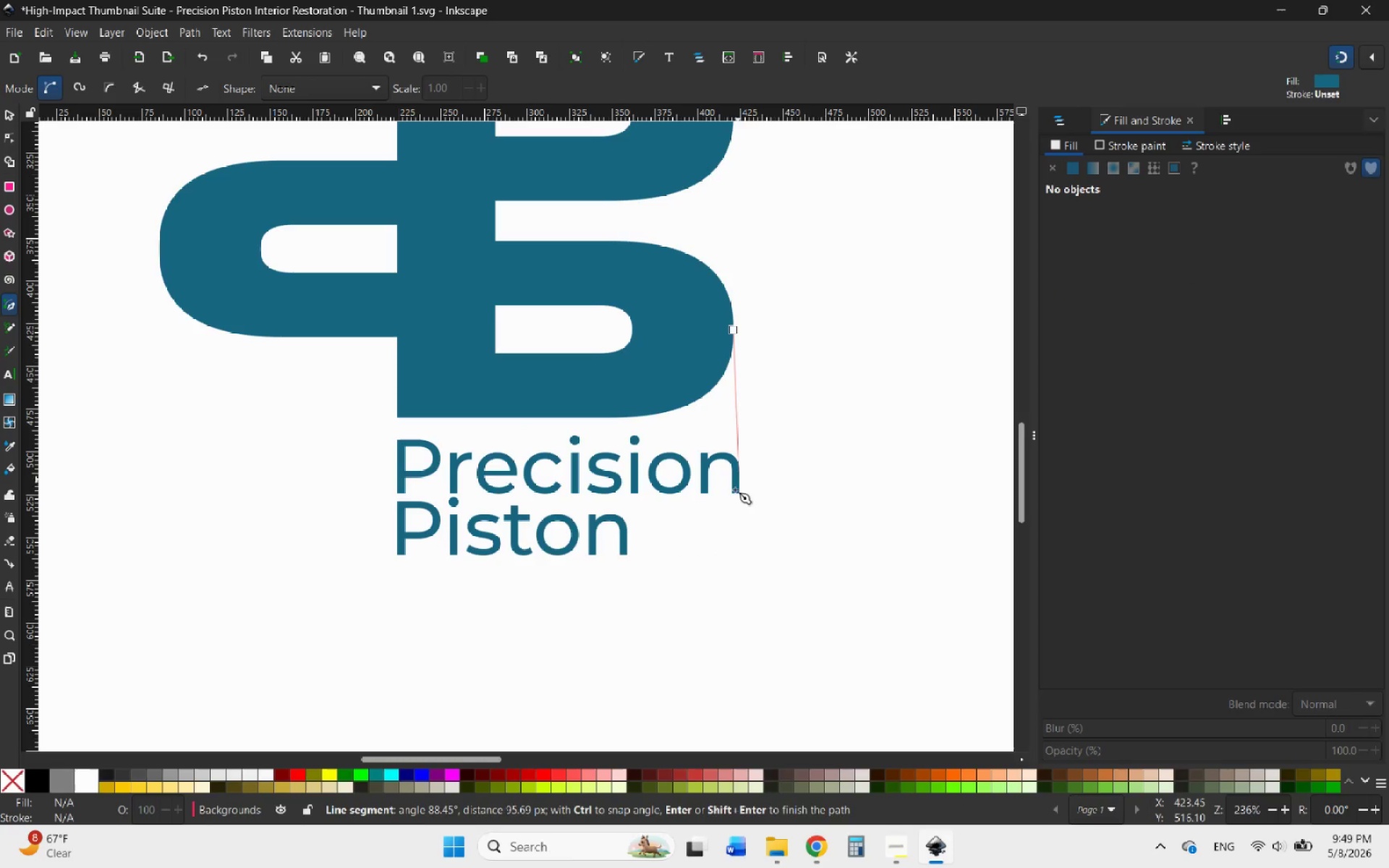 
hold_key(key=ControlLeft, duration=1.62)
left_click([734, 616])
 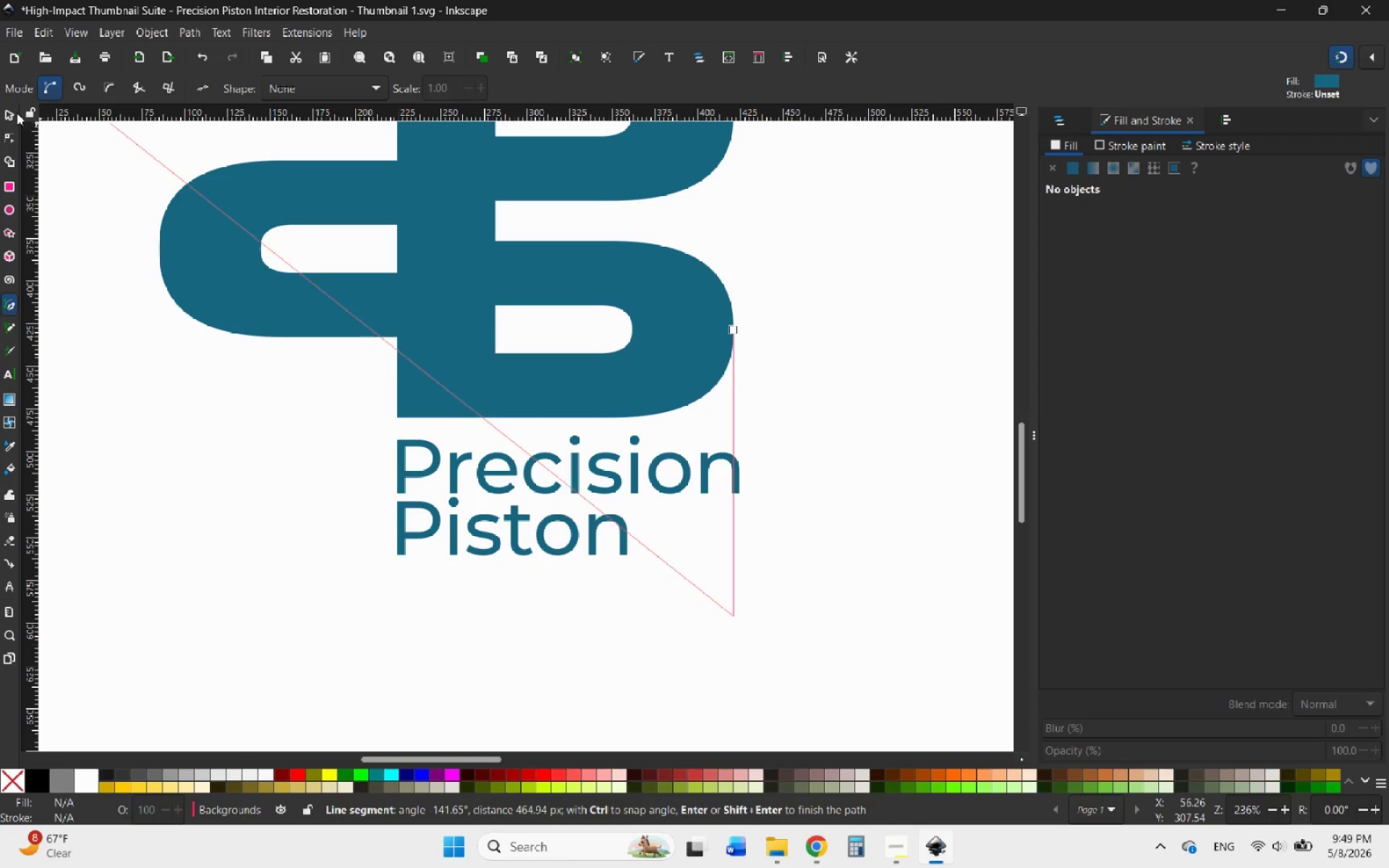 
left_click([9, 114])
 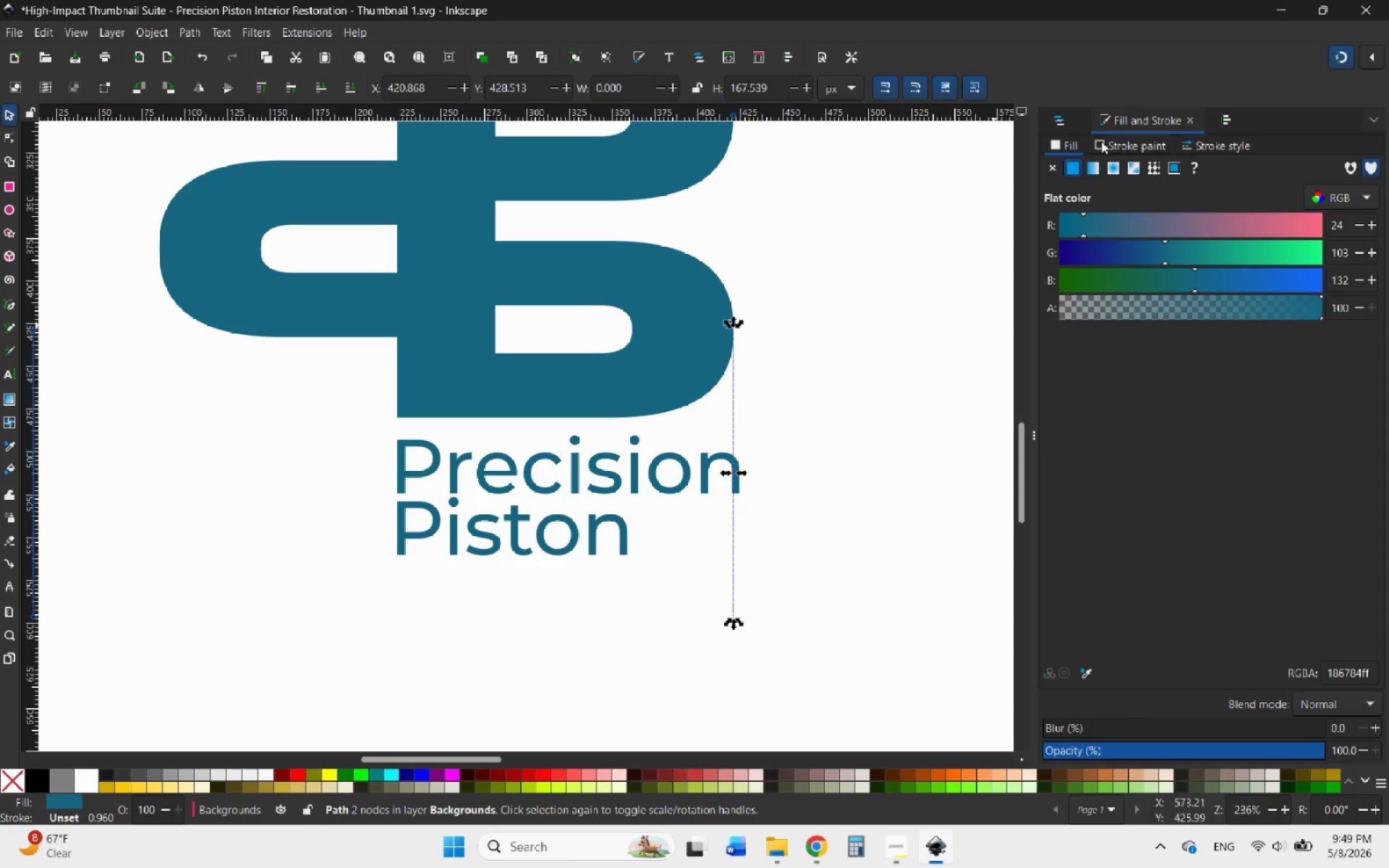 
left_click([1116, 141])
 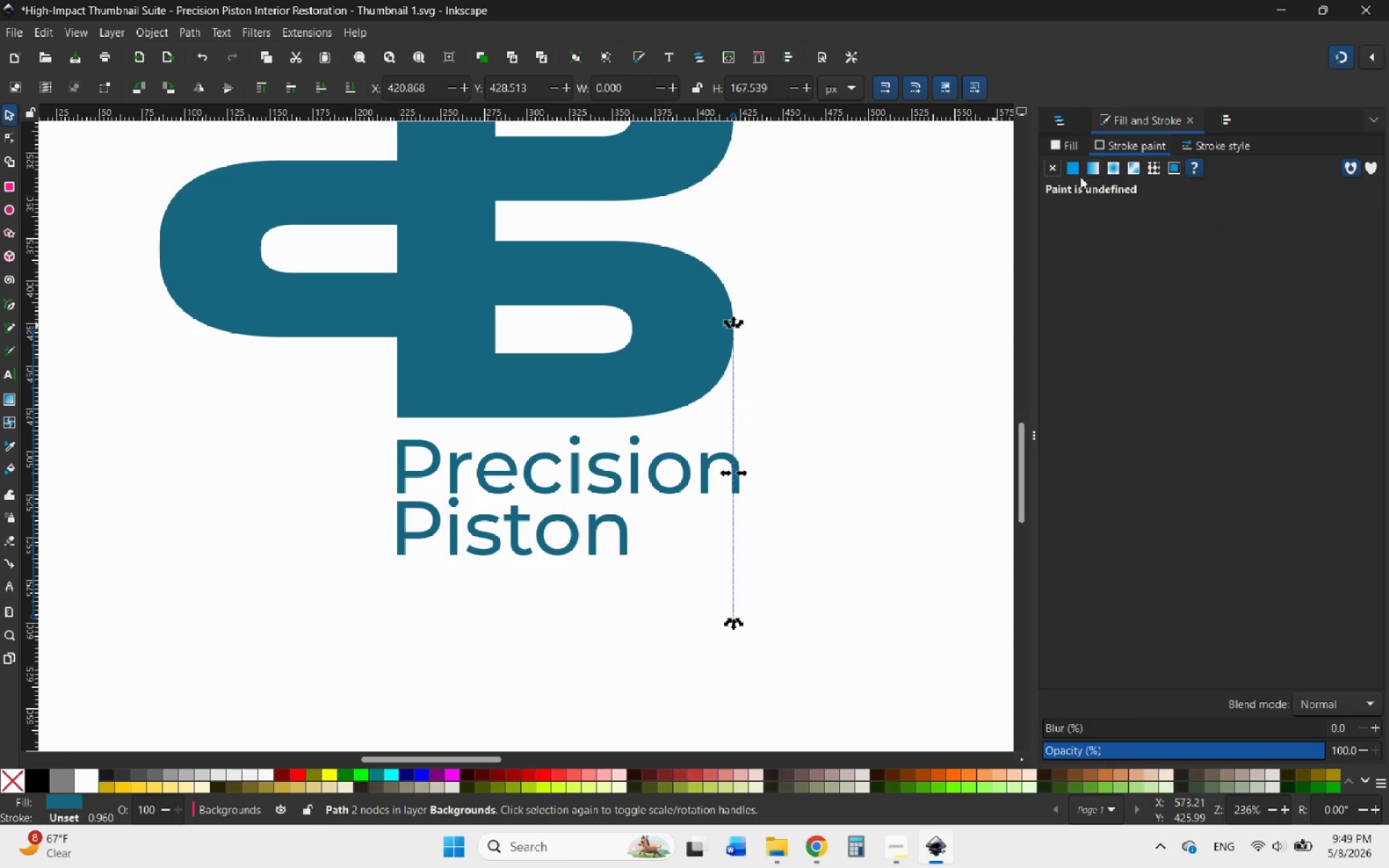 
left_click([1074, 169])
 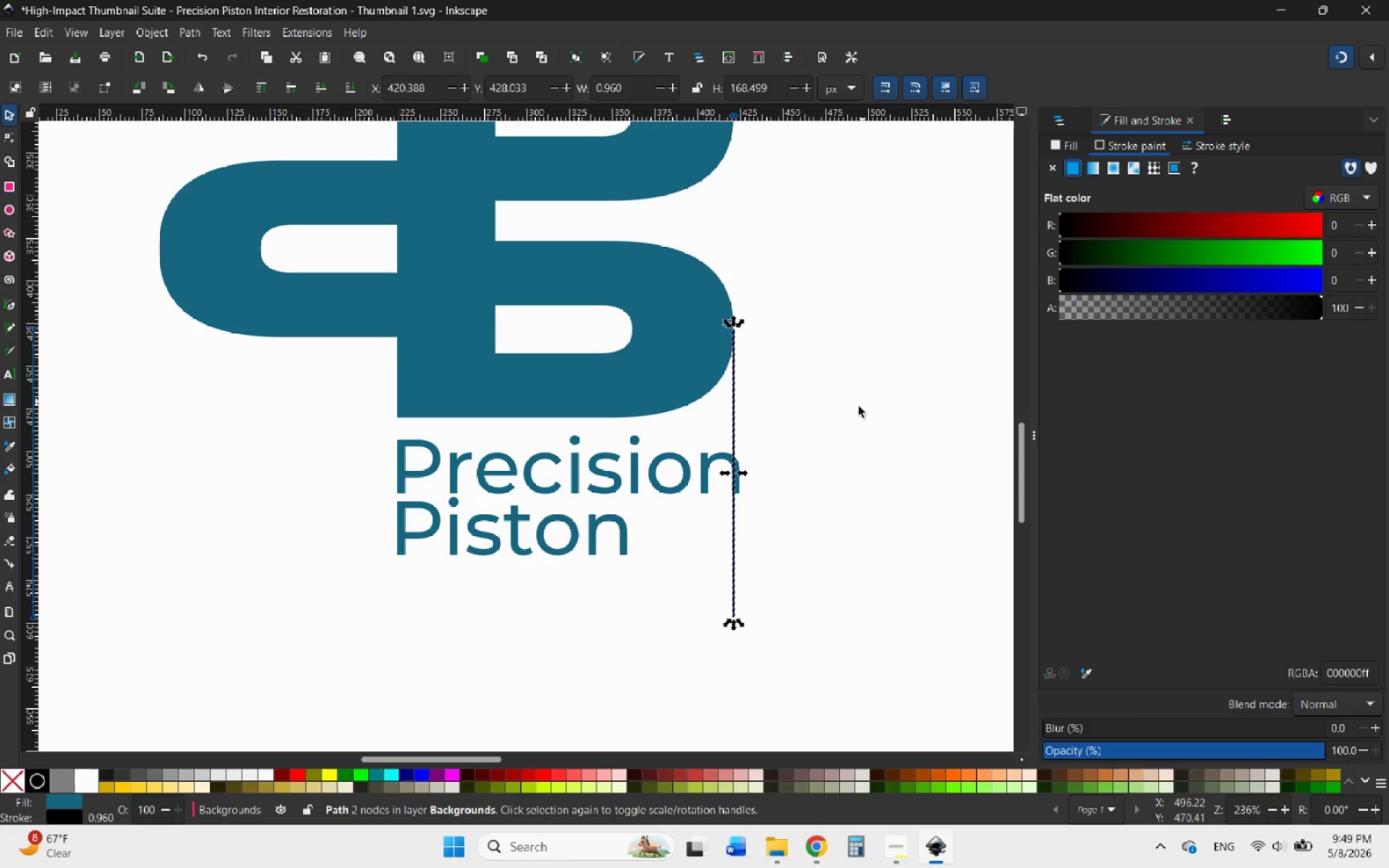 
left_click([841, 429])
 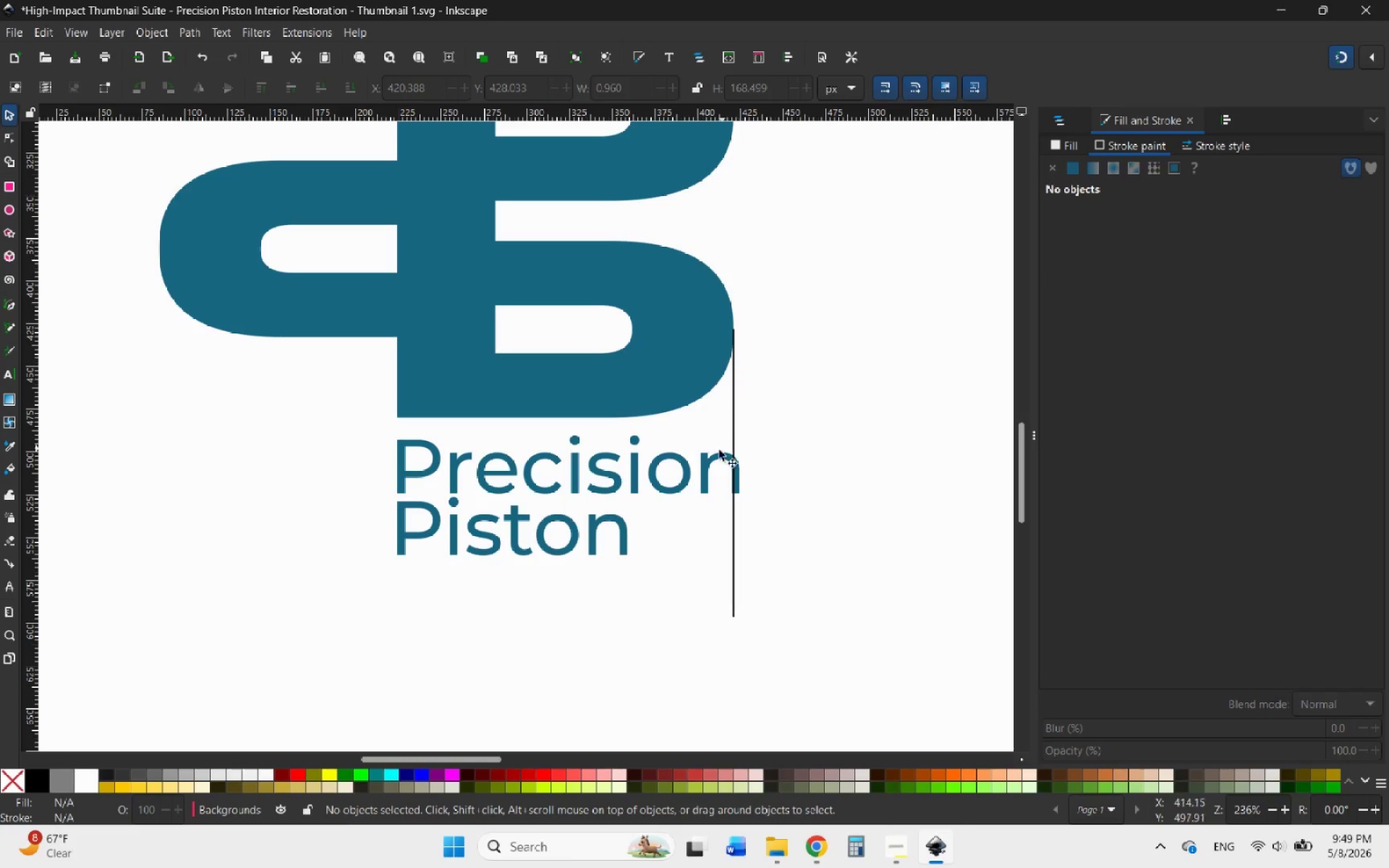 
left_click([711, 454])
 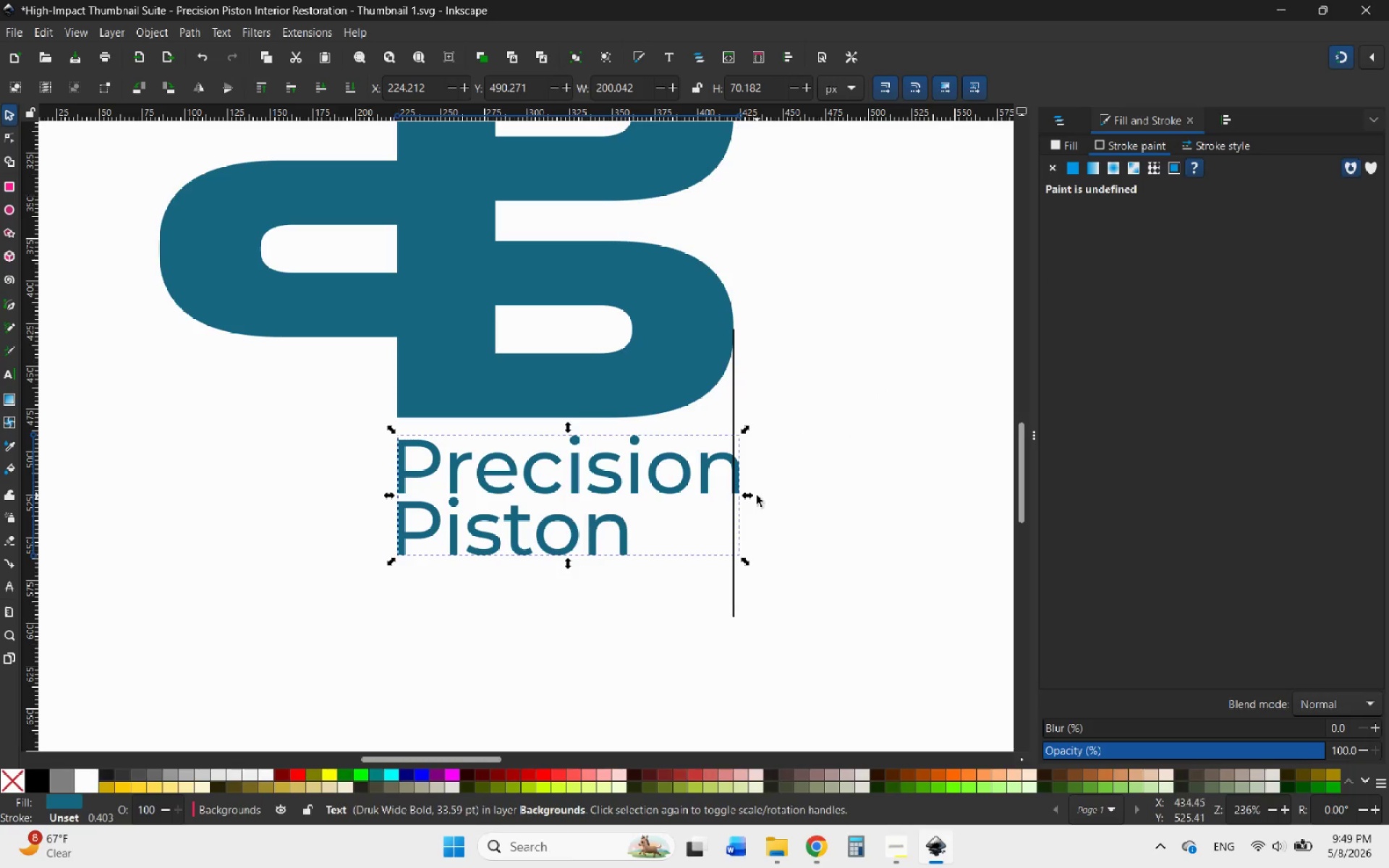 
hold_key(key=ControlLeft, duration=1.53)
left_click_drag(start_coordinate=[749, 495], to_coordinate=[733, 496])
 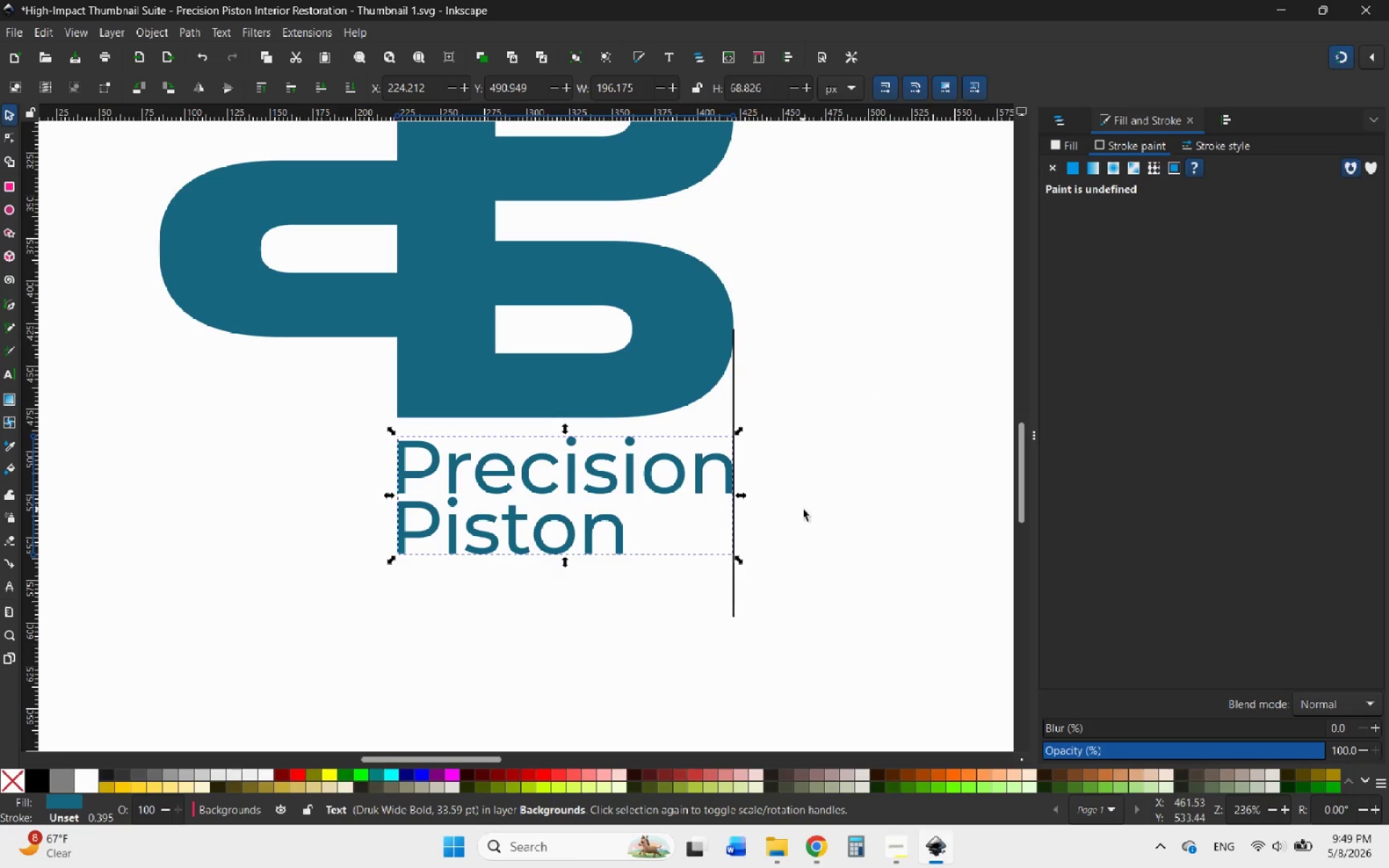 
left_click([803, 509])
 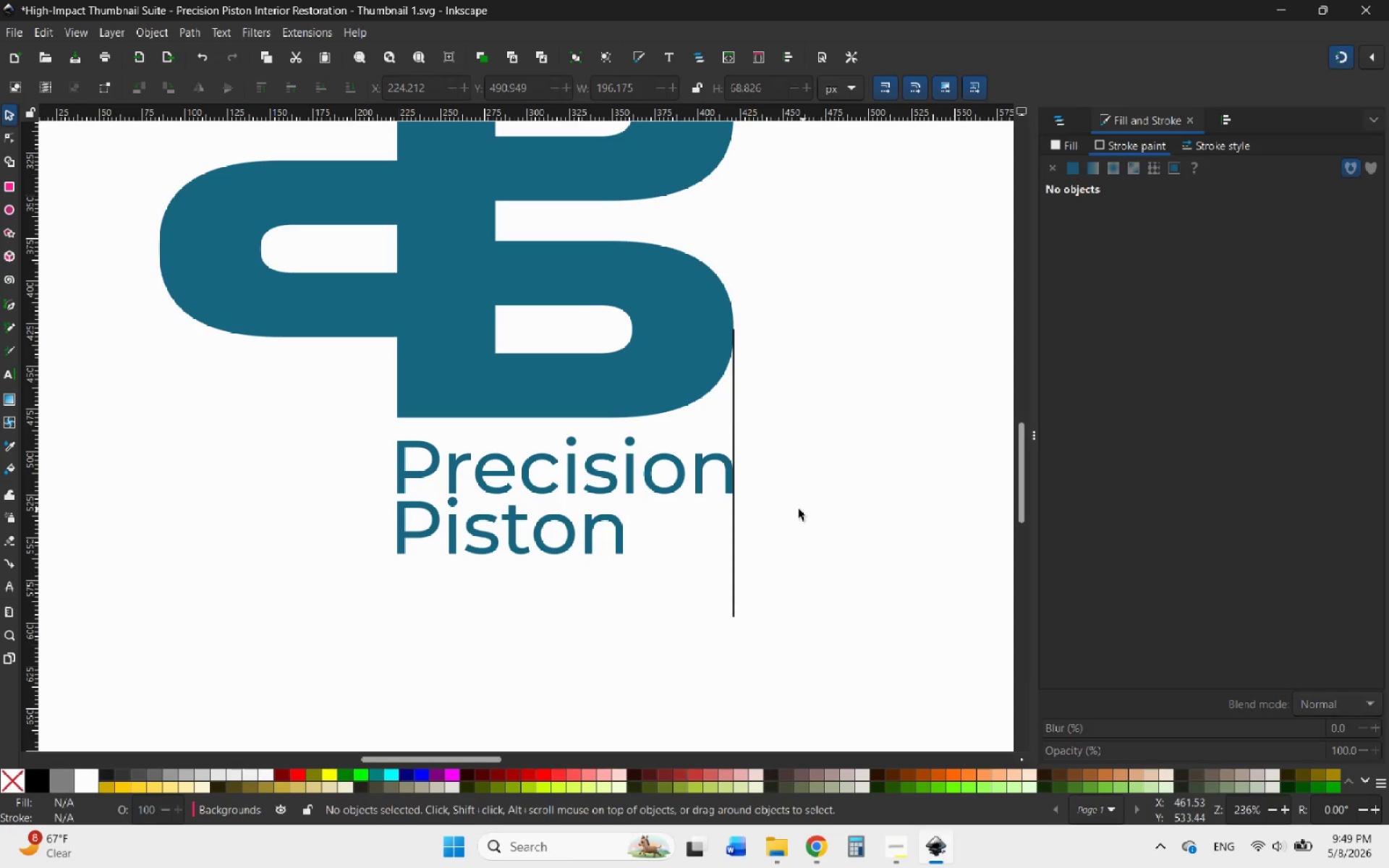 
hold_key(key=ControlLeft, duration=0.73)
scroll: coordinate [684, 488], scroll_direction: down, amount: 5.0
 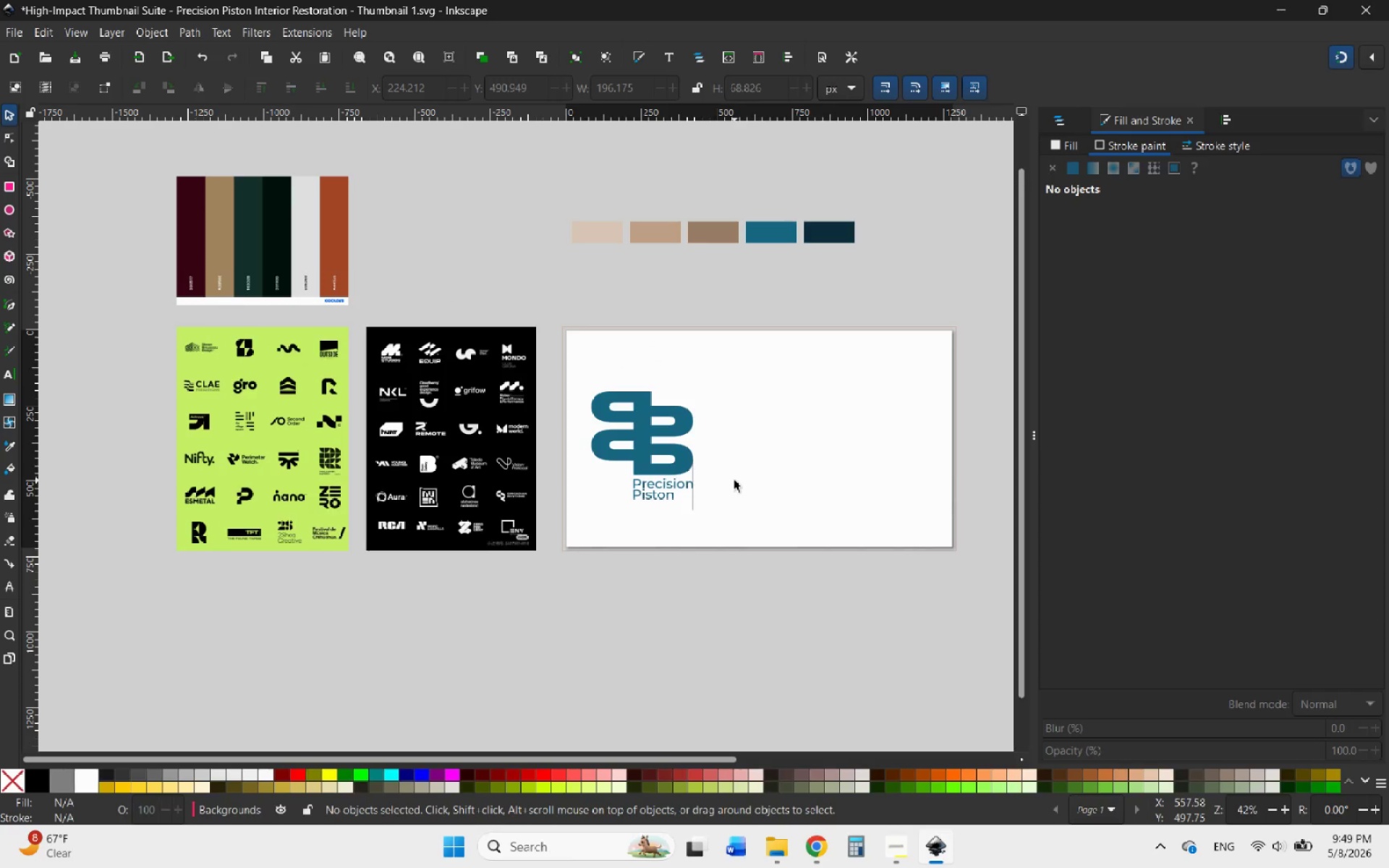 
hold_key(key=ControlLeft, duration=2.45)
scroll: coordinate [712, 401], scroll_direction: up, amount: 1.0
 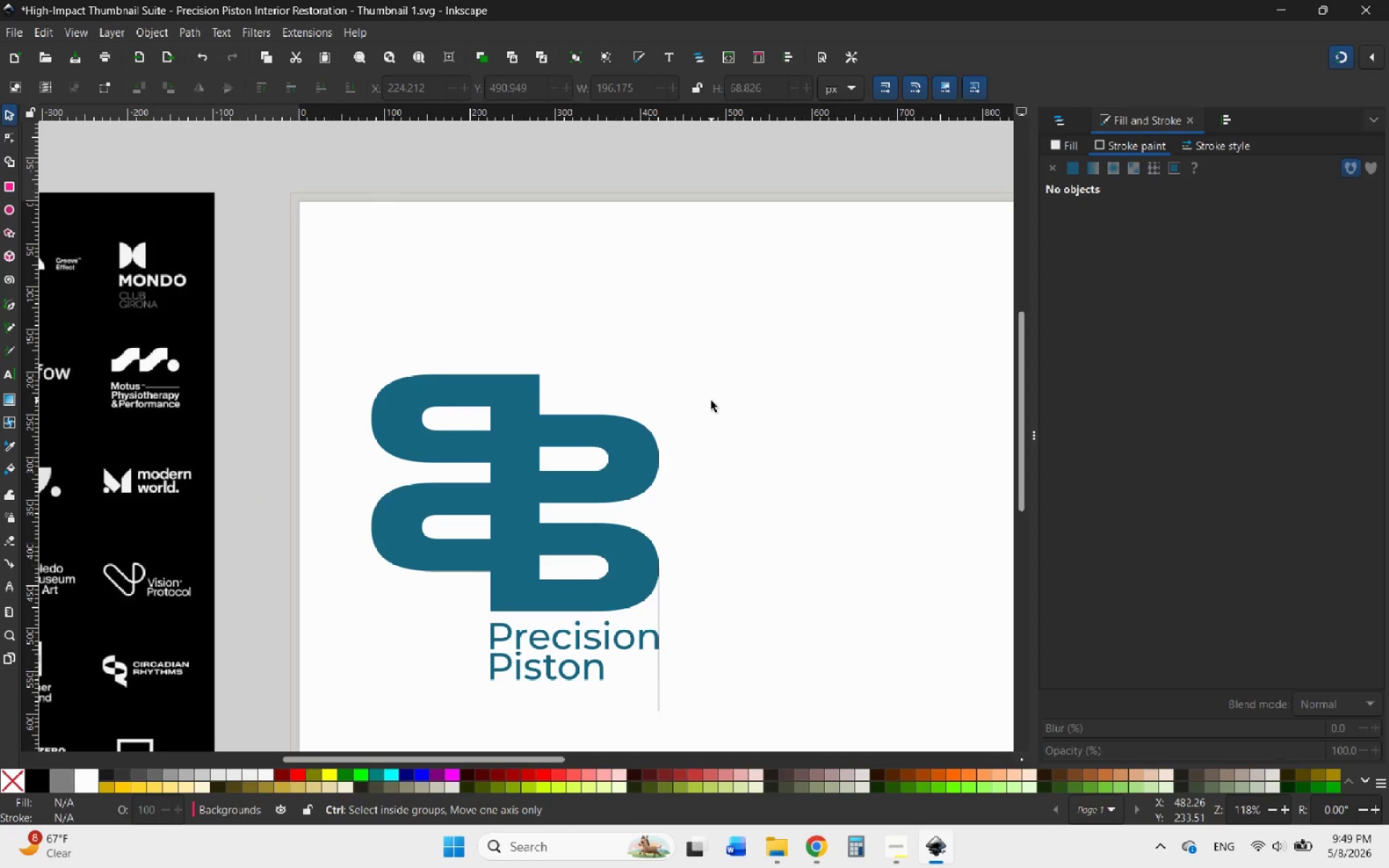 
scroll: coordinate [711, 401], scroll_direction: down, amount: 1.0
 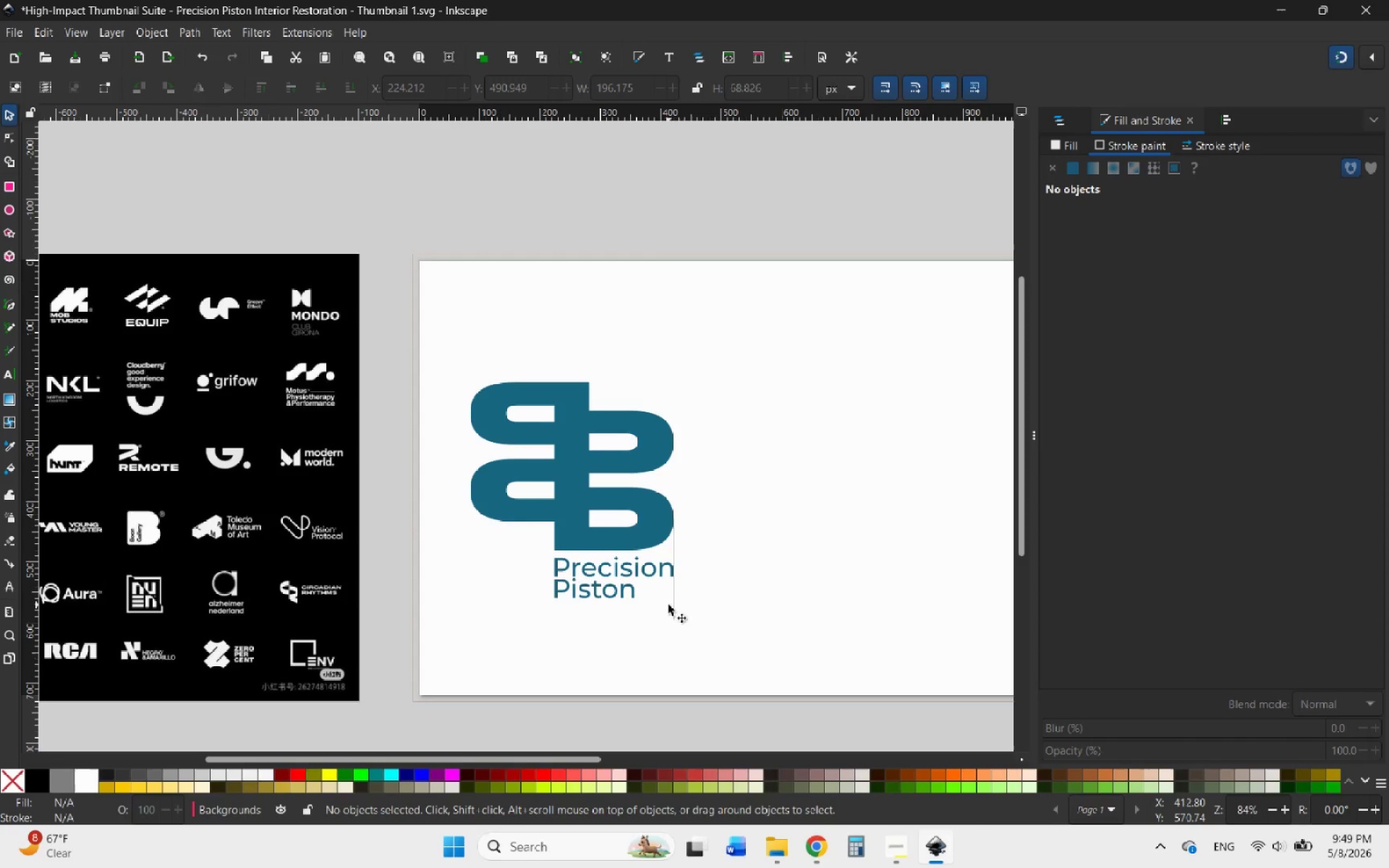 
left_click([675, 603])
 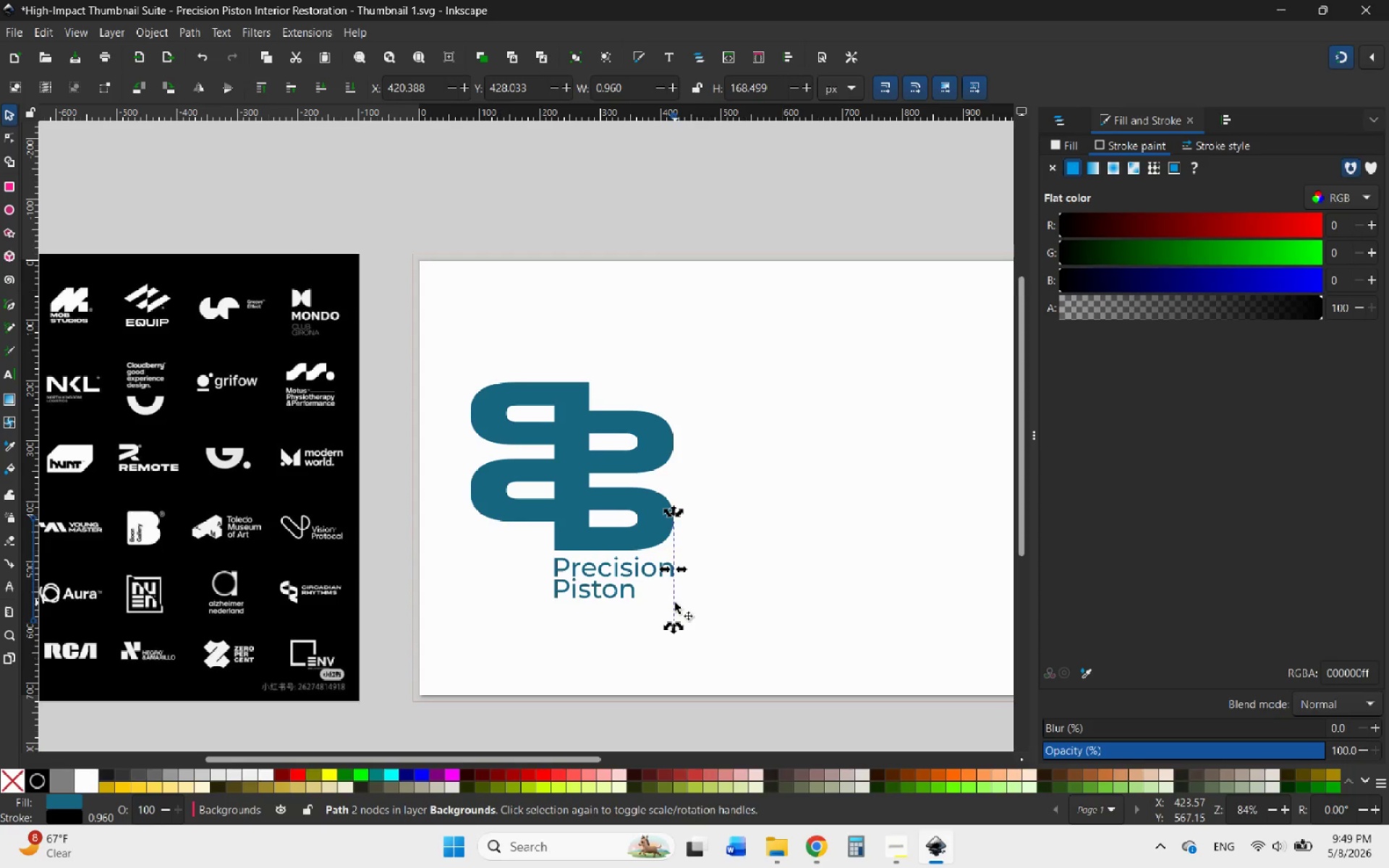 
key(Delete)
 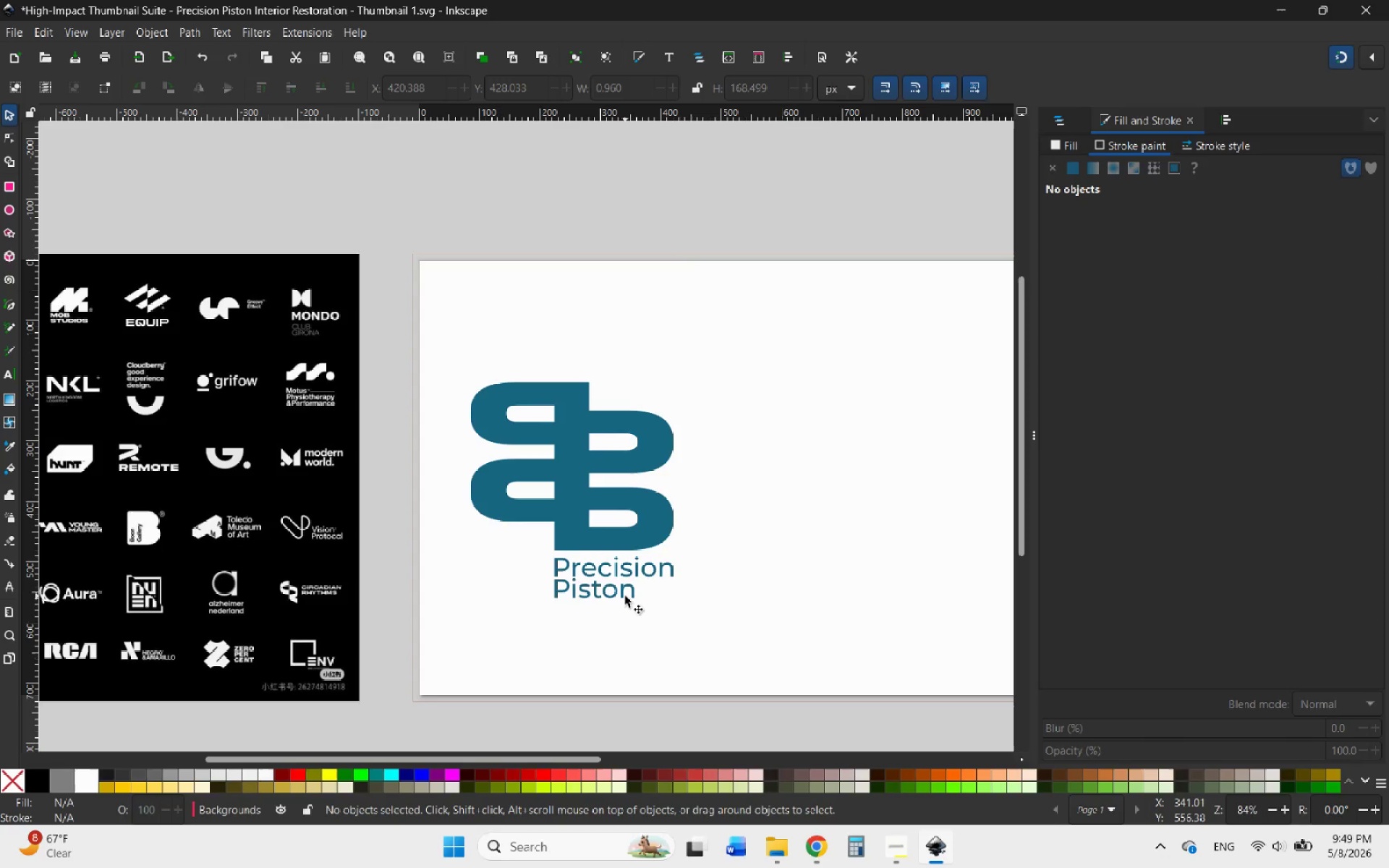 
hold_key(key=ControlLeft, duration=0.77)
scroll: coordinate [616, 595], scroll_direction: down, amount: 3.0
 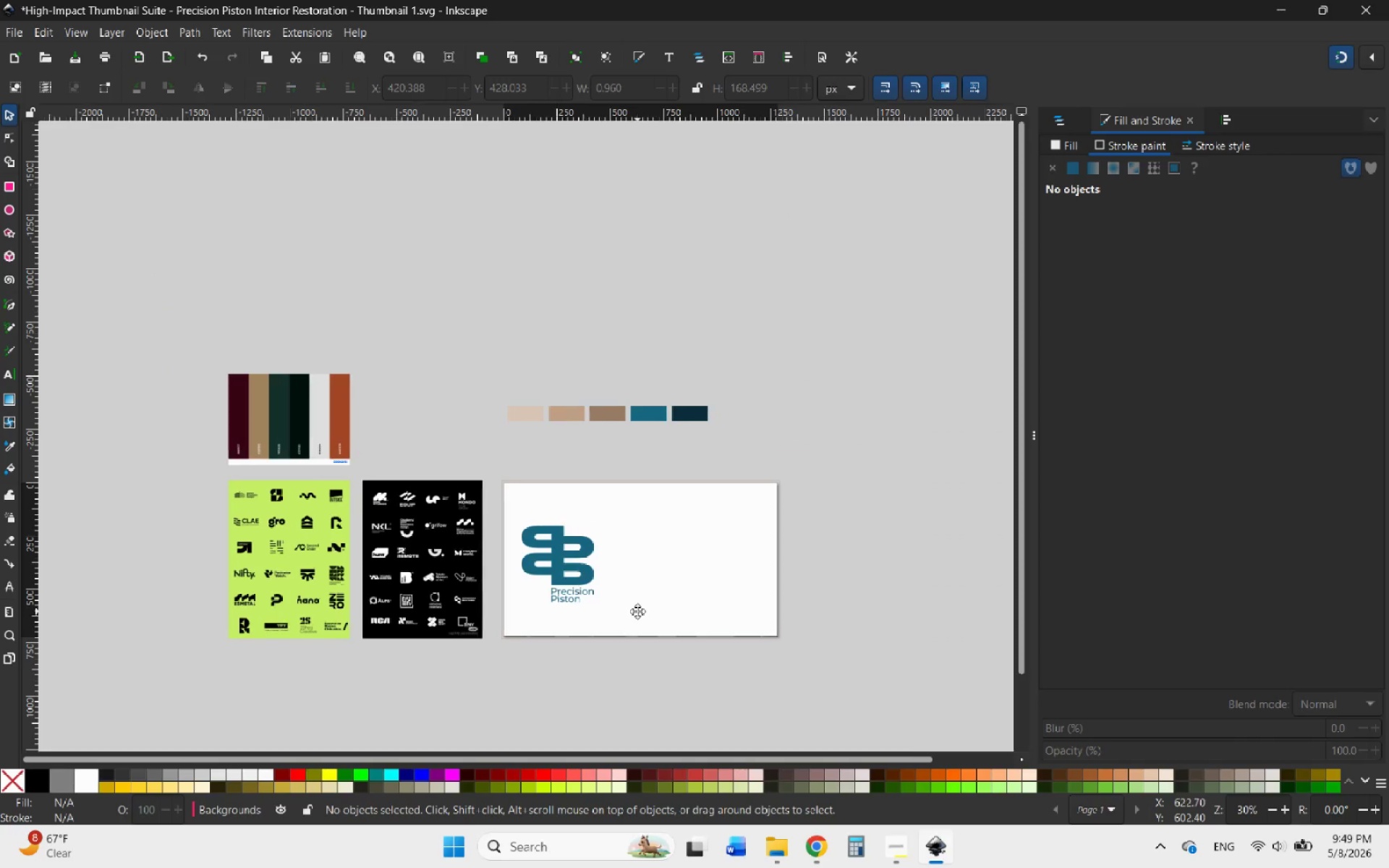 
left_click([640, 604])
 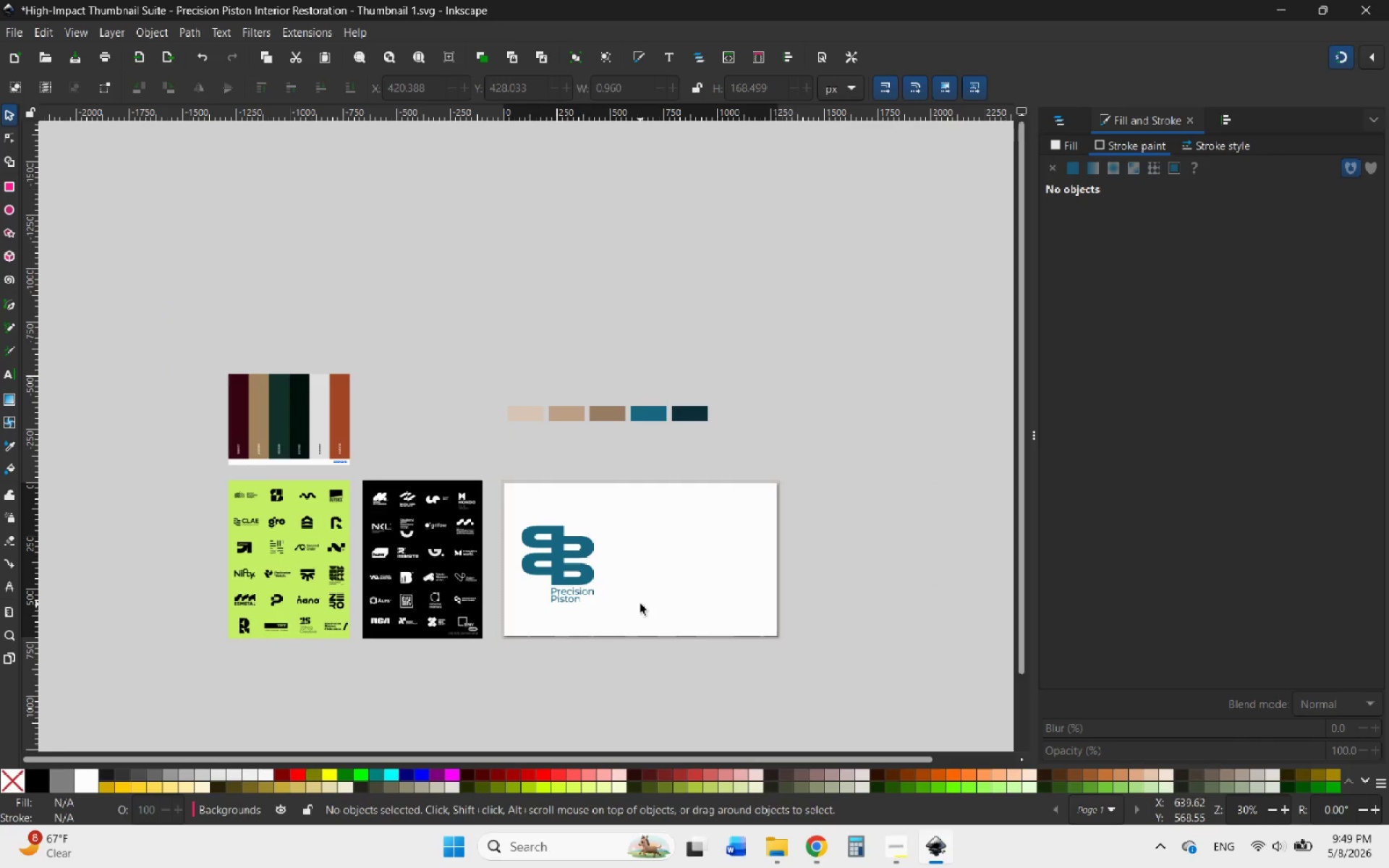 
hold_key(key=ControlLeft, duration=1.09)
scroll: coordinate [658, 598], scroll_direction: up, amount: 3.0
 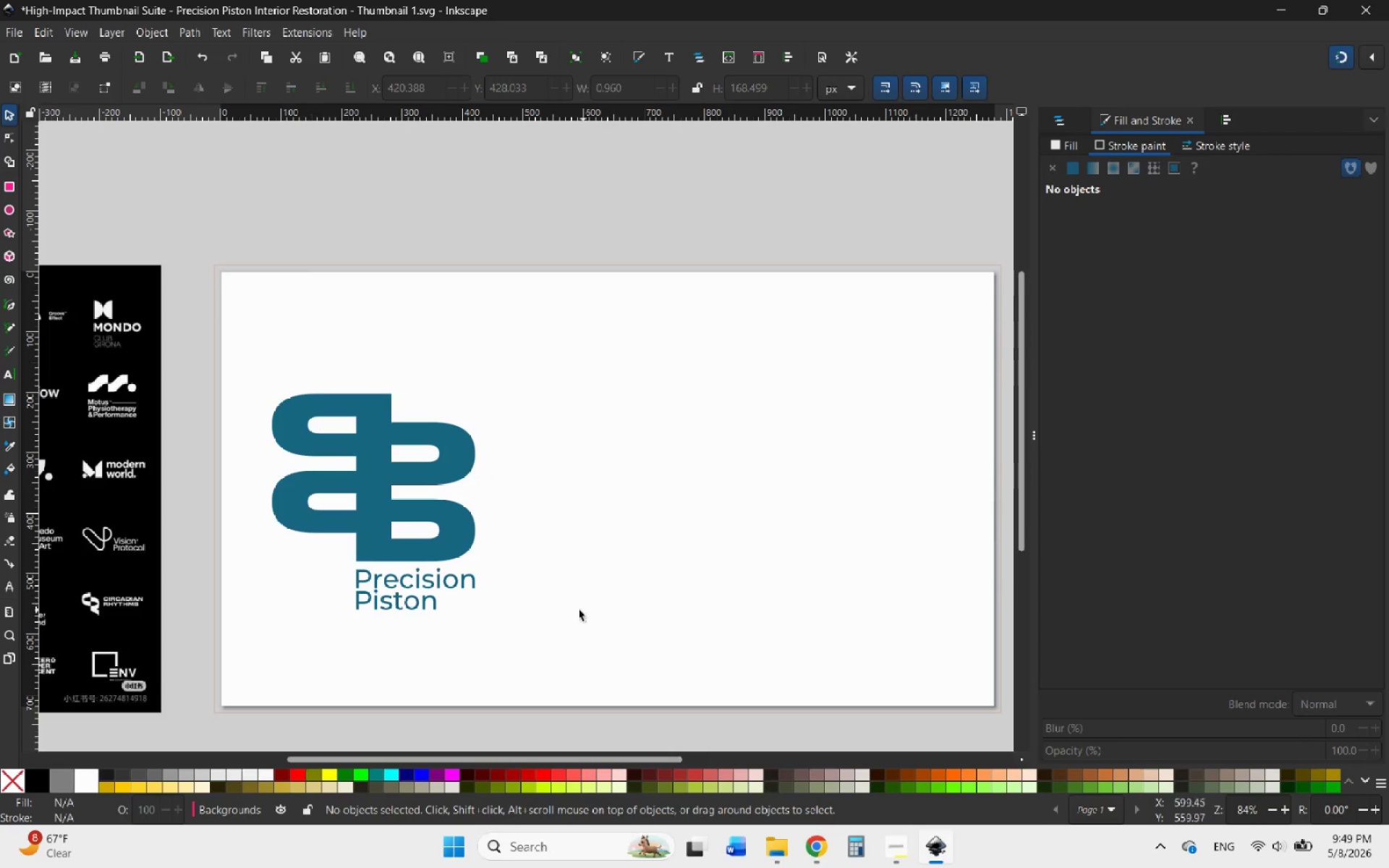 
hold_key(key=ControlLeft, duration=0.36)
 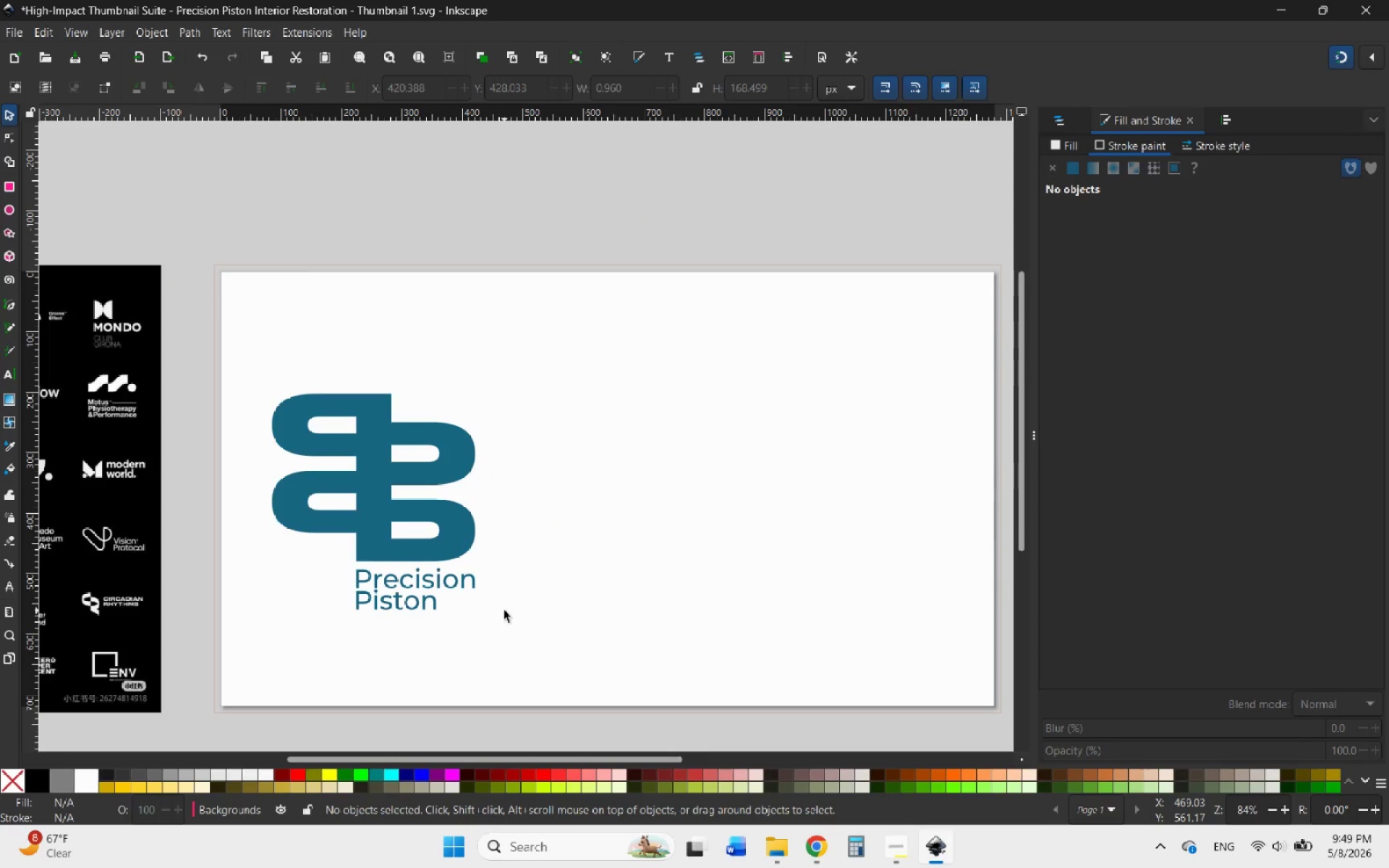 
hold_key(key=ControlLeft, duration=0.59)
scroll: coordinate [398, 610], scroll_direction: up, amount: 2.0
 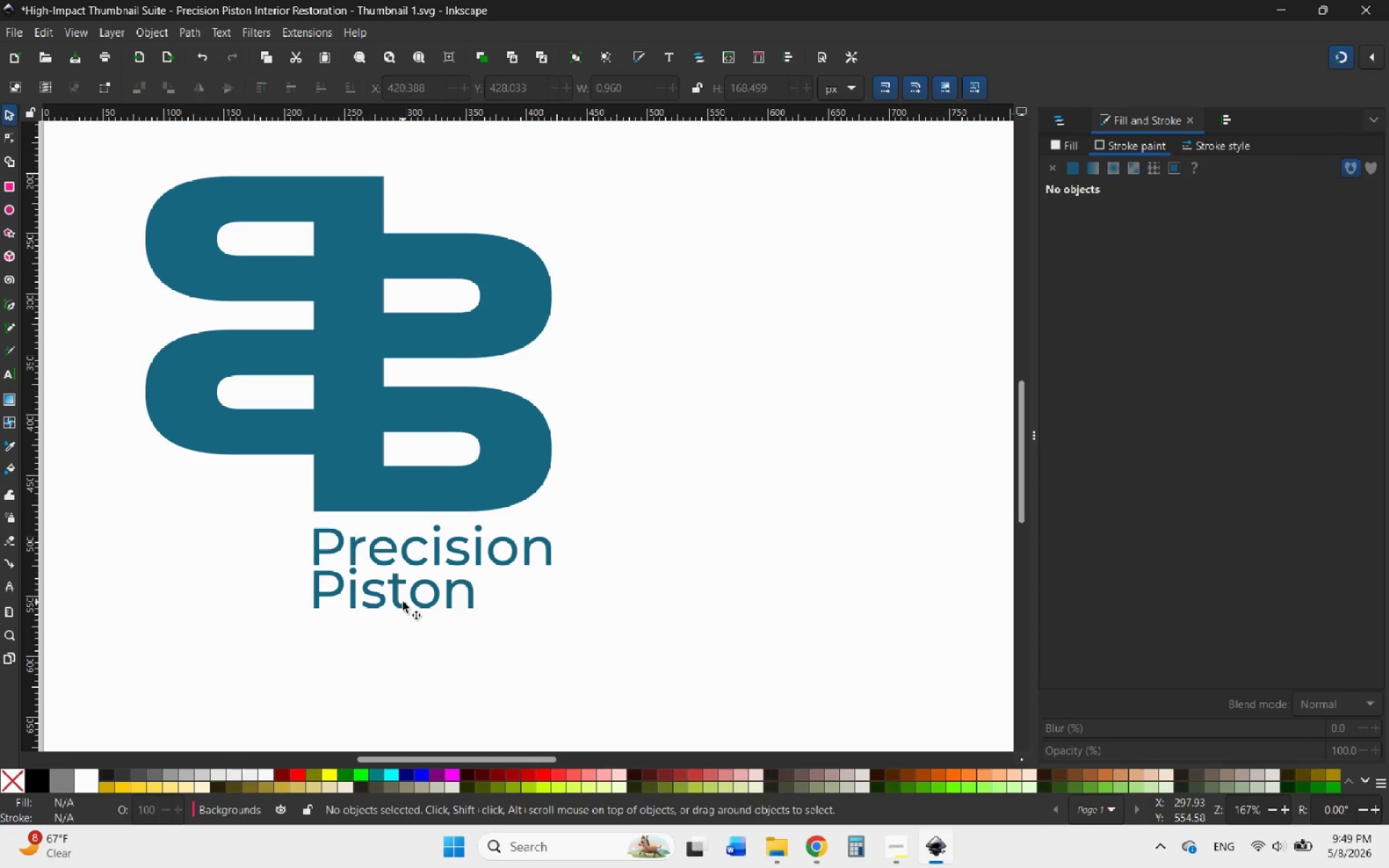 
left_click([403, 602])
 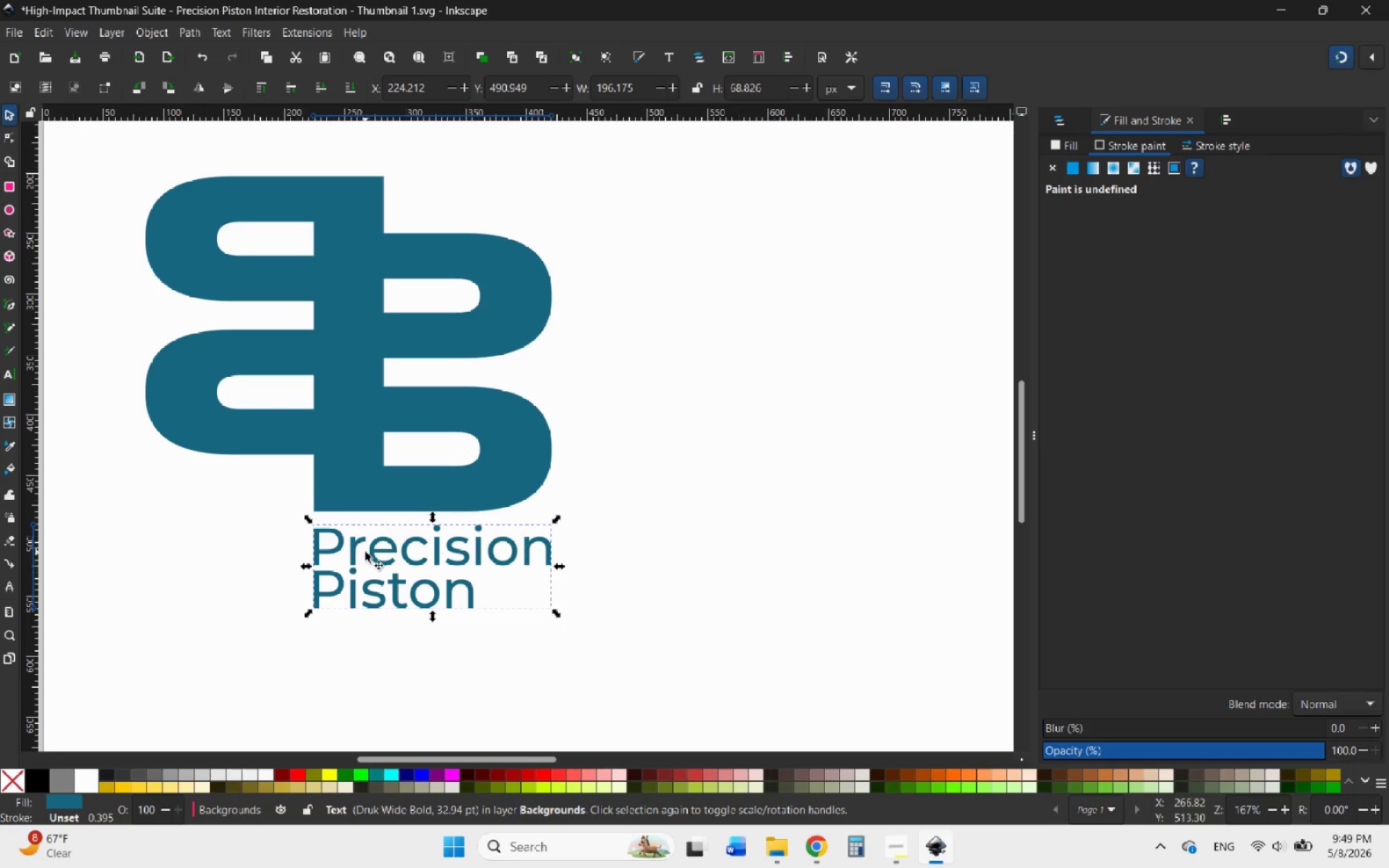 
double_click([358, 548])
 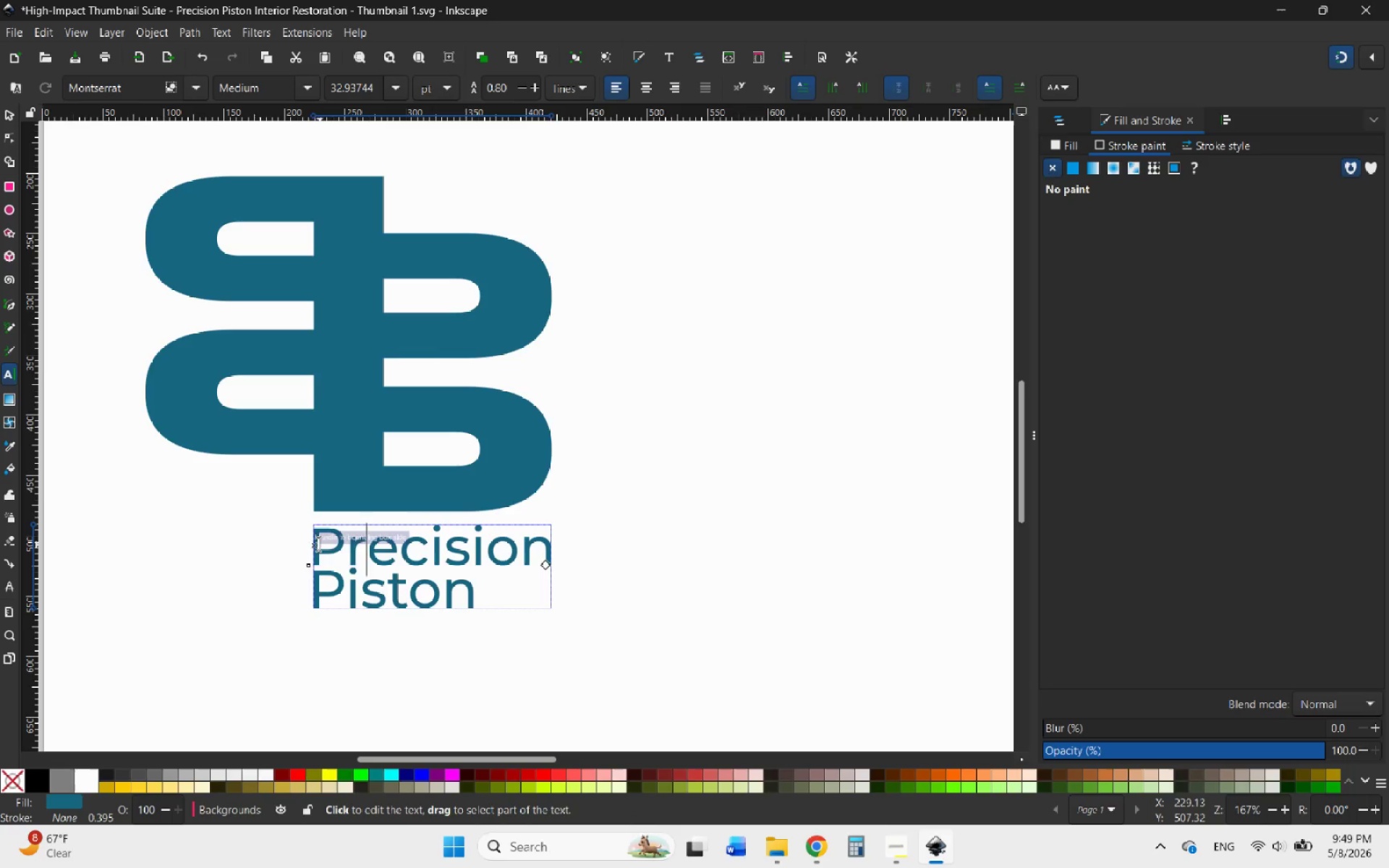 
left_click_drag(start_coordinate=[318, 544], to_coordinate=[568, 667])
 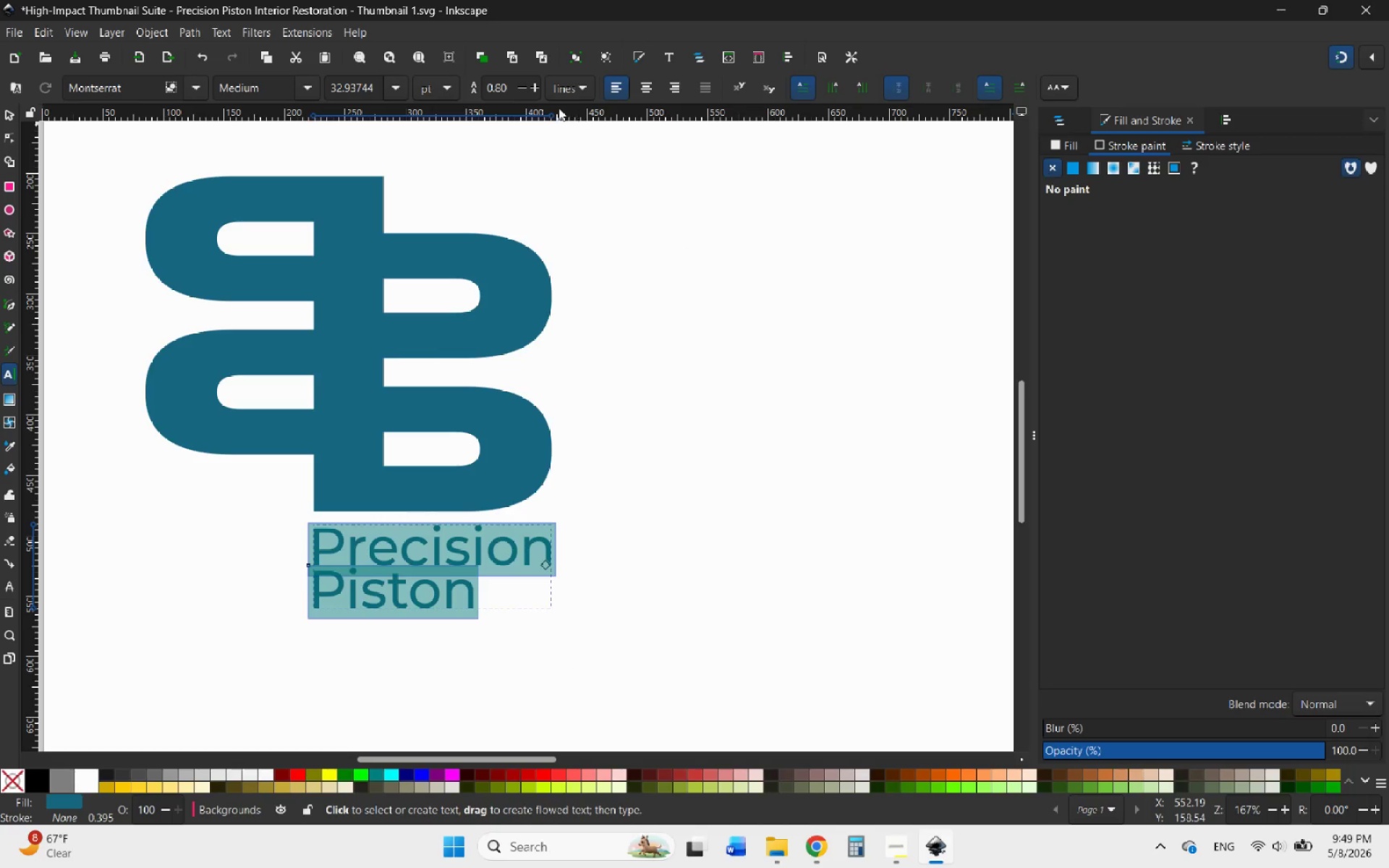 
left_click([537, 86])
 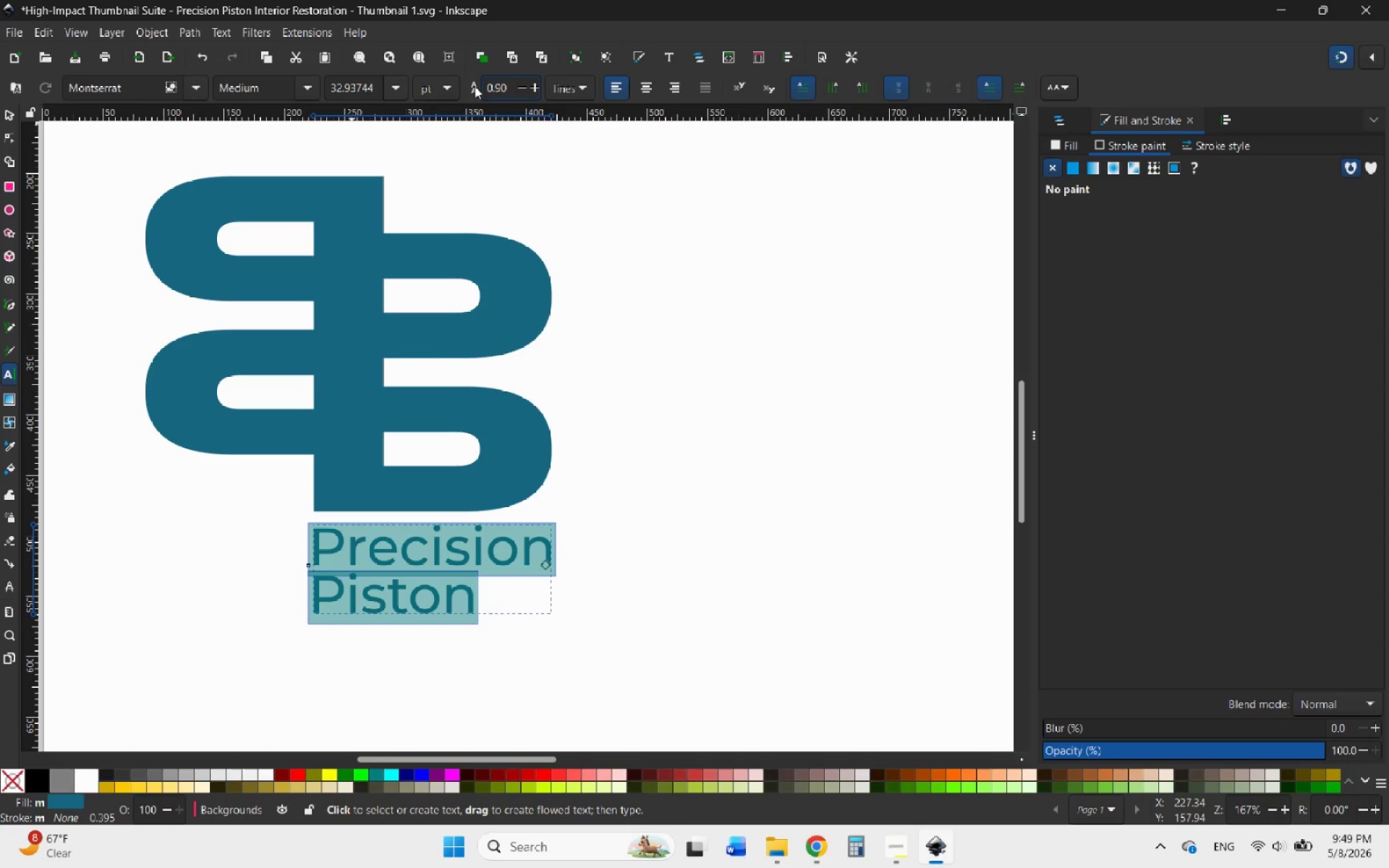 
left_click_drag(start_coordinate=[506, 85], to_coordinate=[495, 85])
 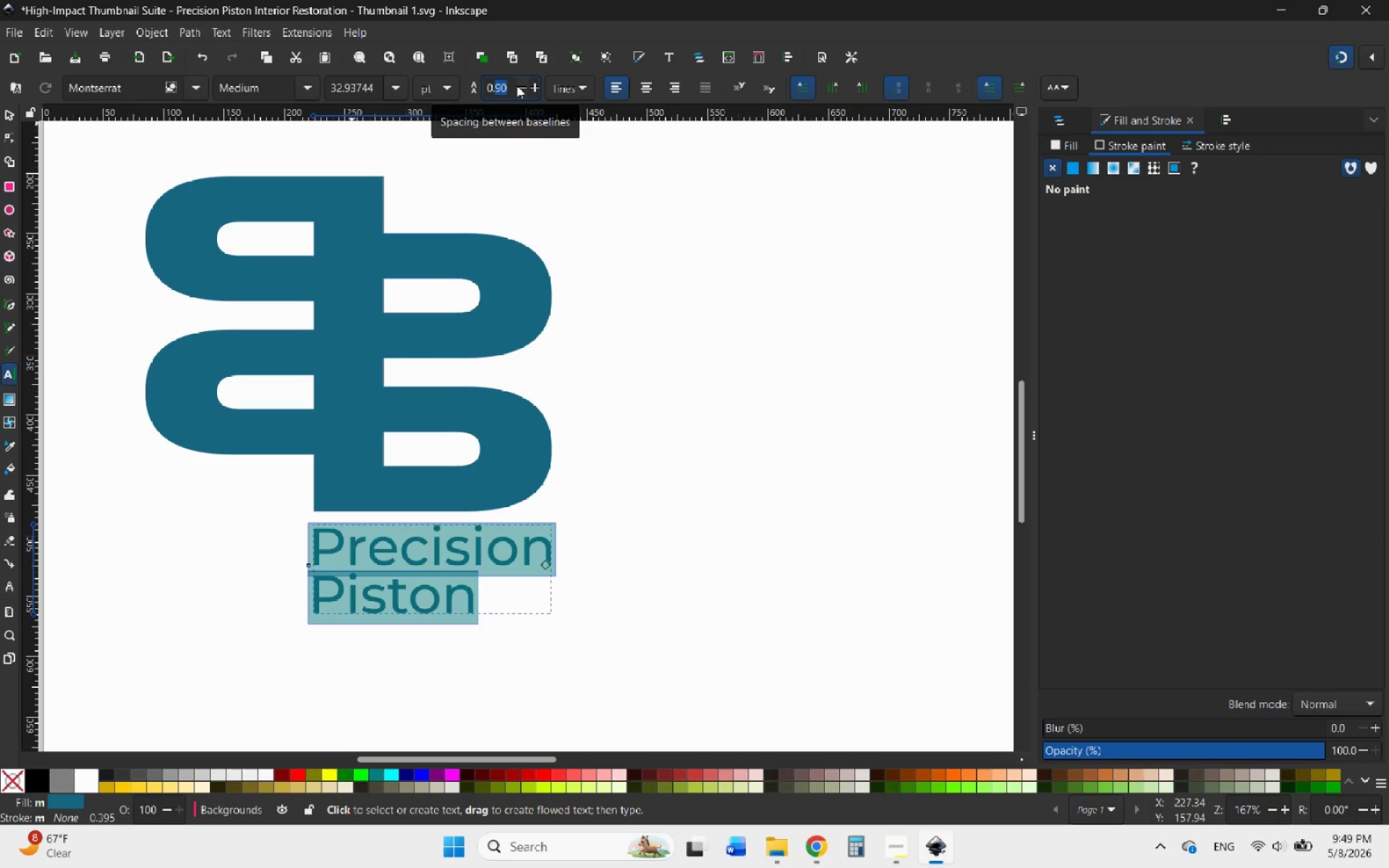 
left_click([519, 85])
 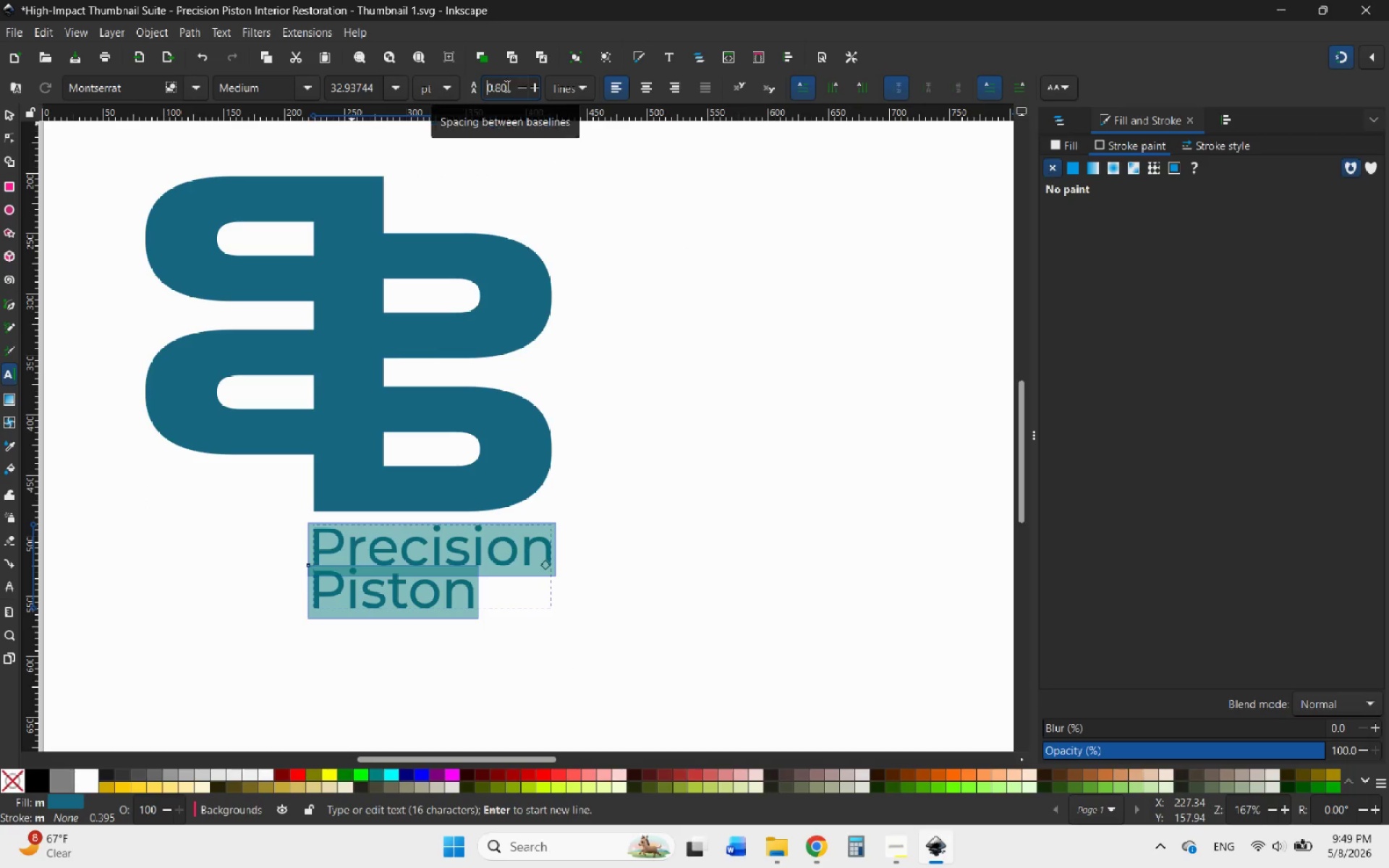 
left_click_drag(start_coordinate=[506, 85], to_coordinate=[500, 87])
 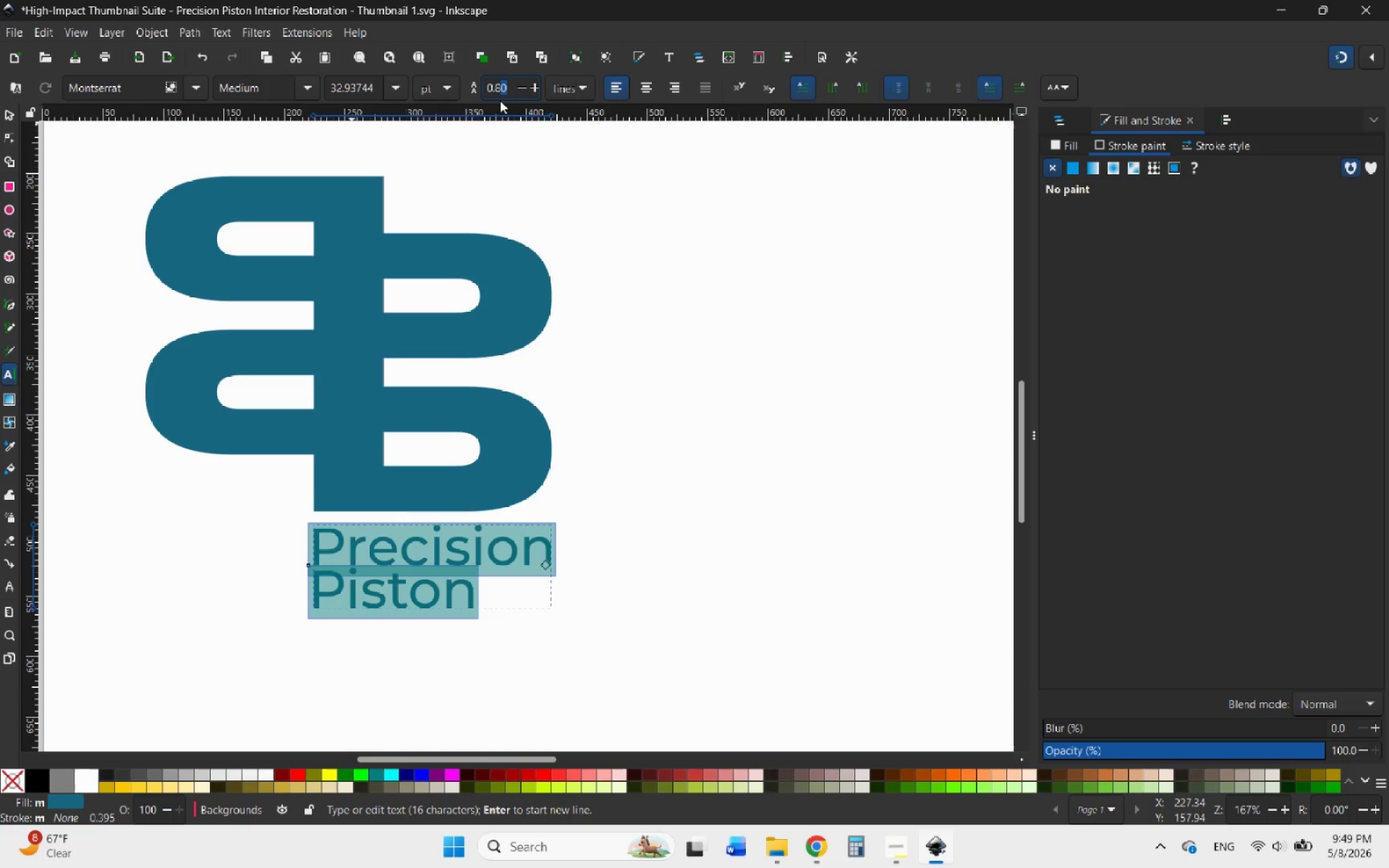 
key(5)
 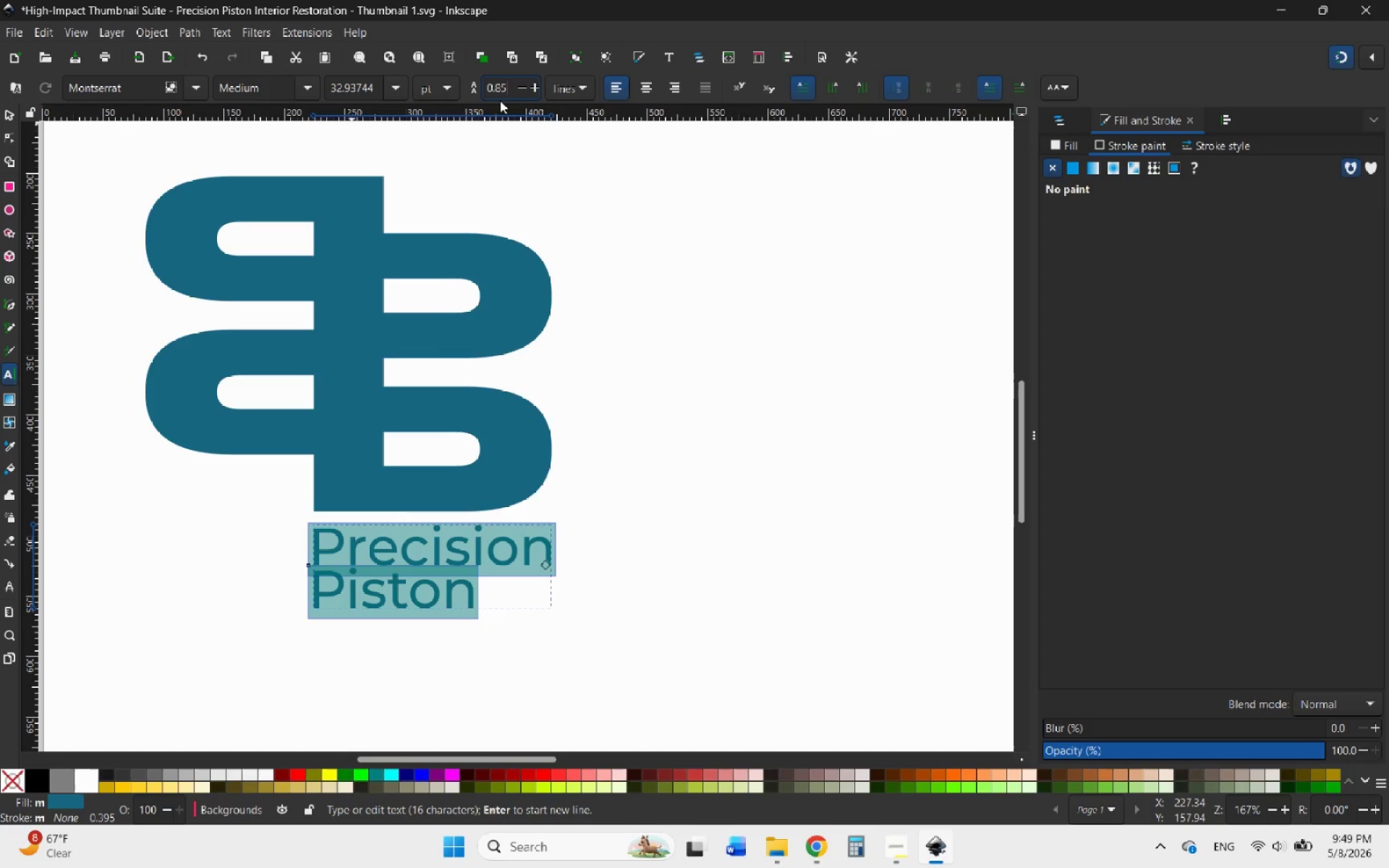 
key(Enter)
 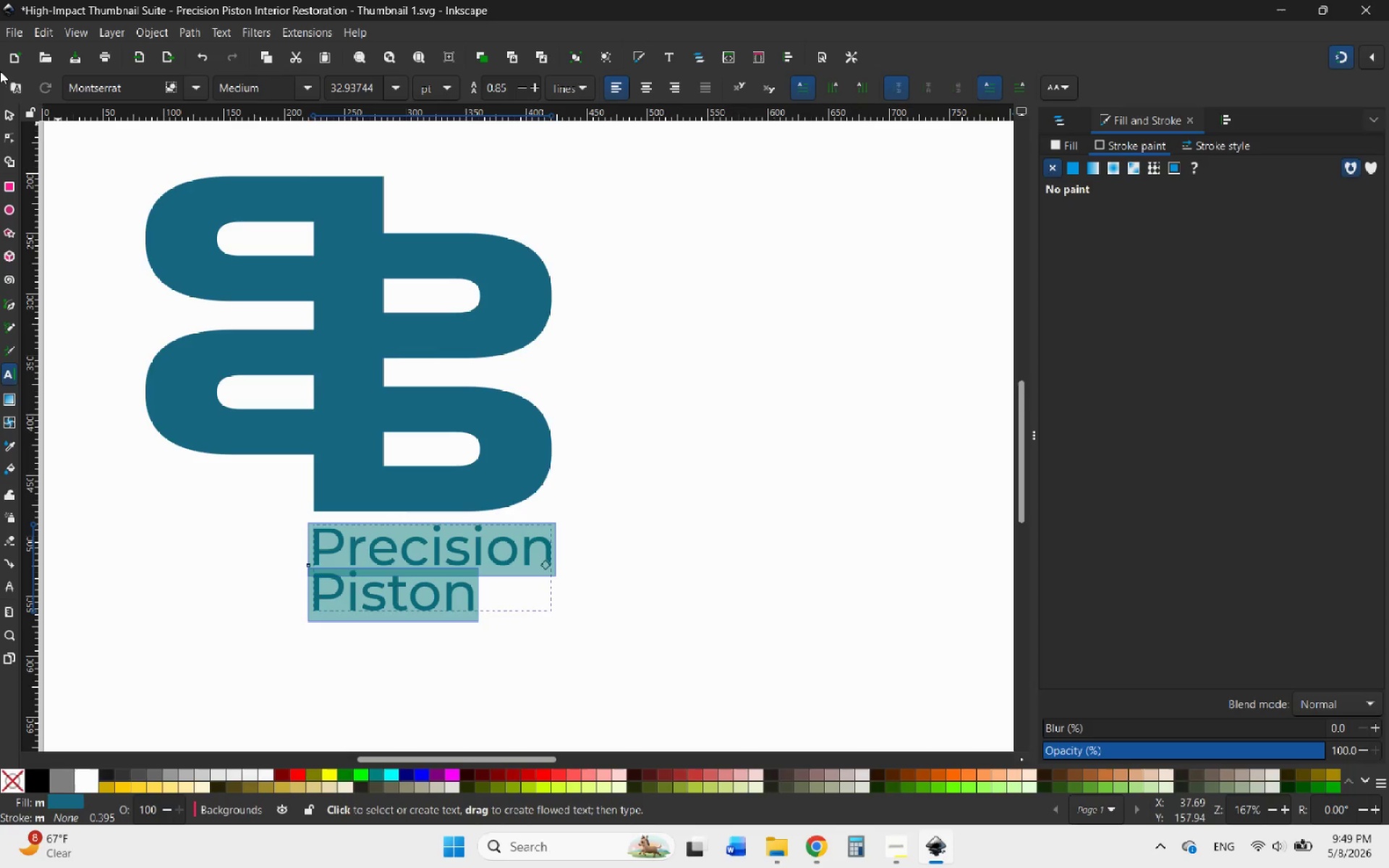 
left_click([9, 111])
 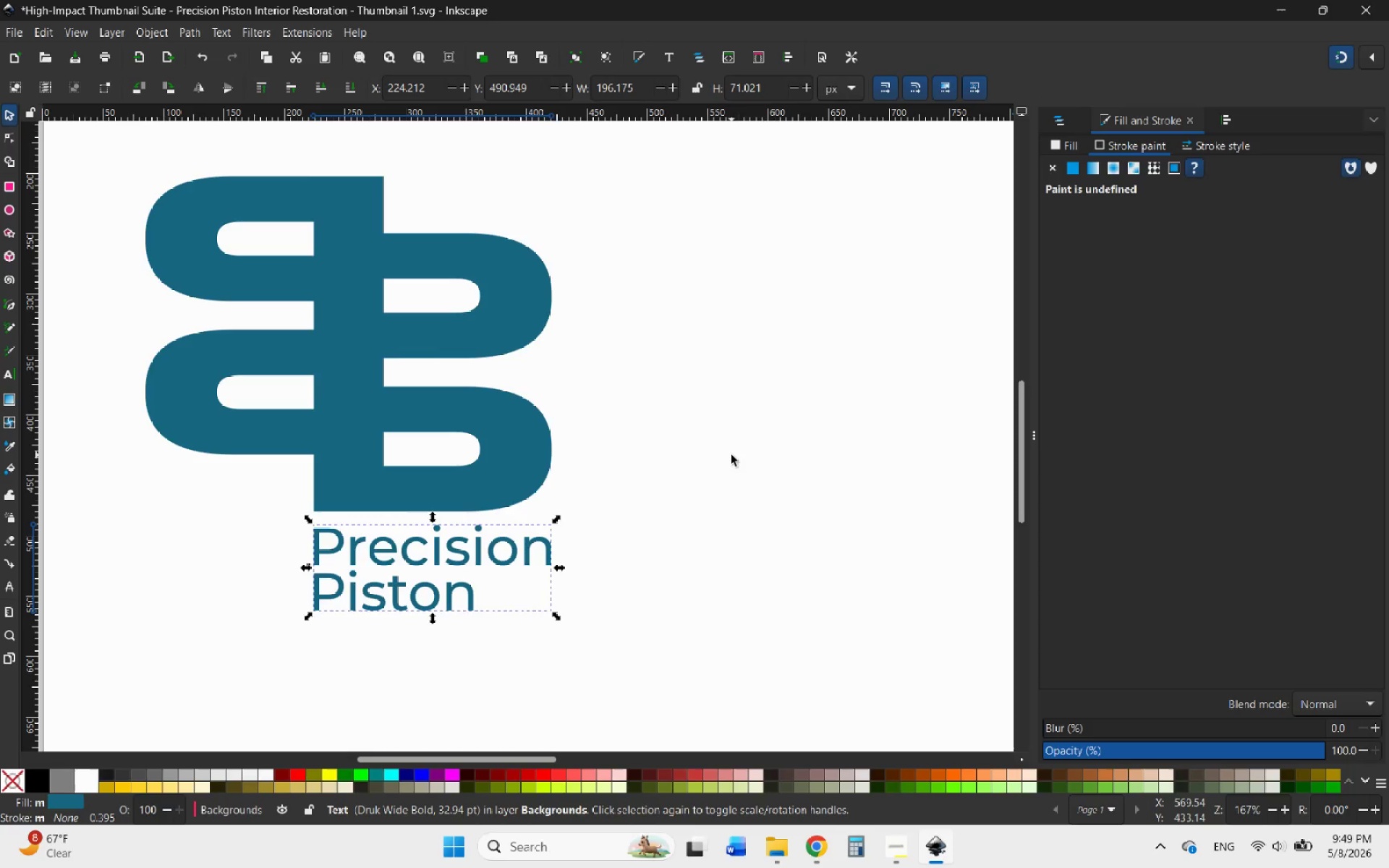 
left_click([731, 456])
 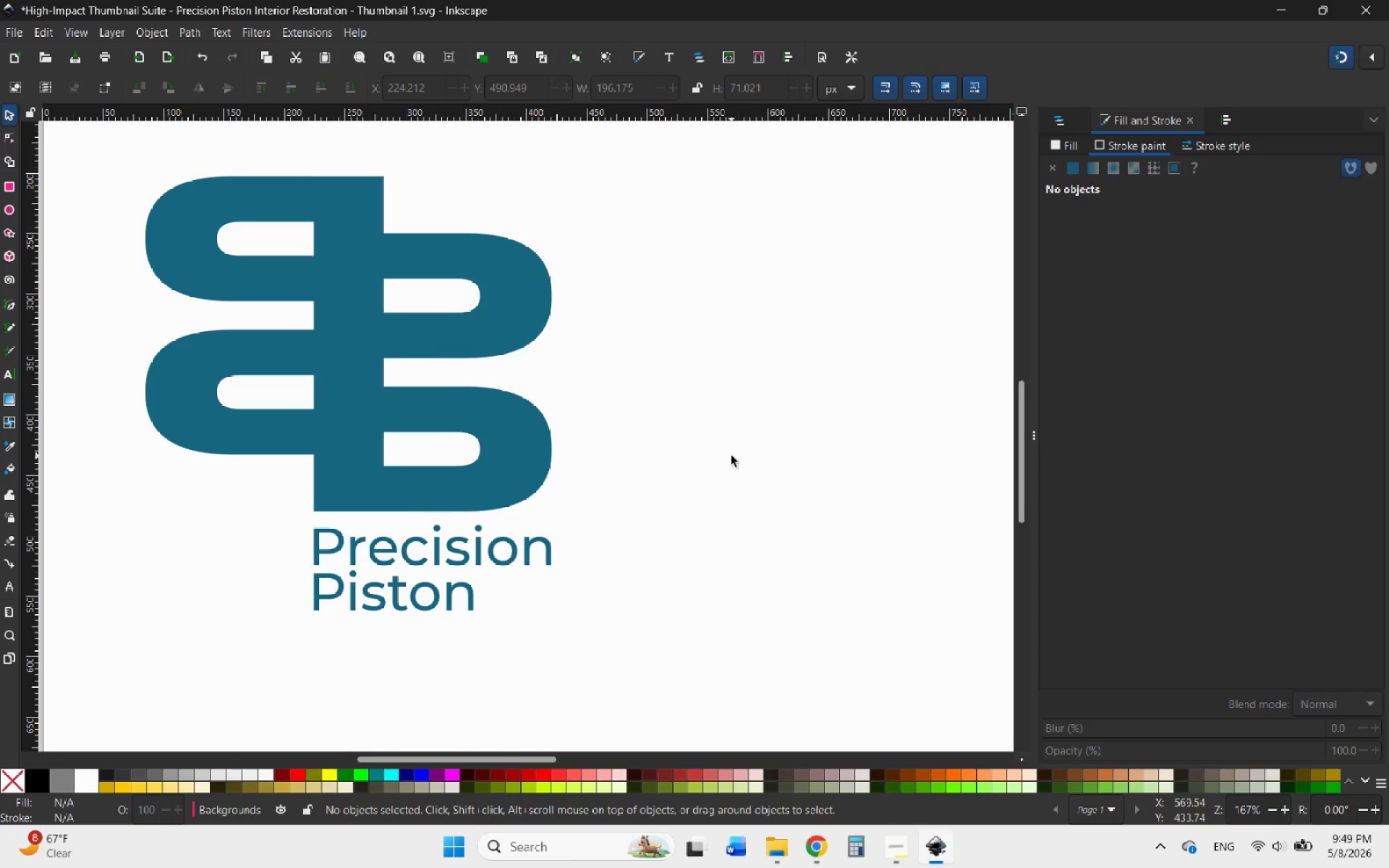 
hold_key(key=ControlLeft, duration=0.84)
scroll: coordinate [731, 456], scroll_direction: down, amount: 3.0
 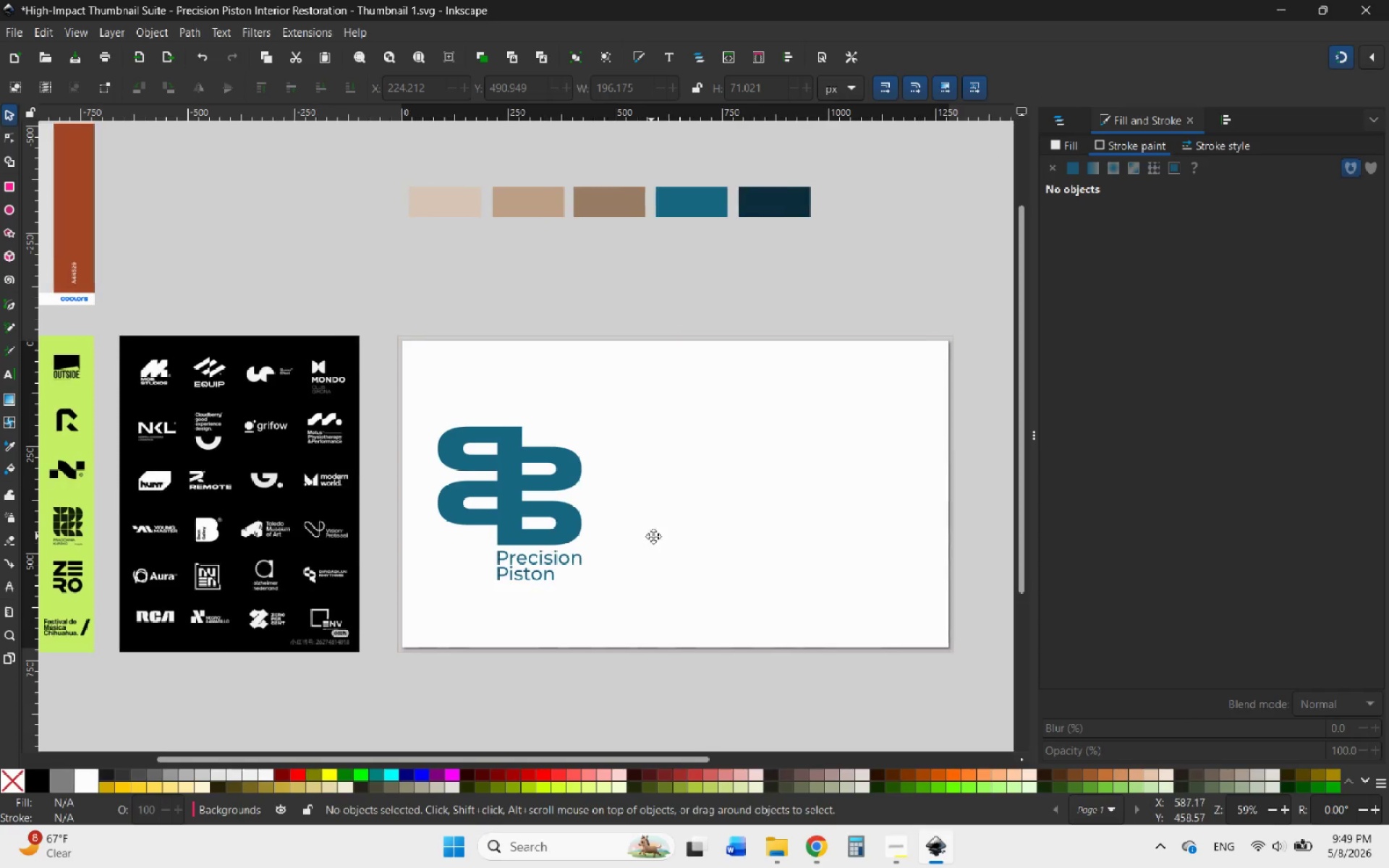 
wait(5.2)
 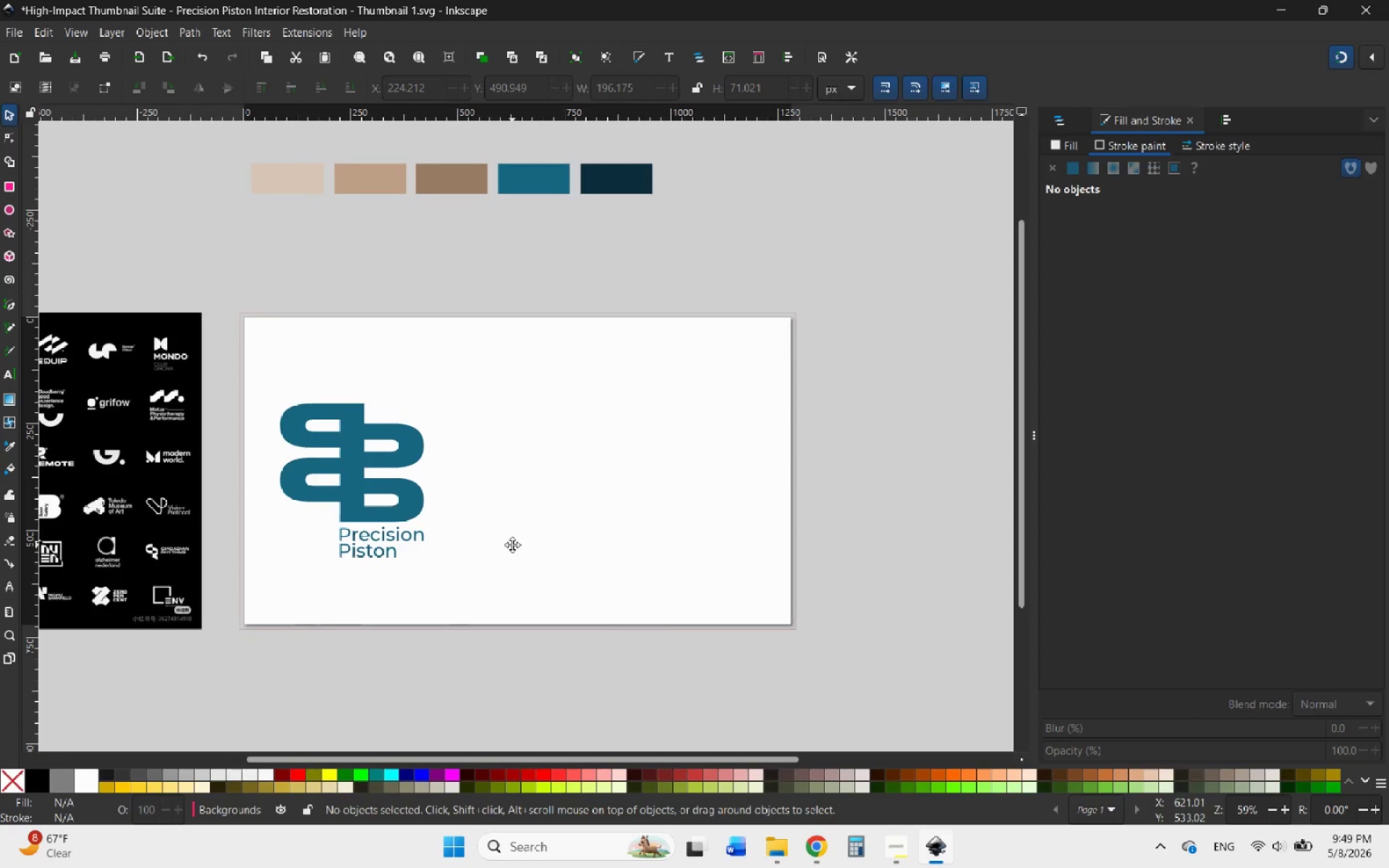 
hold_key(key=ControlLeft, duration=4.94)
scroll: coordinate [153, 613], scroll_direction: up, amount: 3.0
 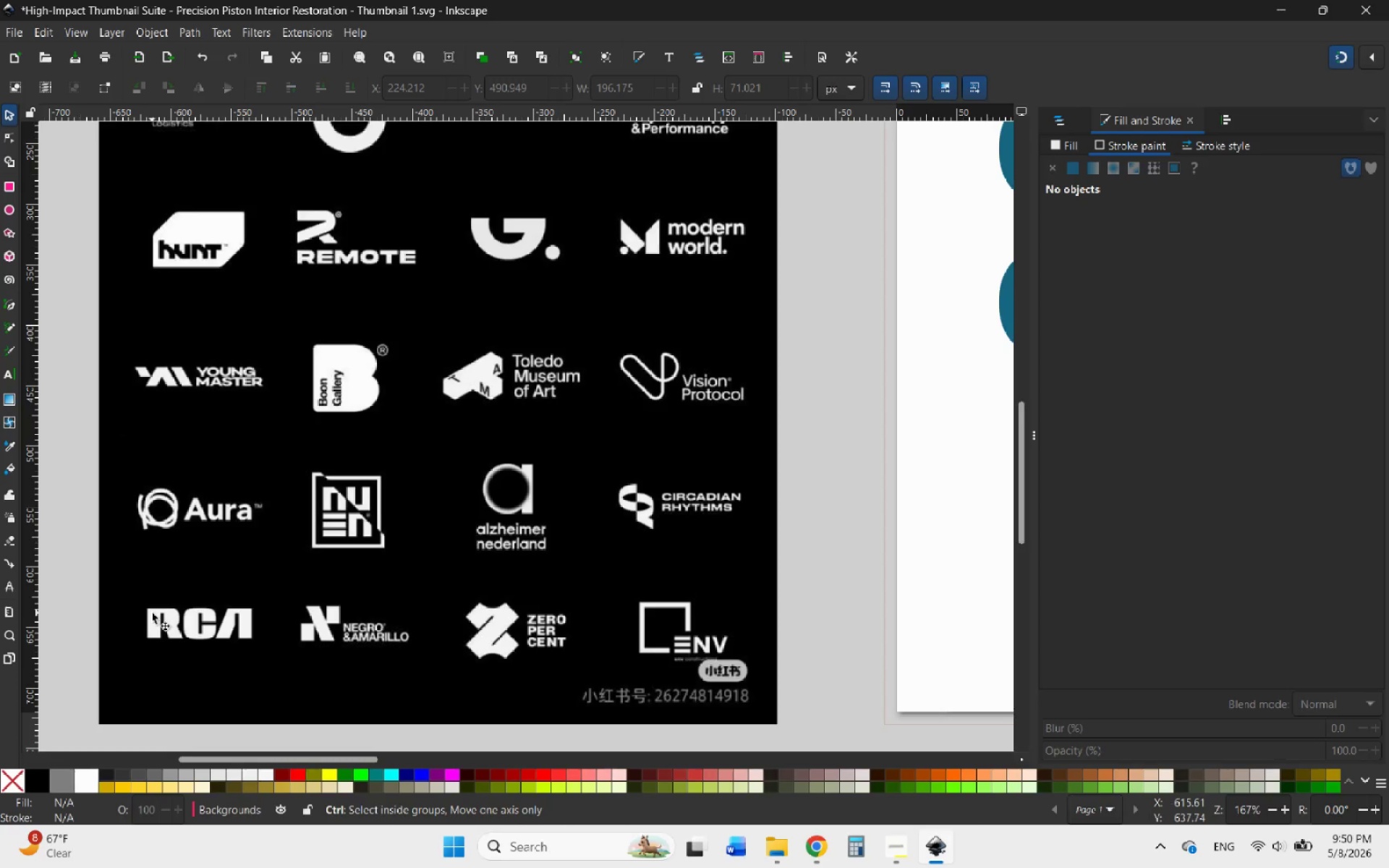 
scroll: coordinate [171, 599], scroll_direction: down, amount: 3.0
 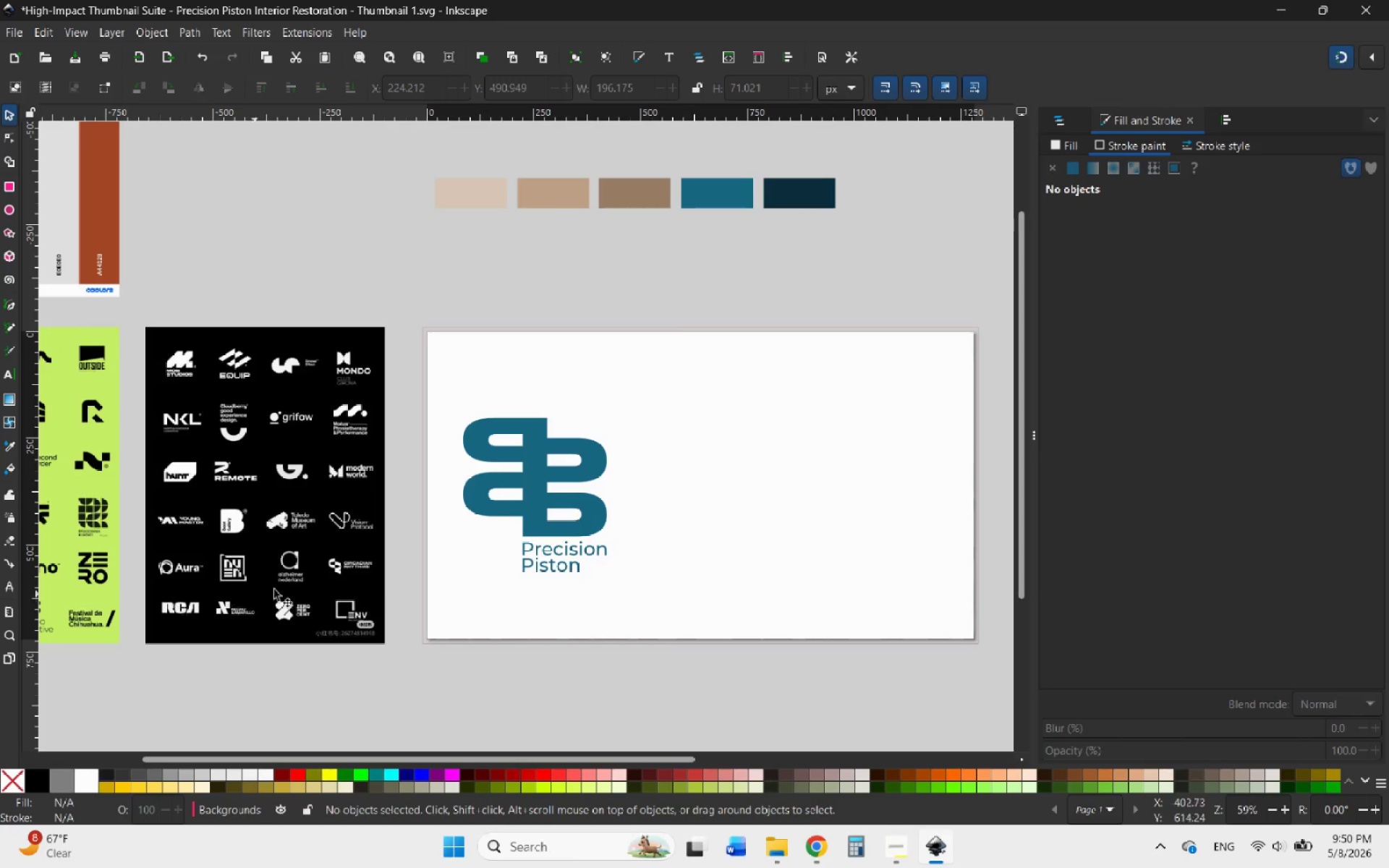 
hold_key(key=ControlLeft, duration=0.5)
 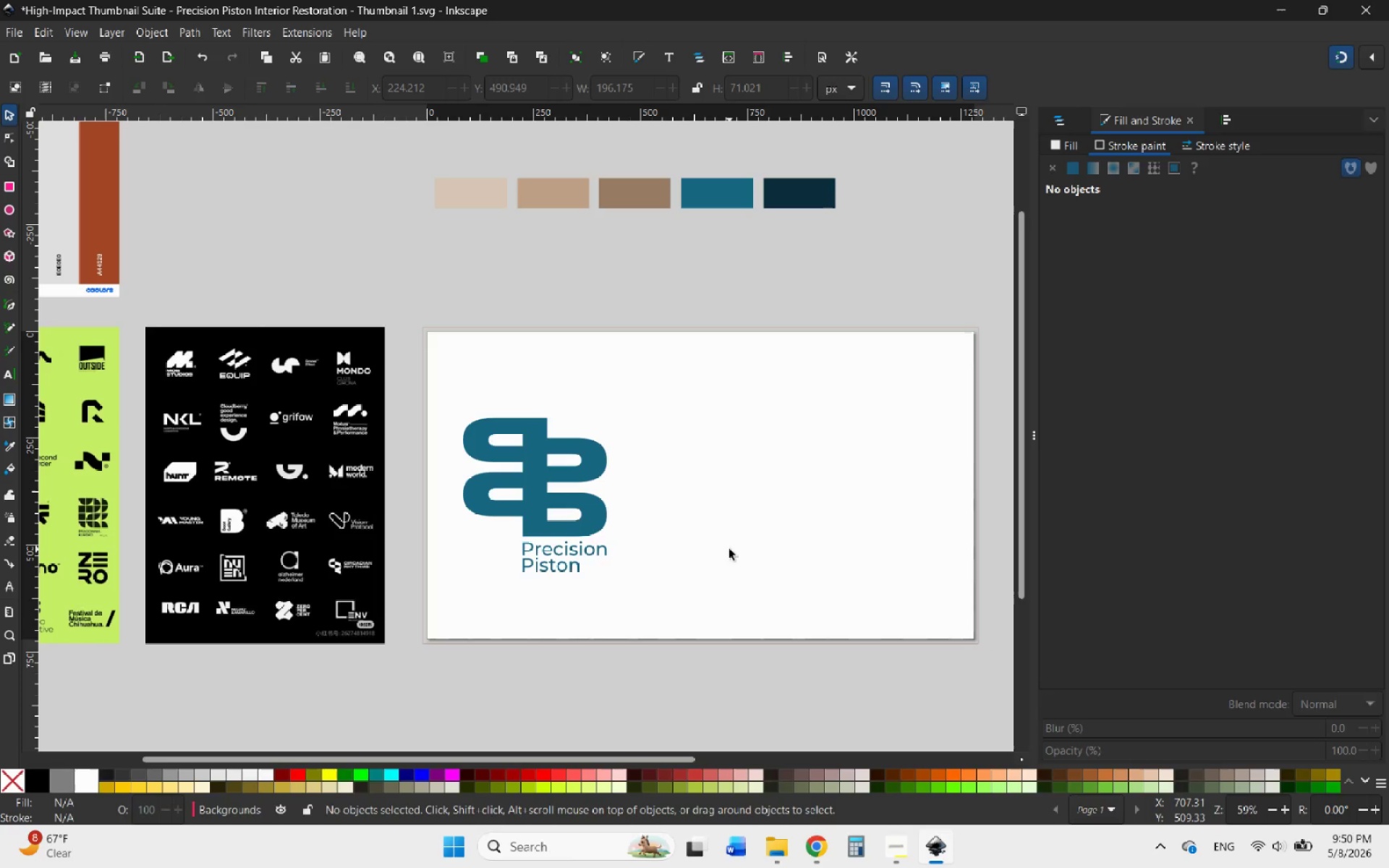 
wait(9.12)
 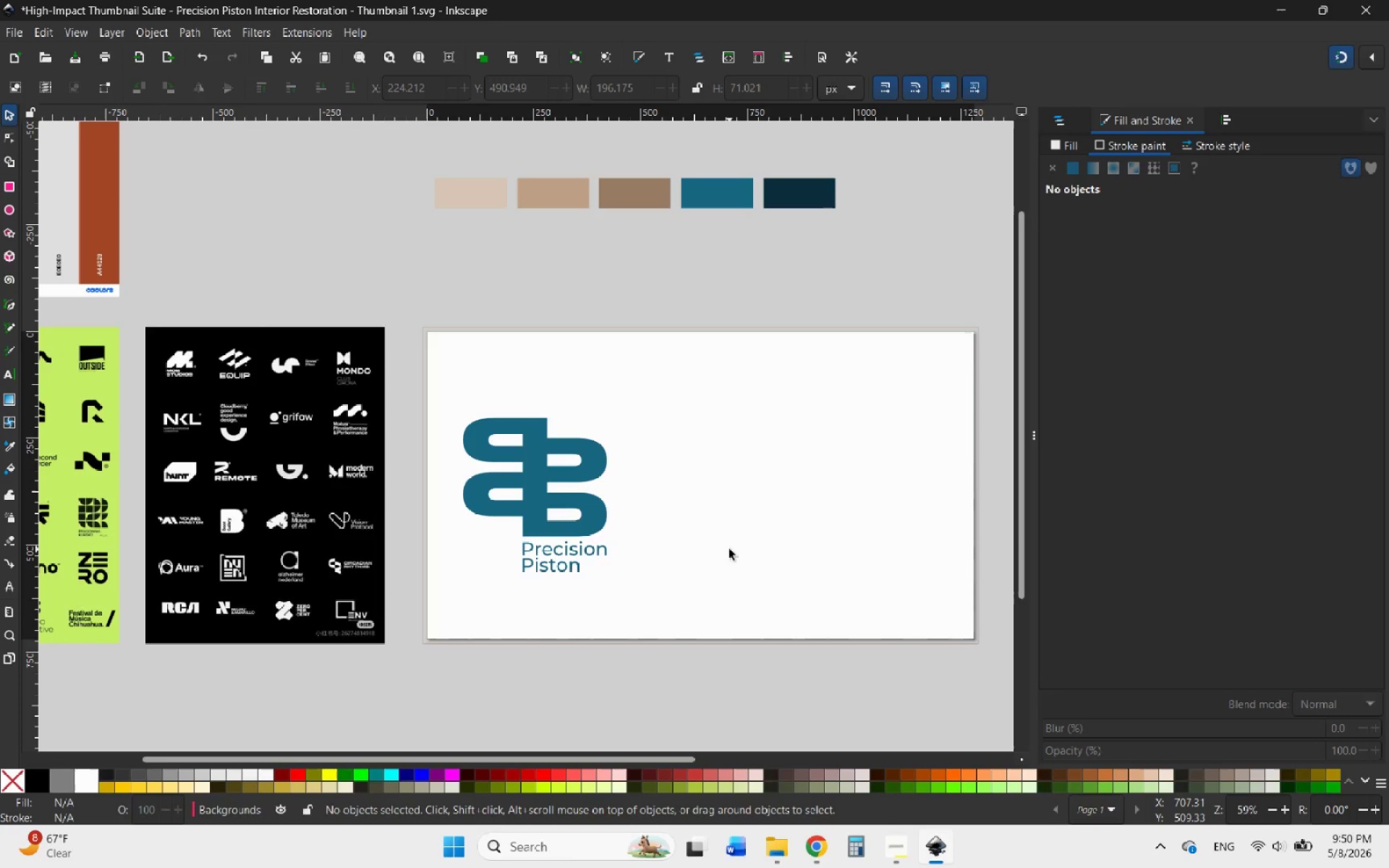 
hold_key(key=ControlLeft, duration=1.16)
scroll: coordinate [748, 491], scroll_direction: up, amount: 2.0
 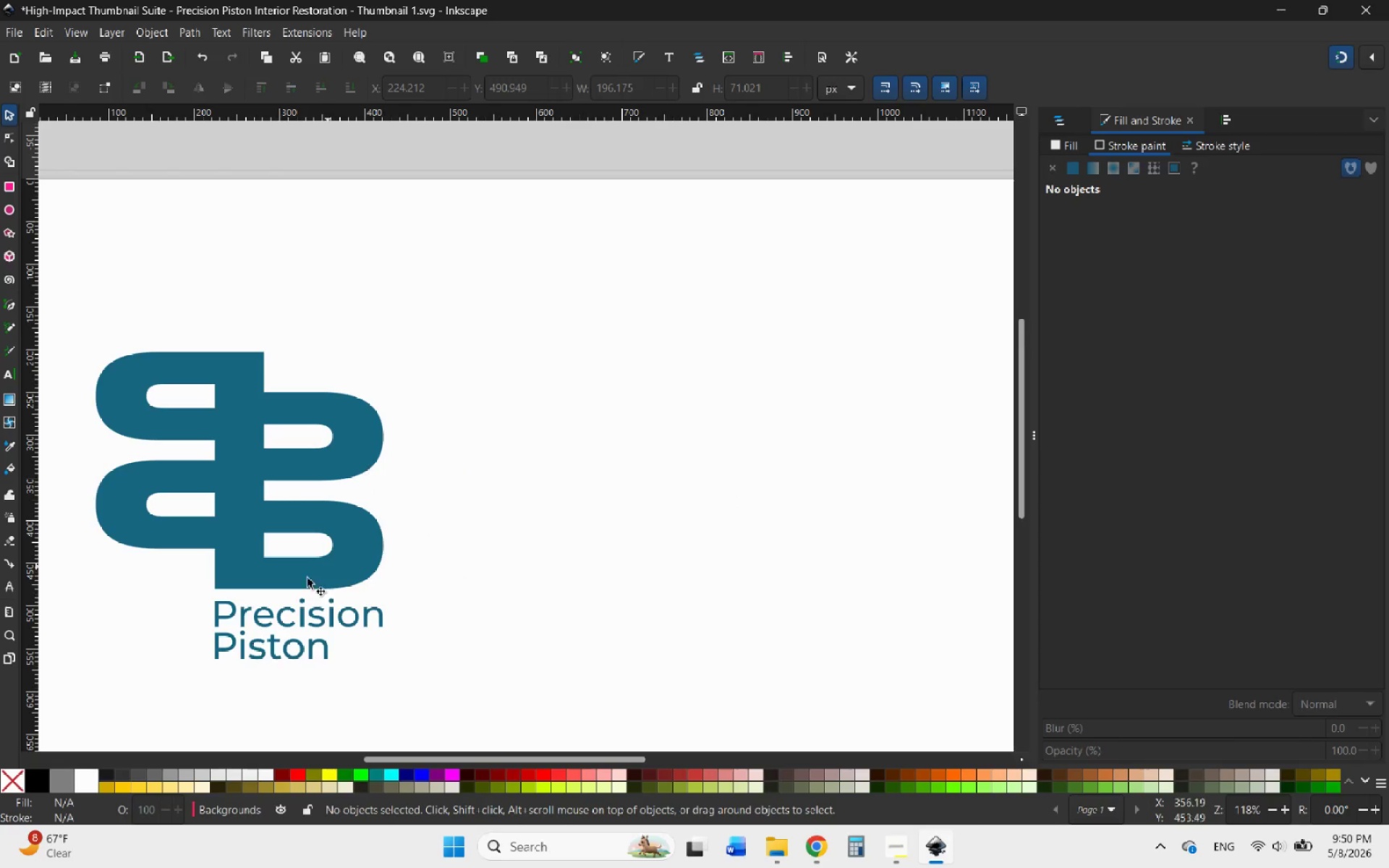 
hold_key(key=ControlLeft, duration=0.61)
scroll: coordinate [220, 634], scroll_direction: down, amount: 1.0
 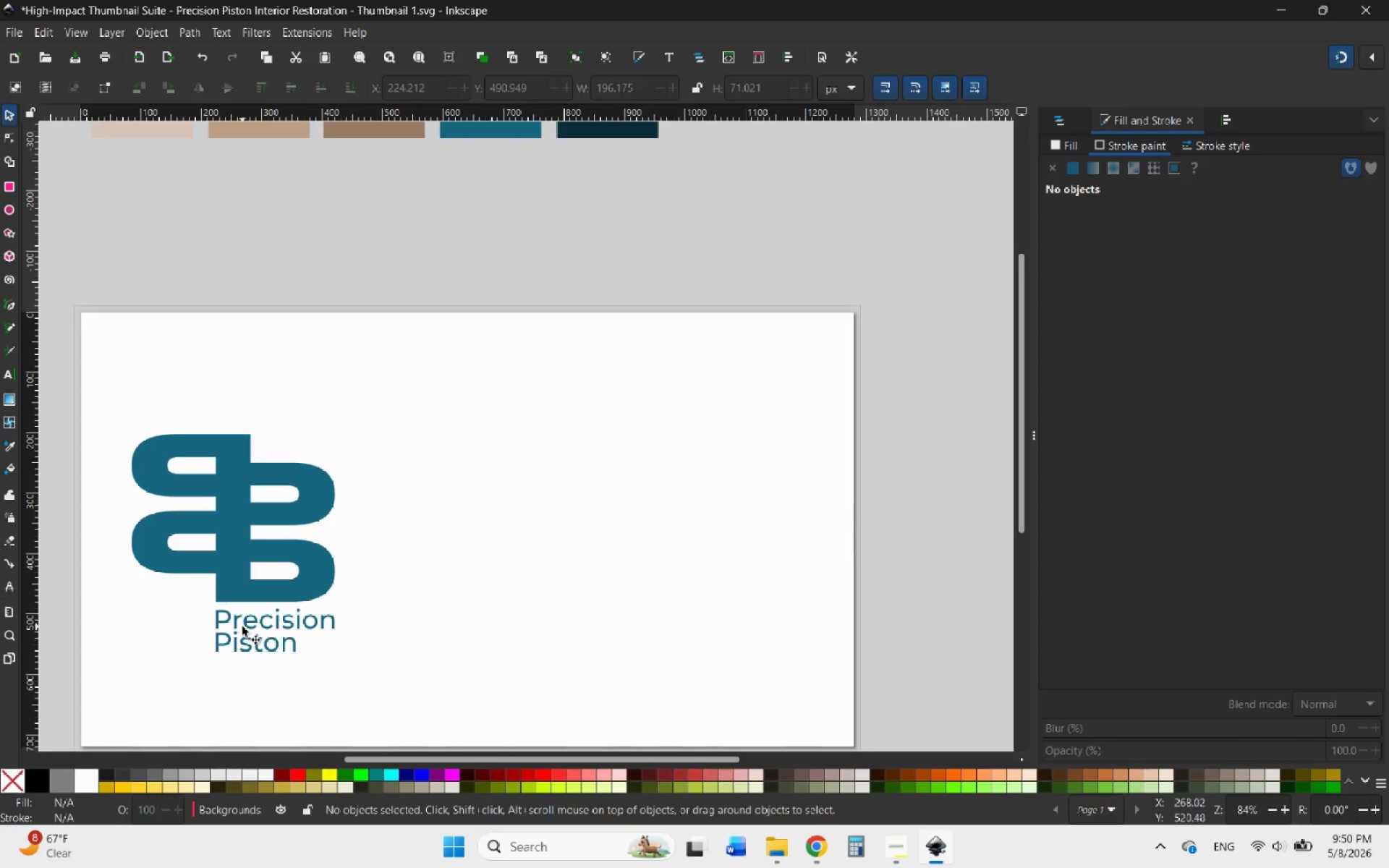 
left_click([242, 626])
 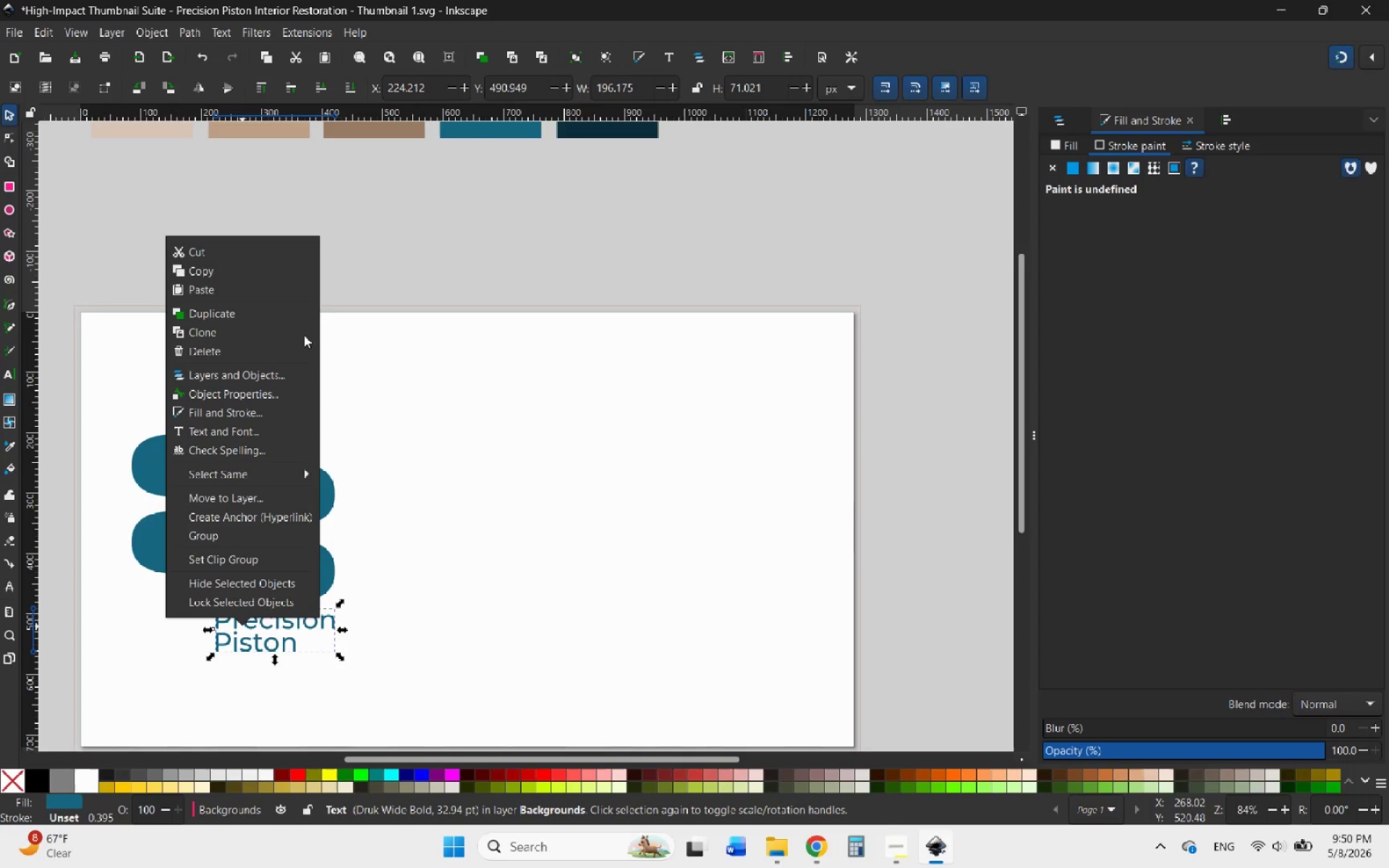 
left_click([237, 315])
 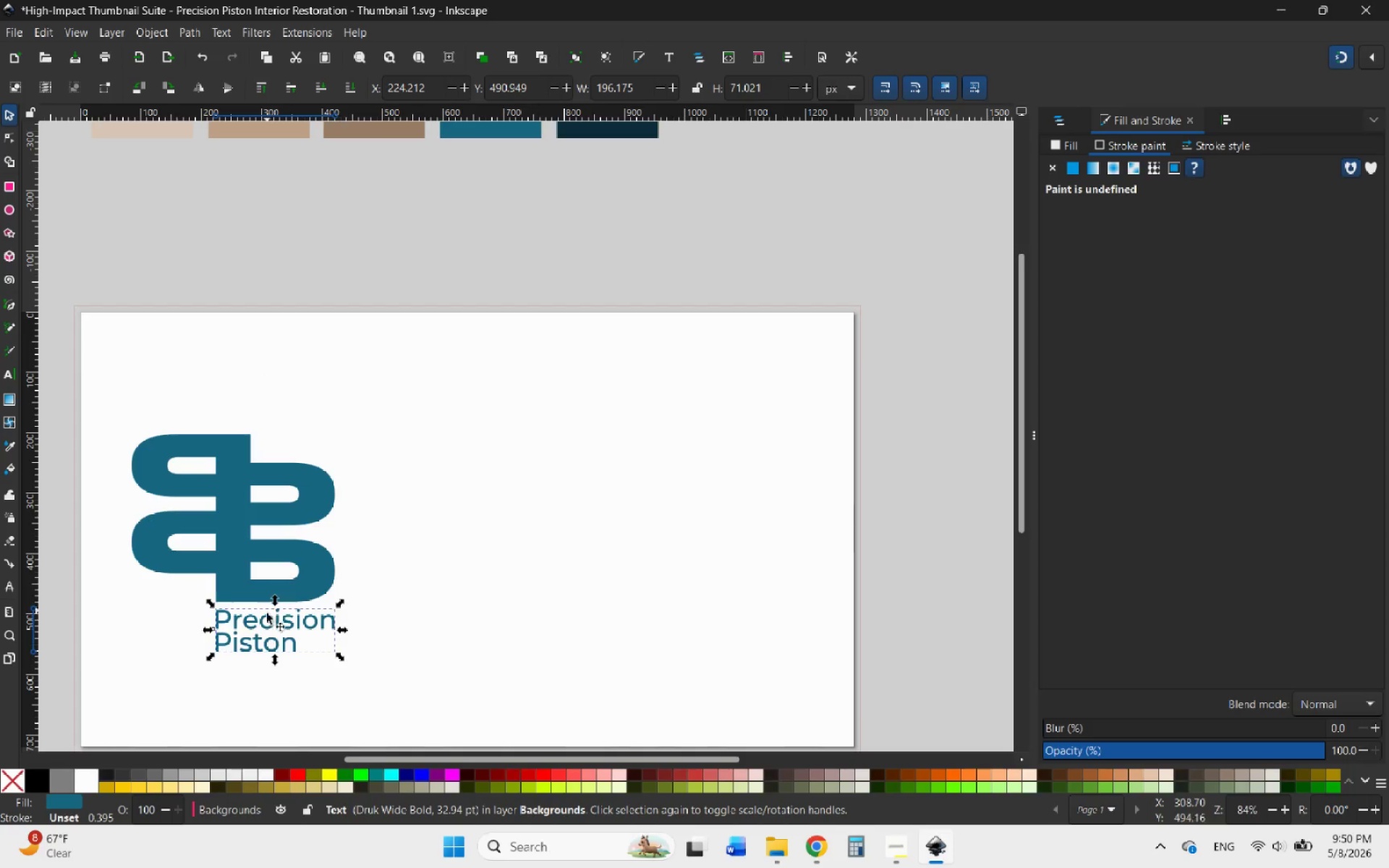 
left_click_drag(start_coordinate=[250, 639], to_coordinate=[536, 524])
 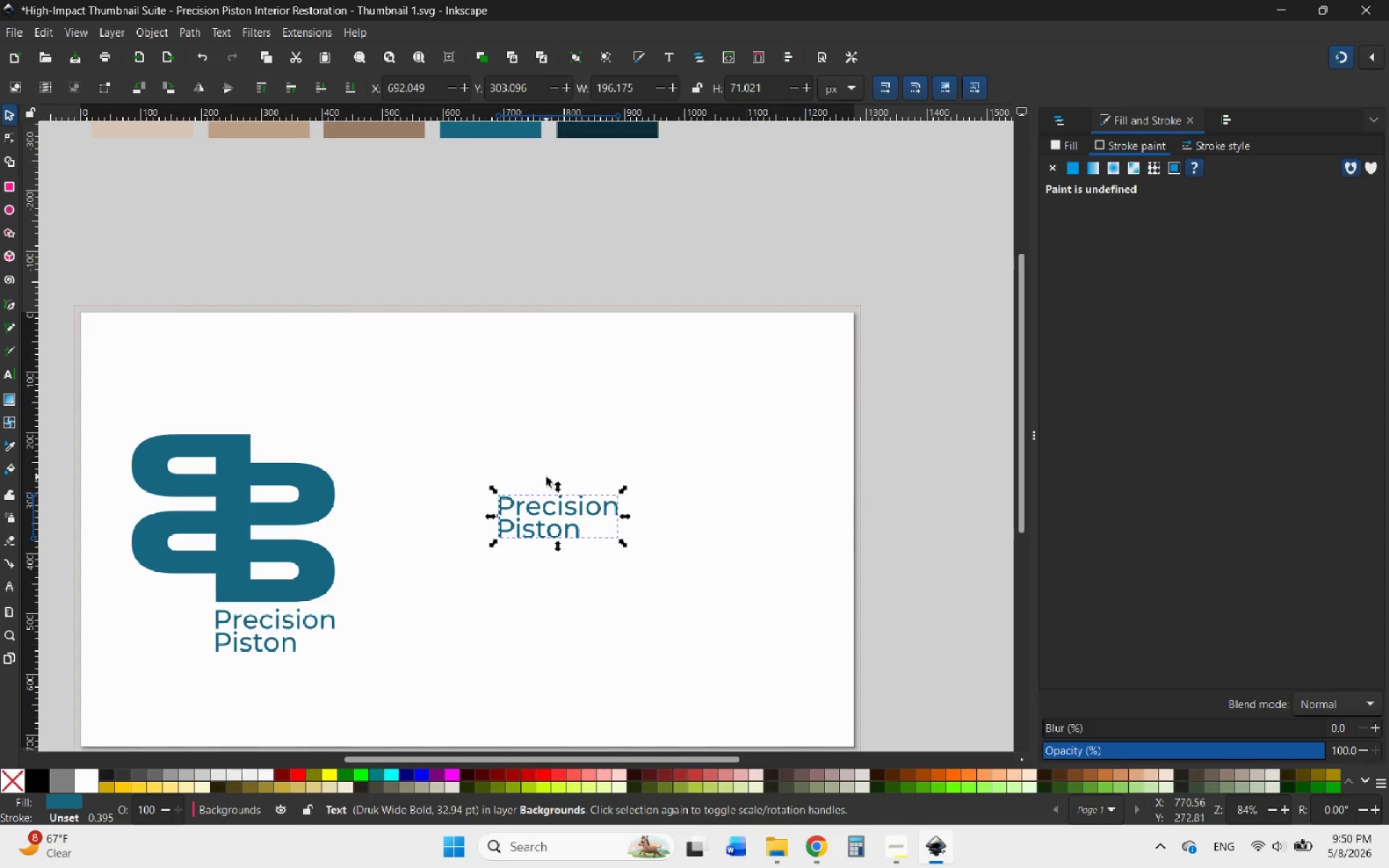 
double_click([541, 510])
 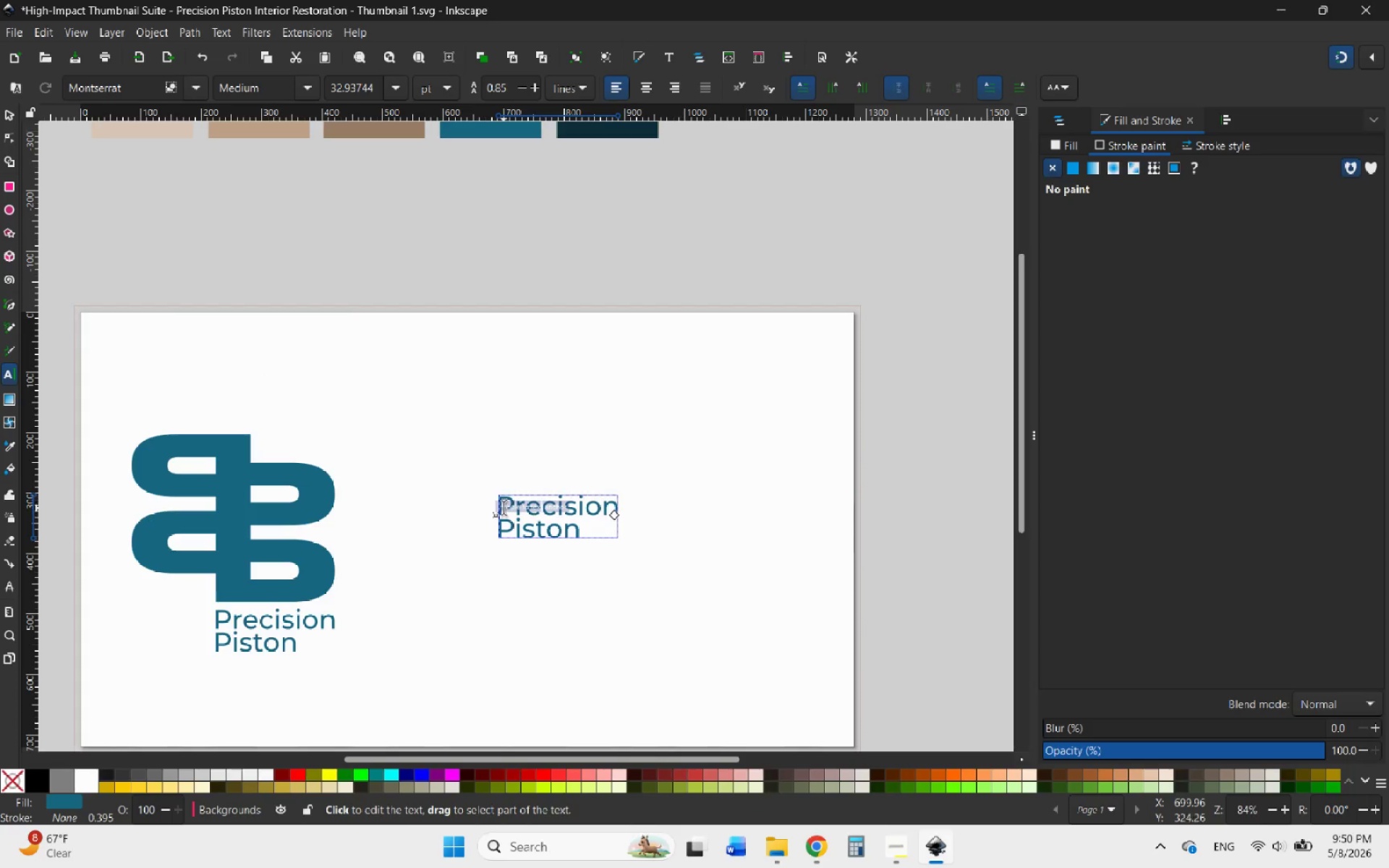 
left_click_drag(start_coordinate=[504, 506], to_coordinate=[626, 556])
 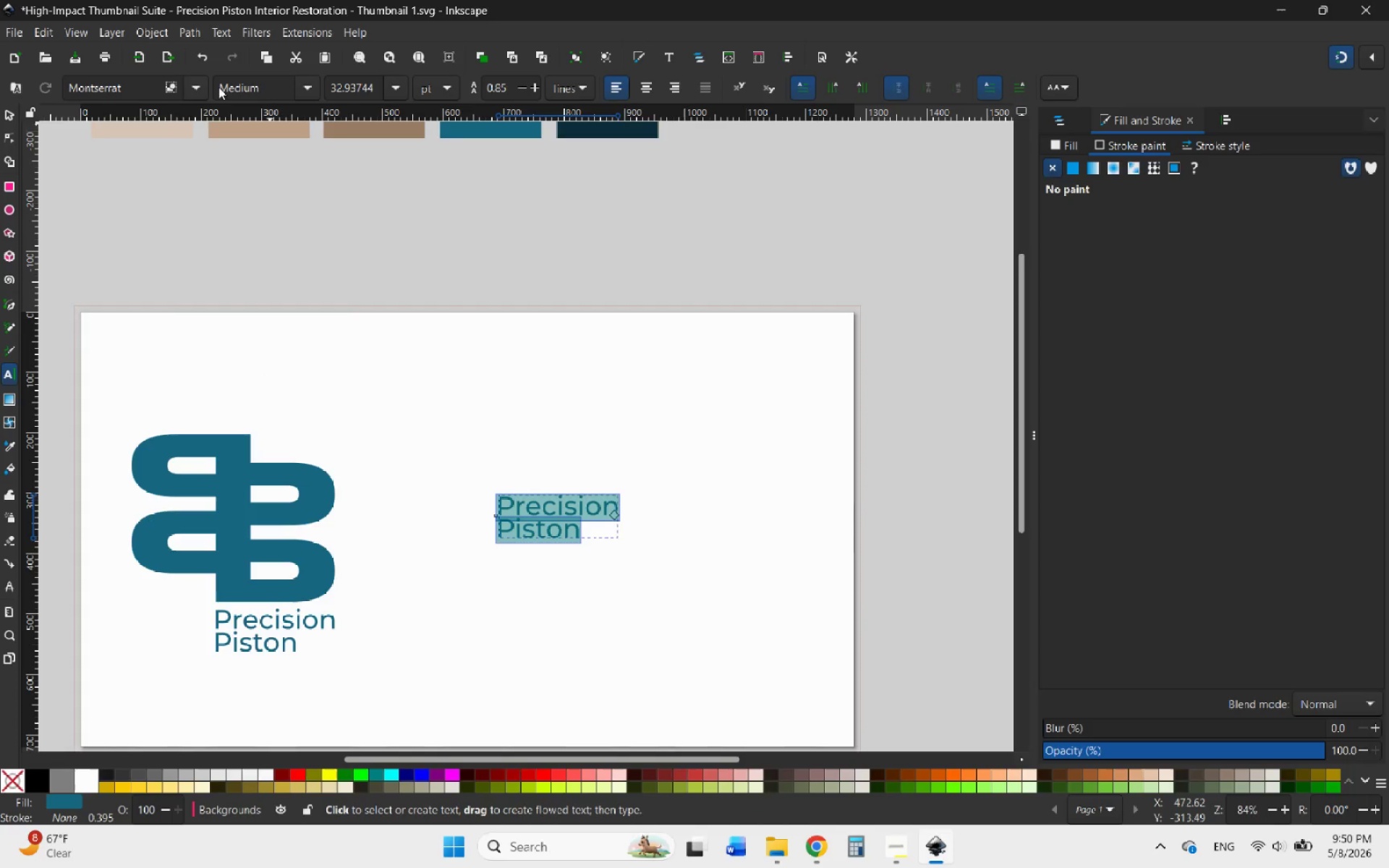 
left_click([314, 92])
 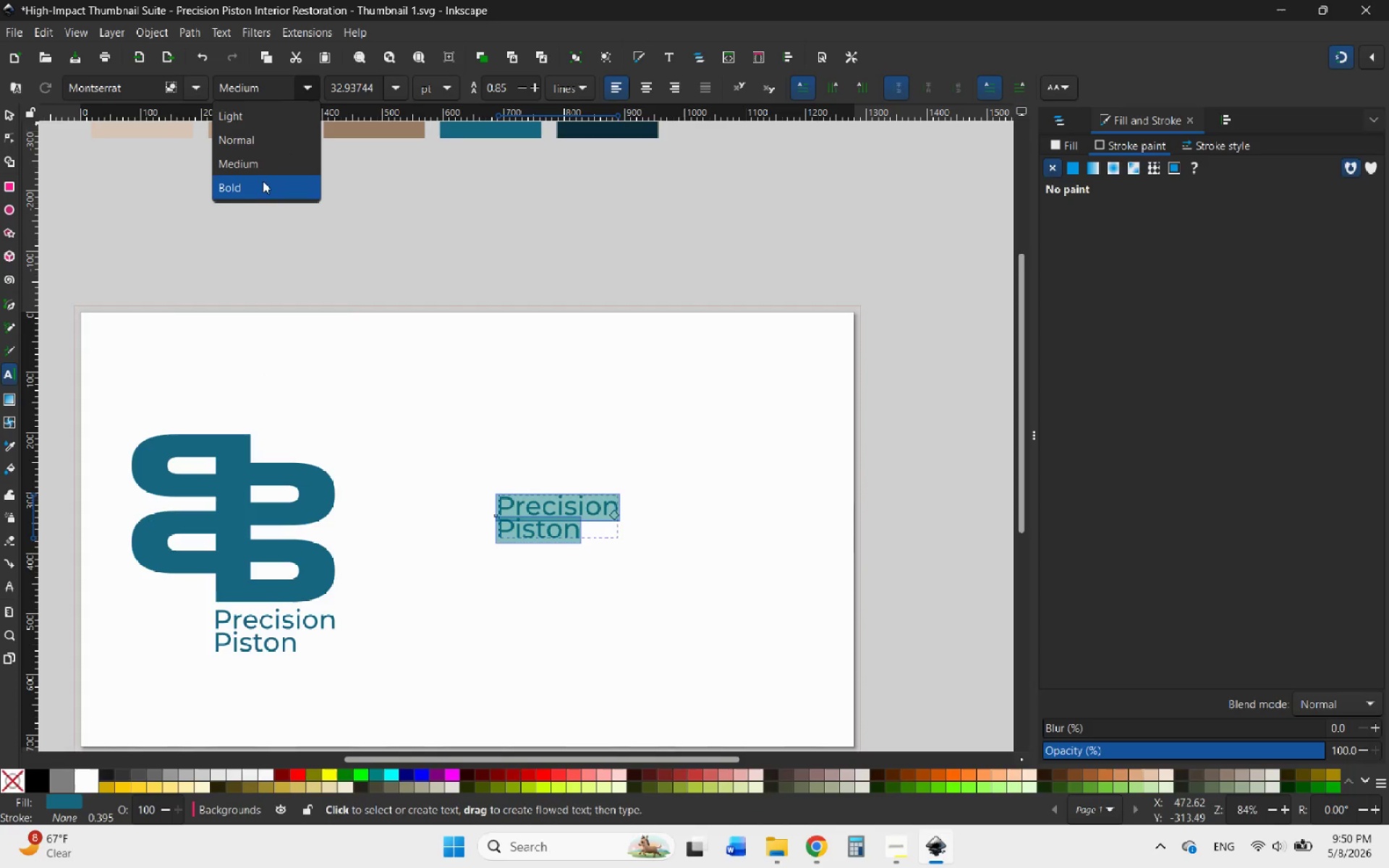 
left_click([259, 186])
 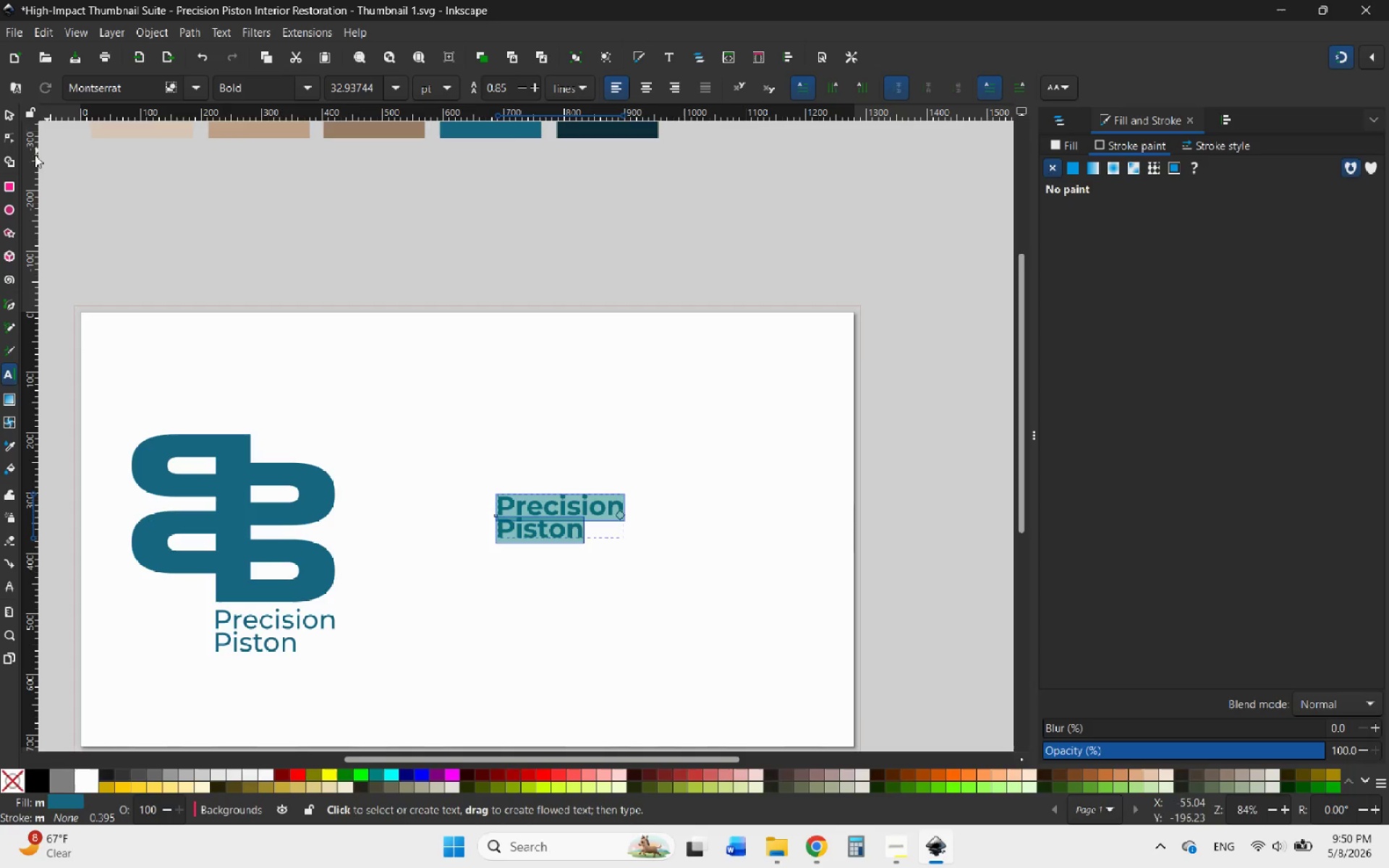 
left_click([533, 512])
 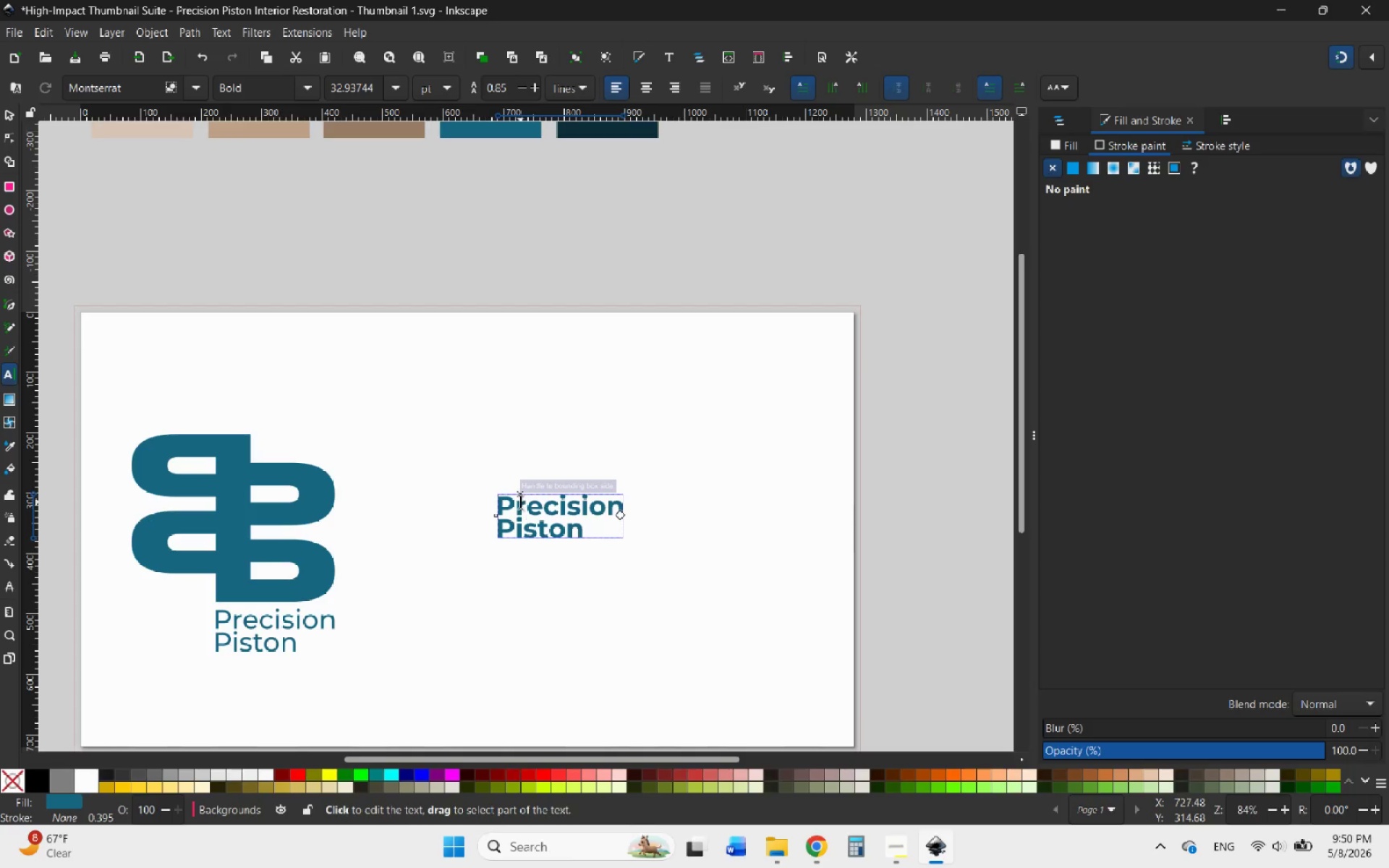 
left_click_drag(start_coordinate=[520, 502], to_coordinate=[629, 572])
 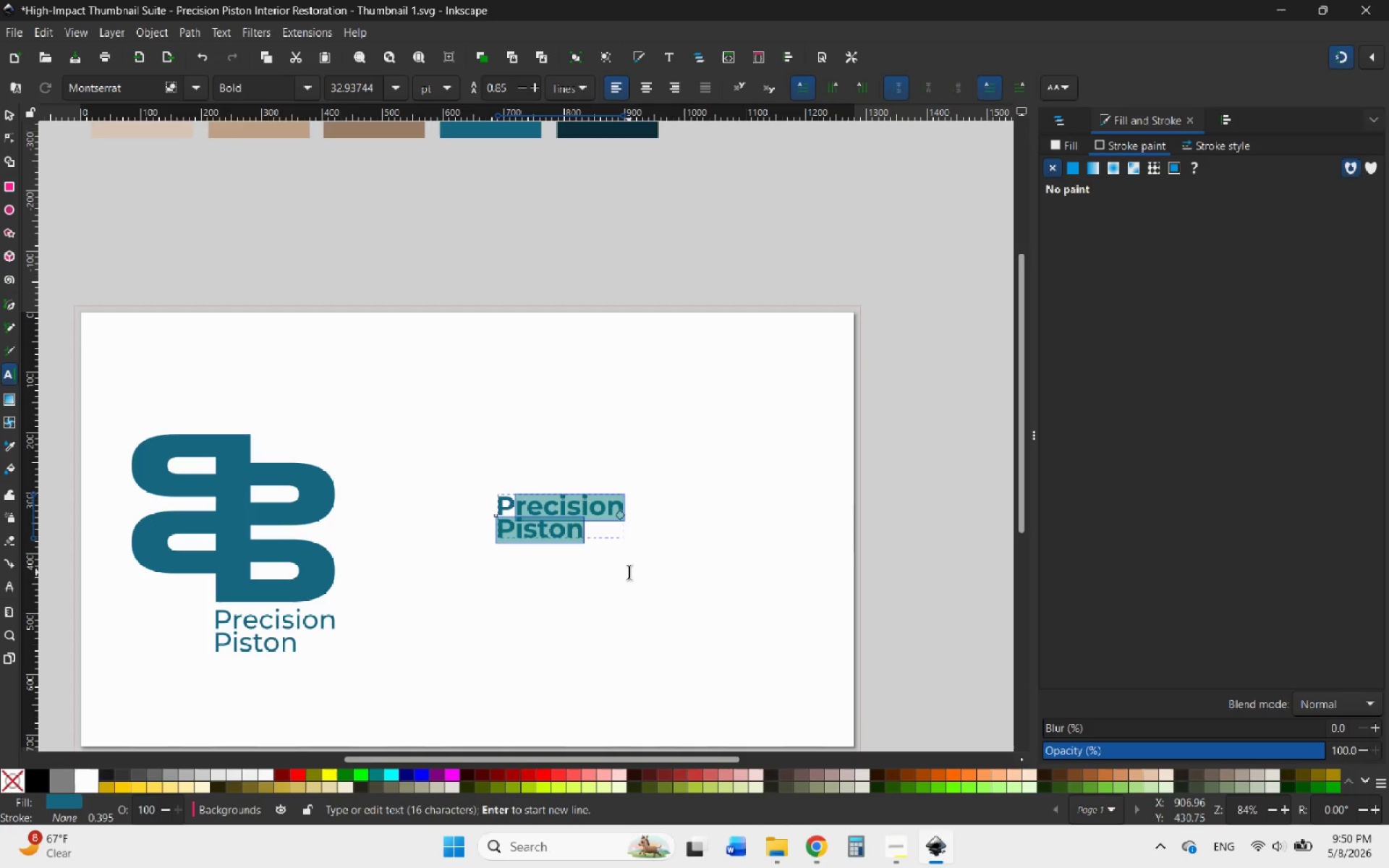 
key(Backspace)
 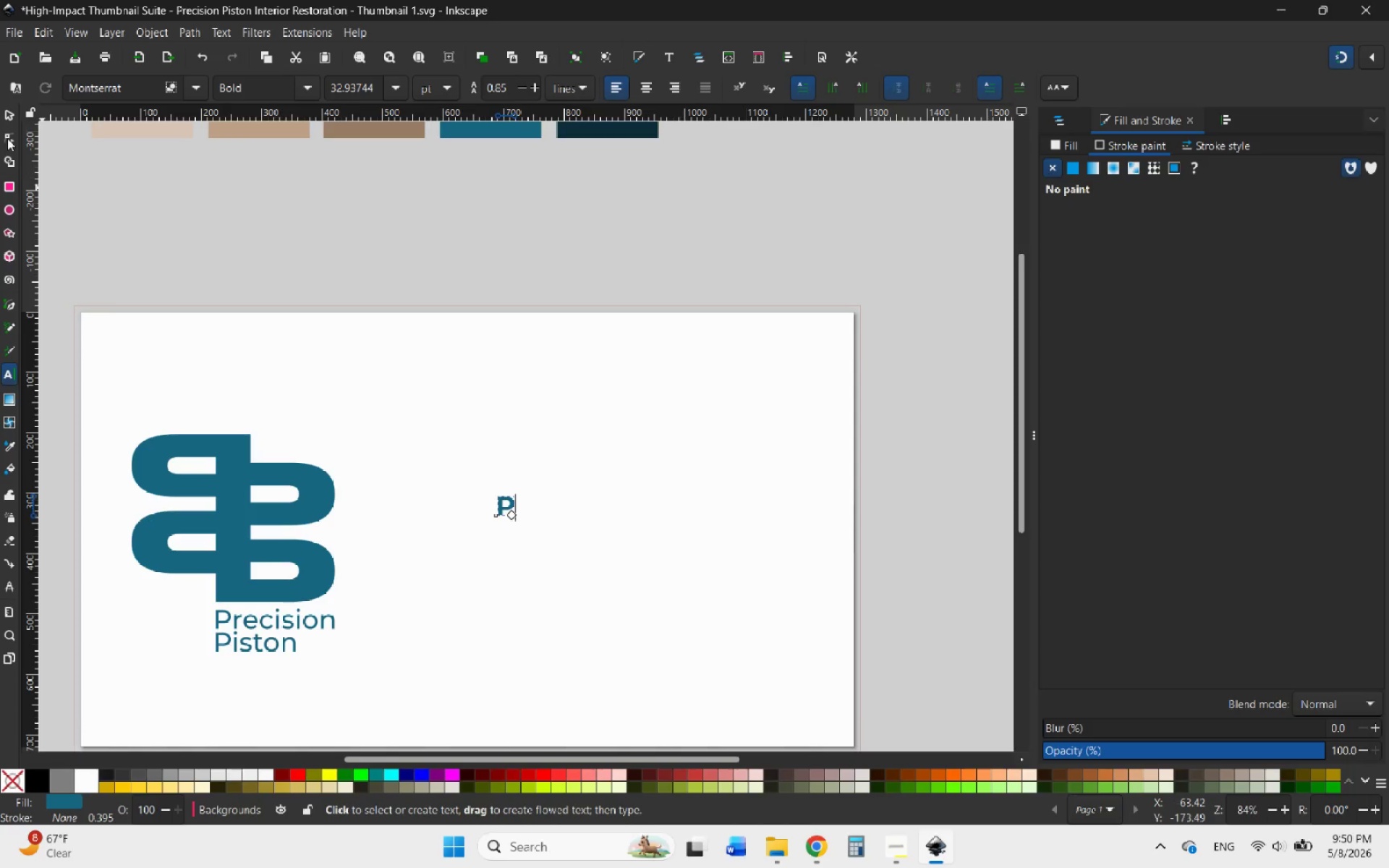 
left_click([7, 114])
 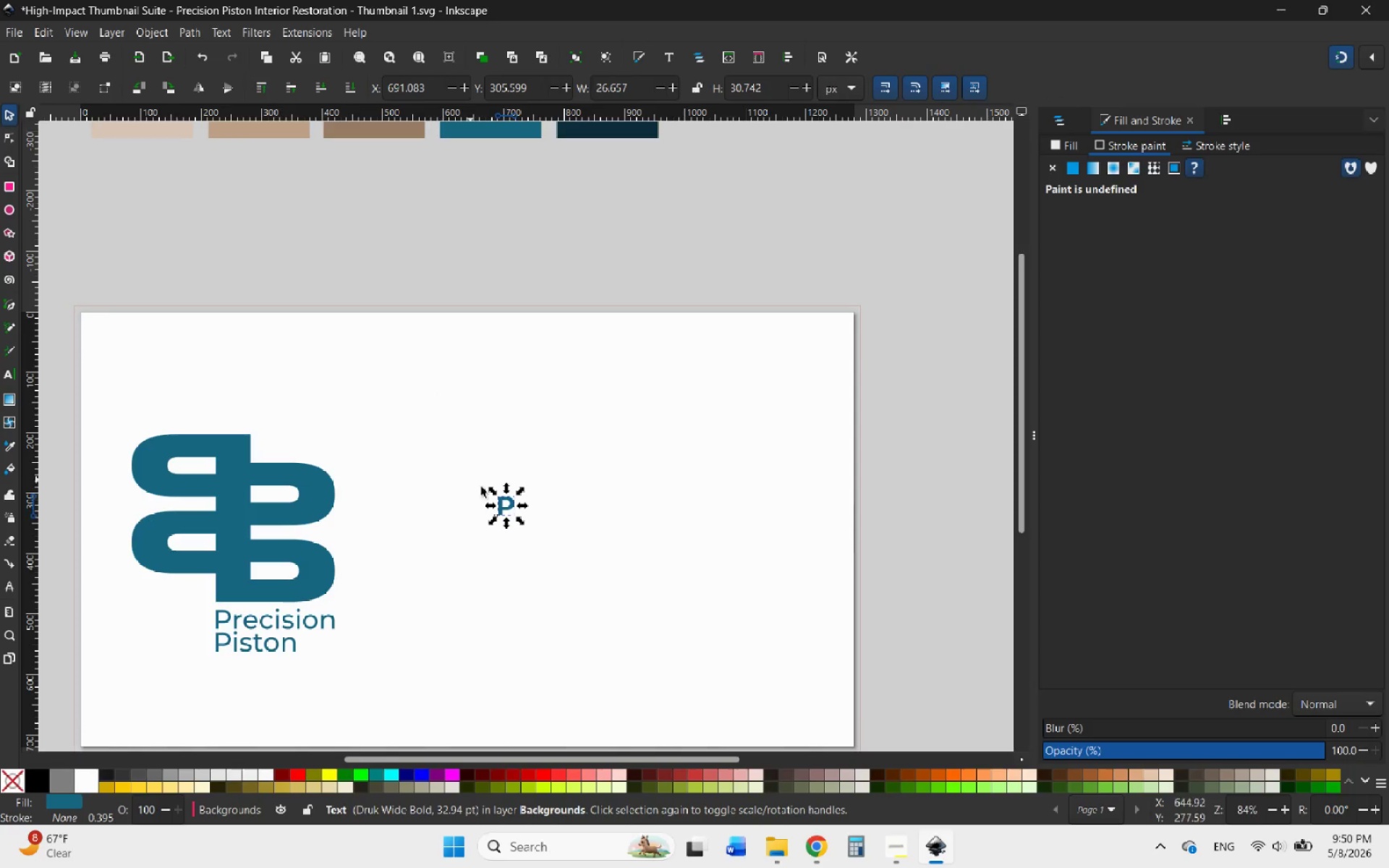 
hold_key(key=ControlLeft, duration=2.38)
left_click_drag(start_coordinate=[523, 522], to_coordinate=[591, 620])
 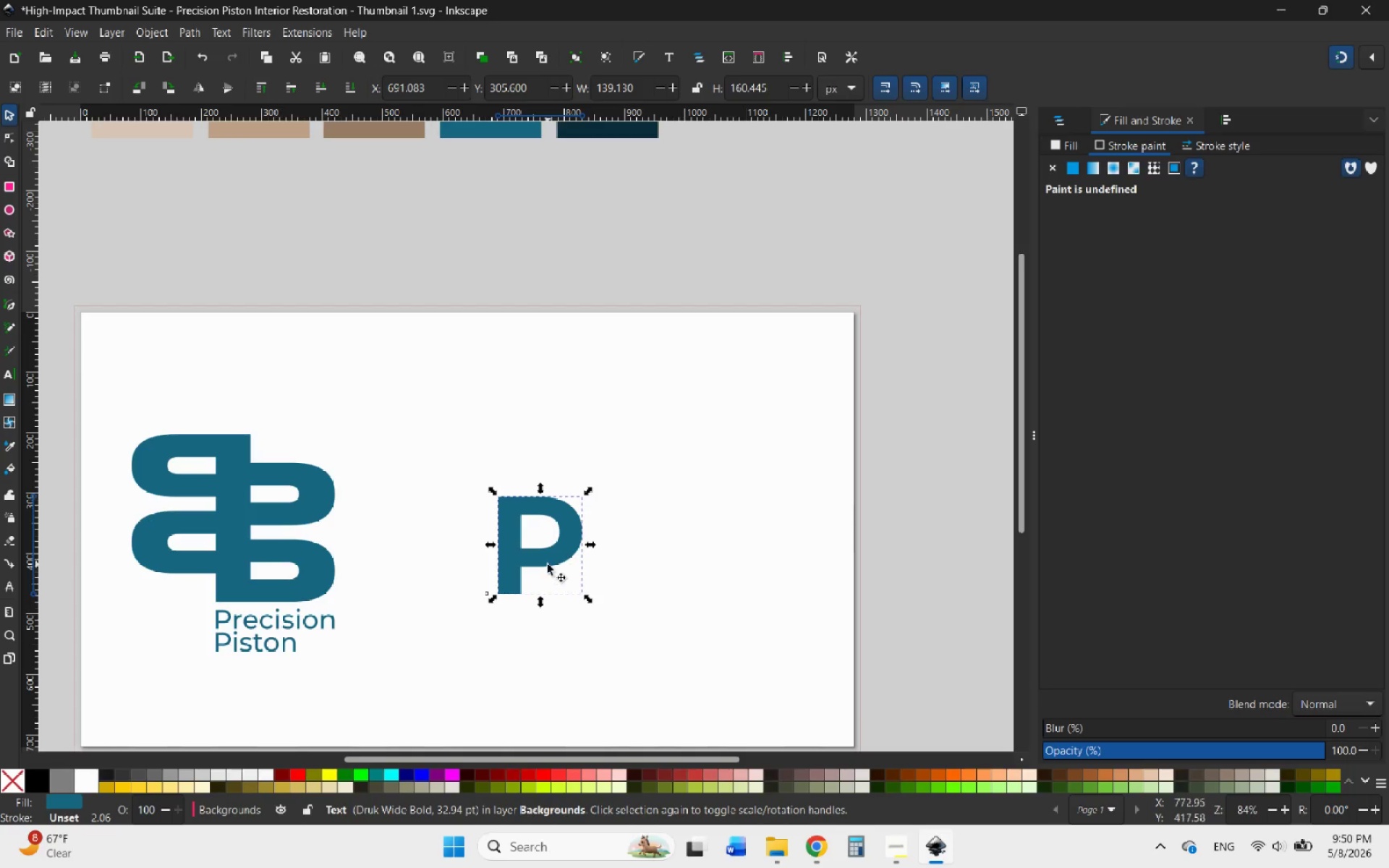 
left_click_drag(start_coordinate=[551, 564], to_coordinate=[666, 537])
 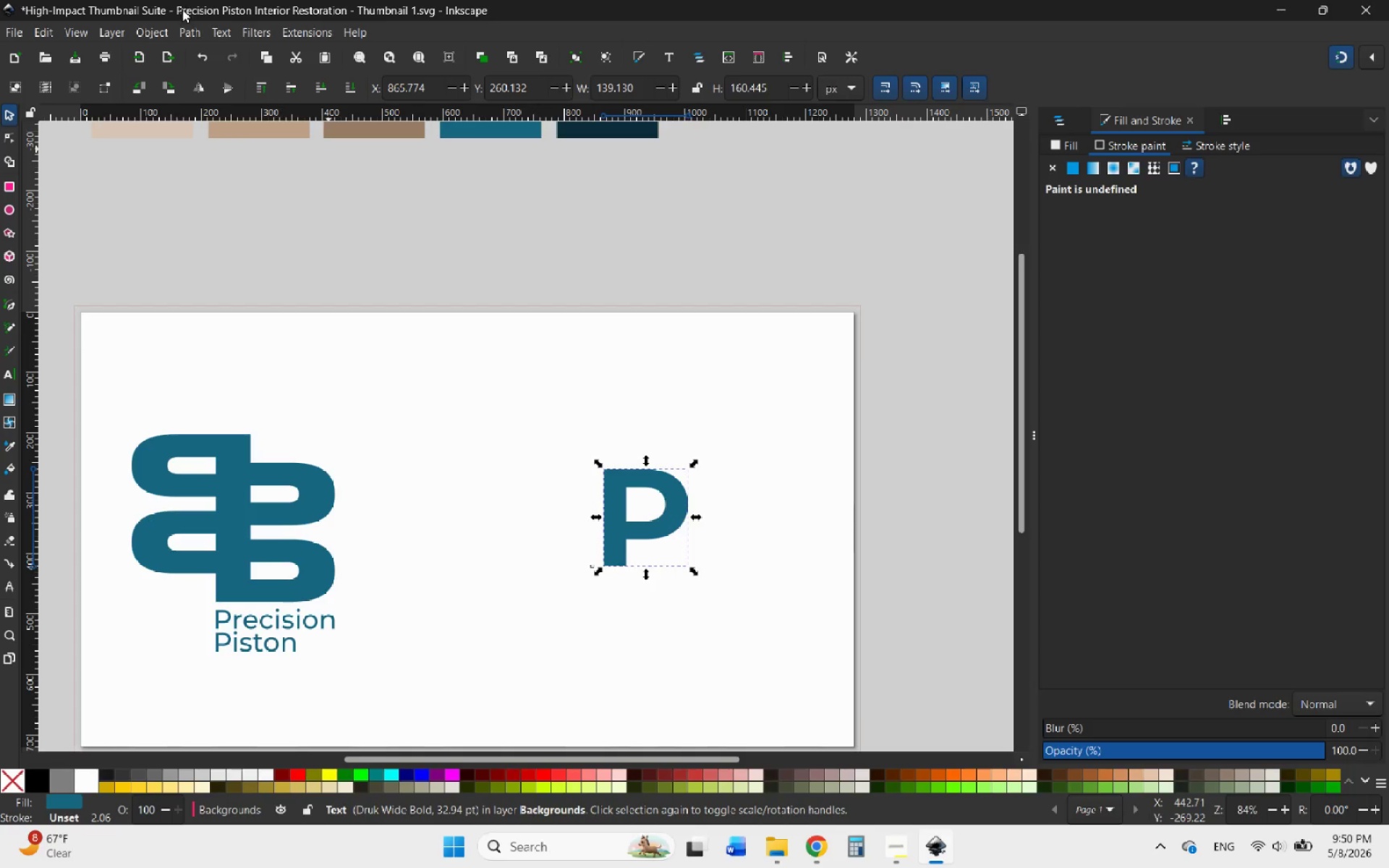 
left_click([158, 31])
 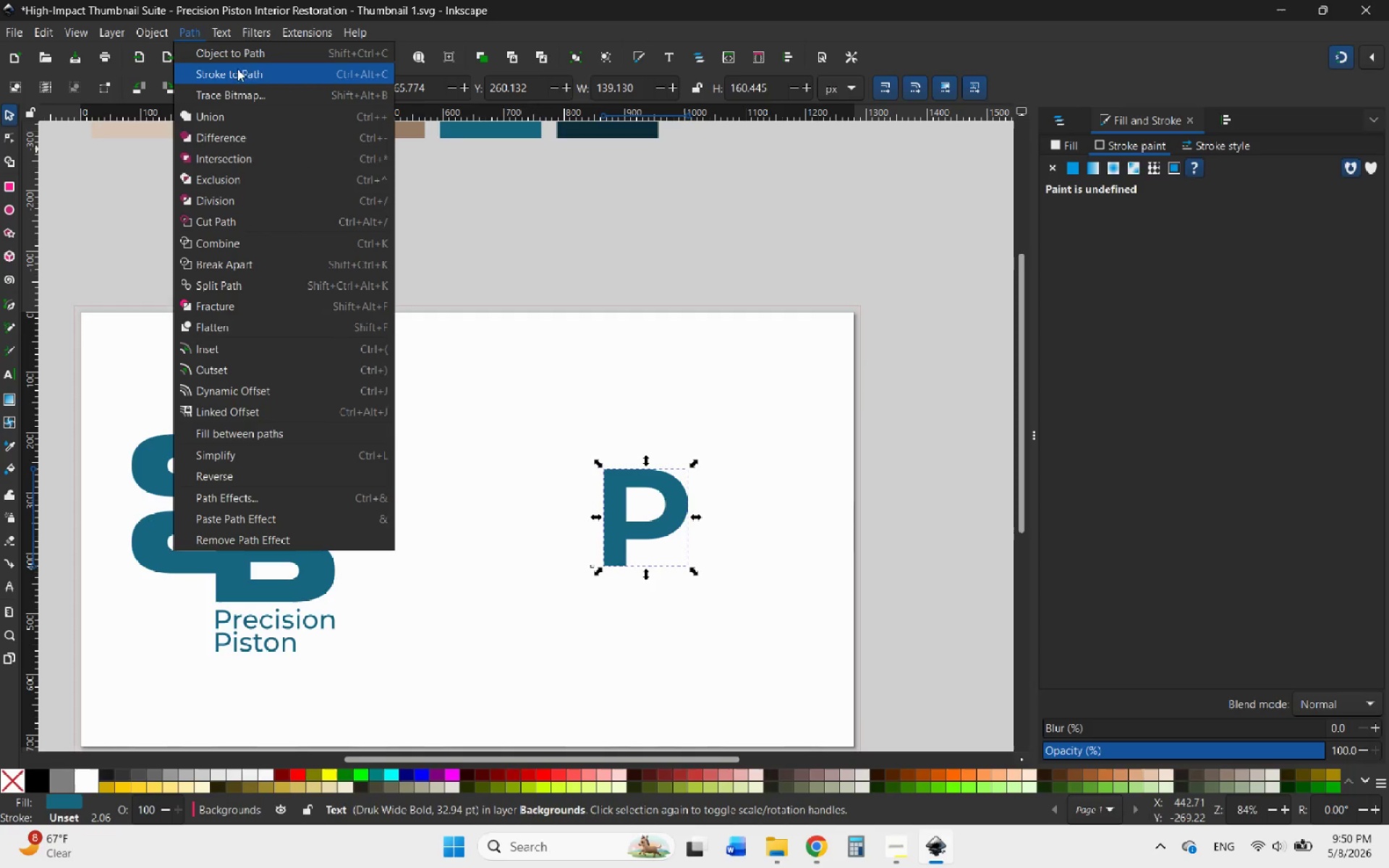 
left_click([247, 55])
 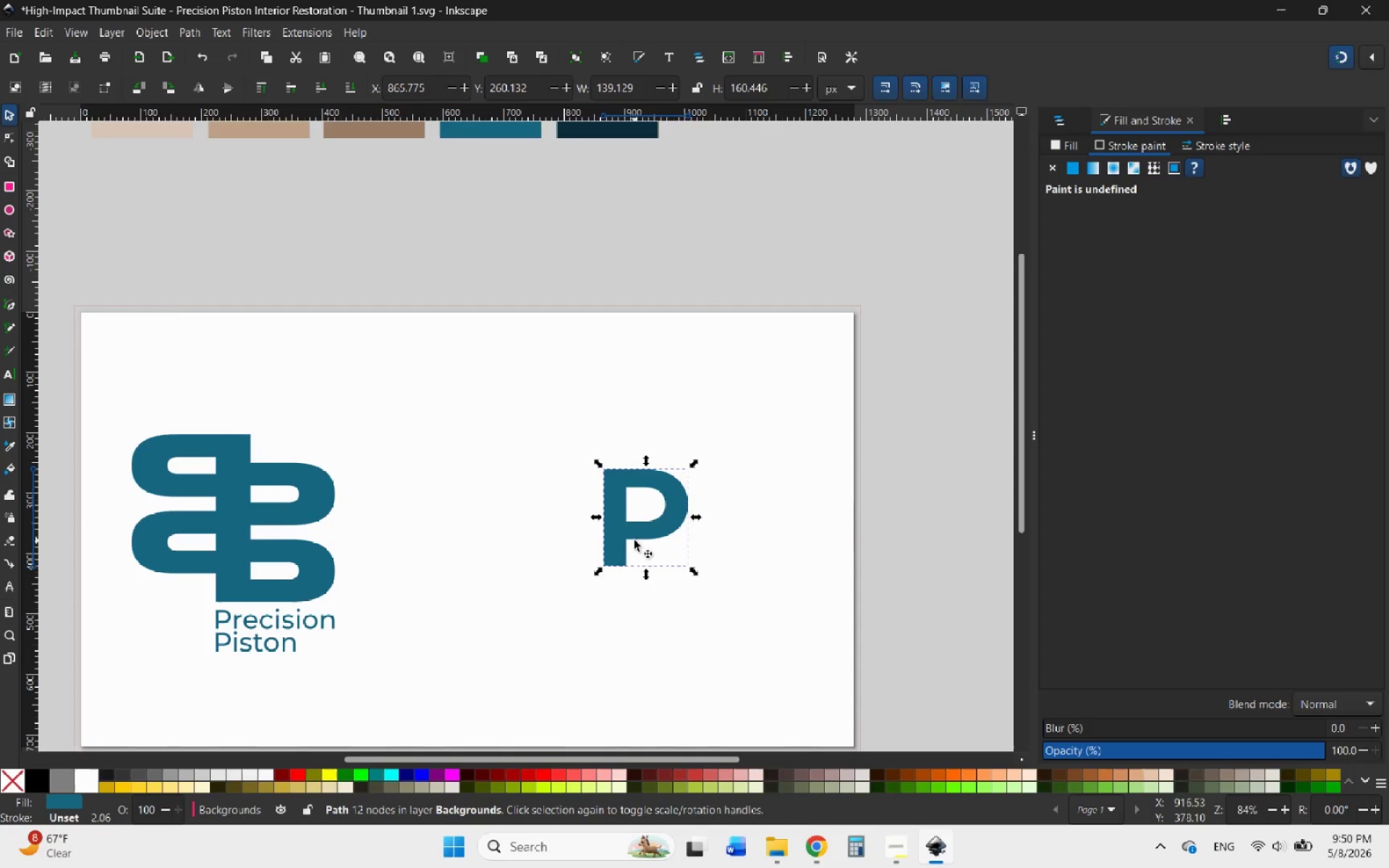 
right_click([648, 535])
 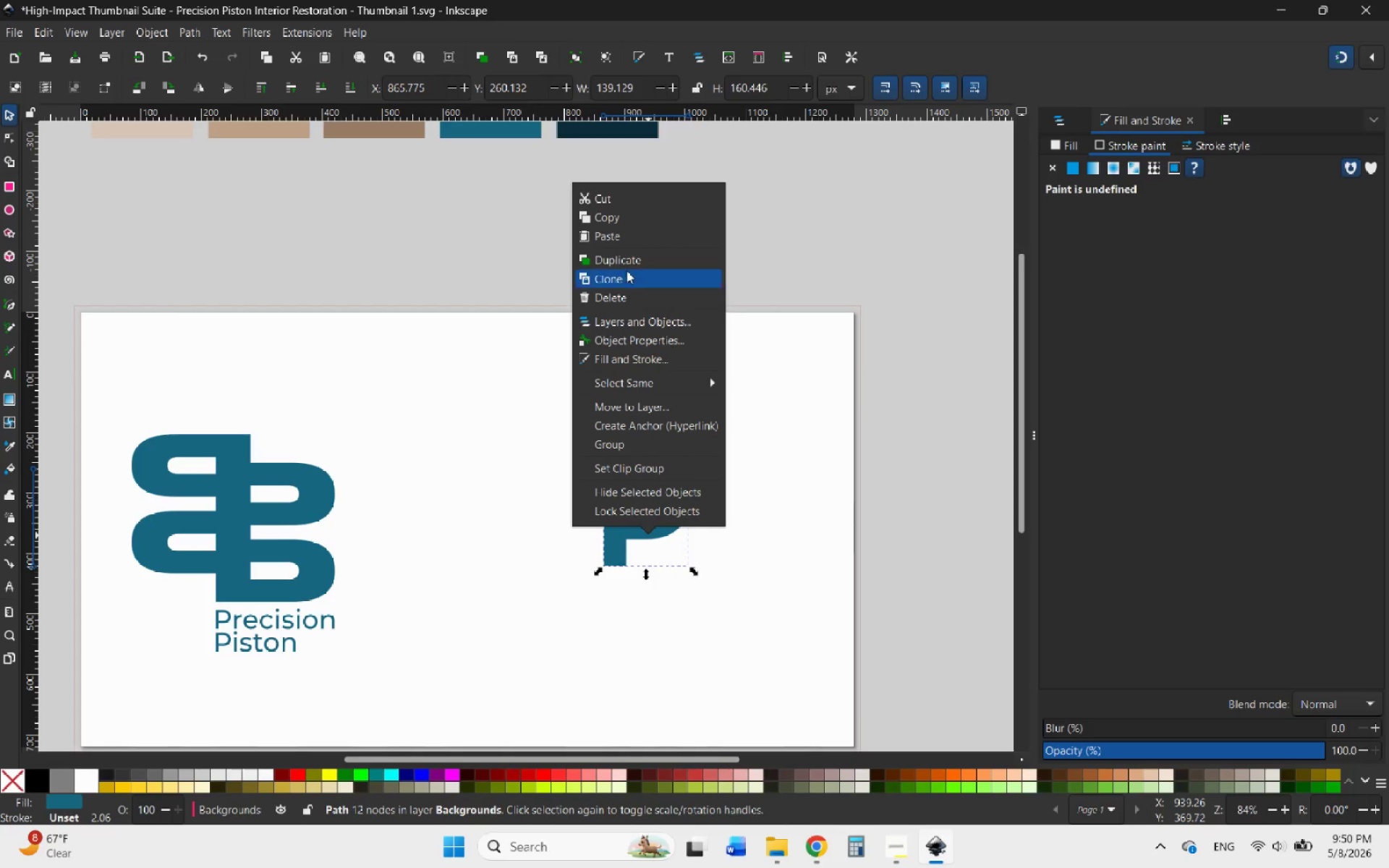 
left_click([624, 264])
 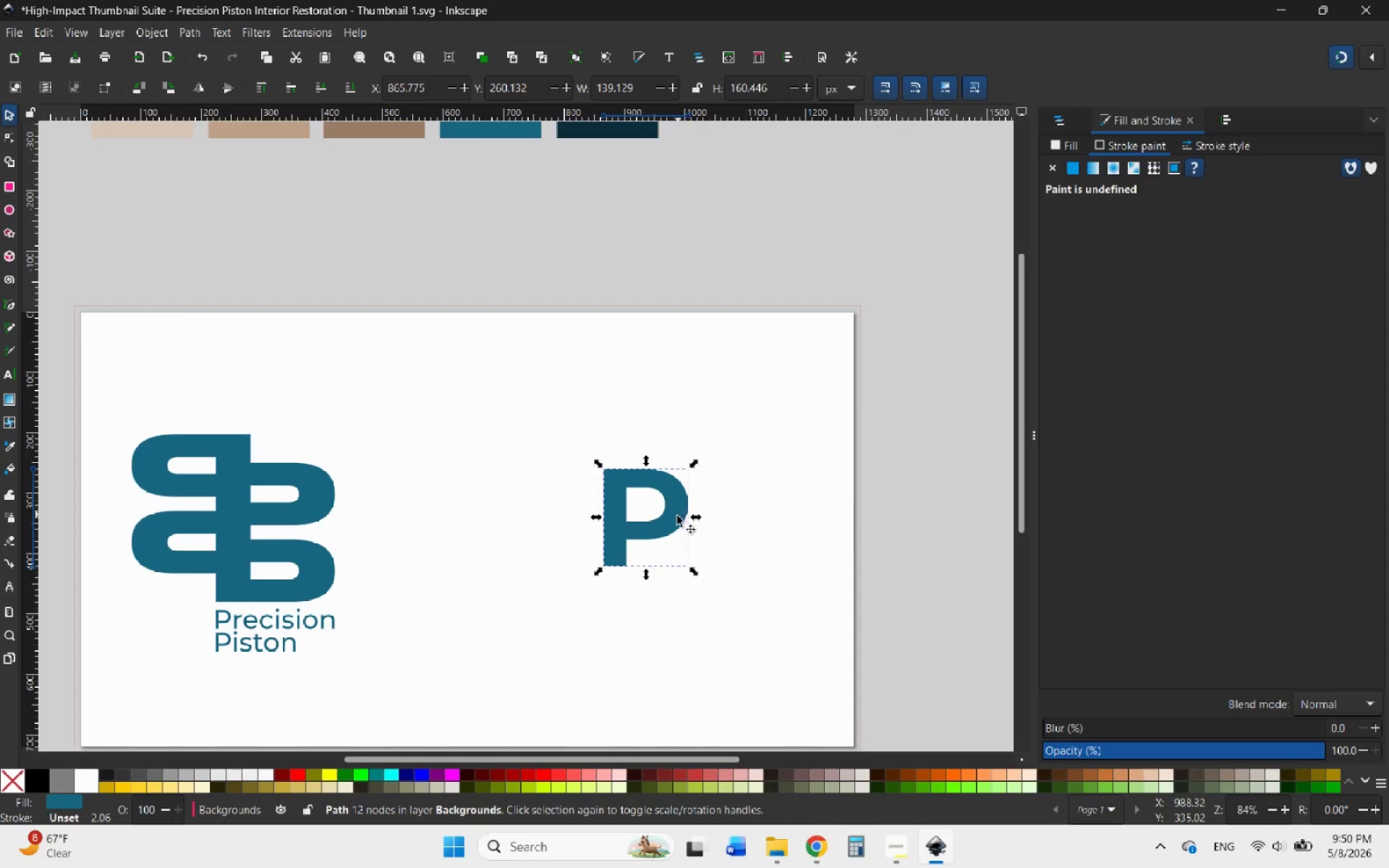 
left_click_drag(start_coordinate=[675, 517], to_coordinate=[705, 515])
 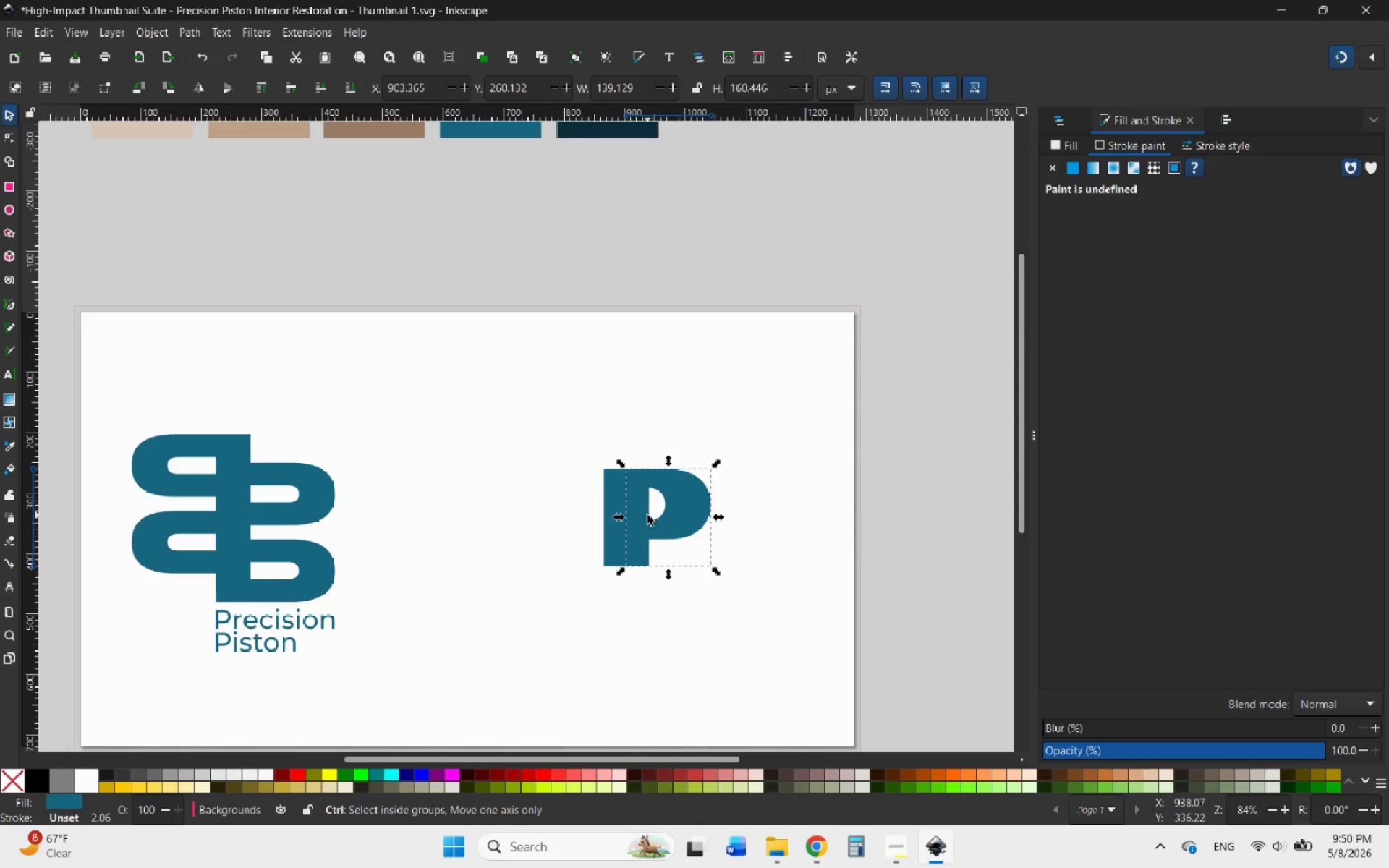 
hold_key(key=ControlLeft, duration=2.48)
 